 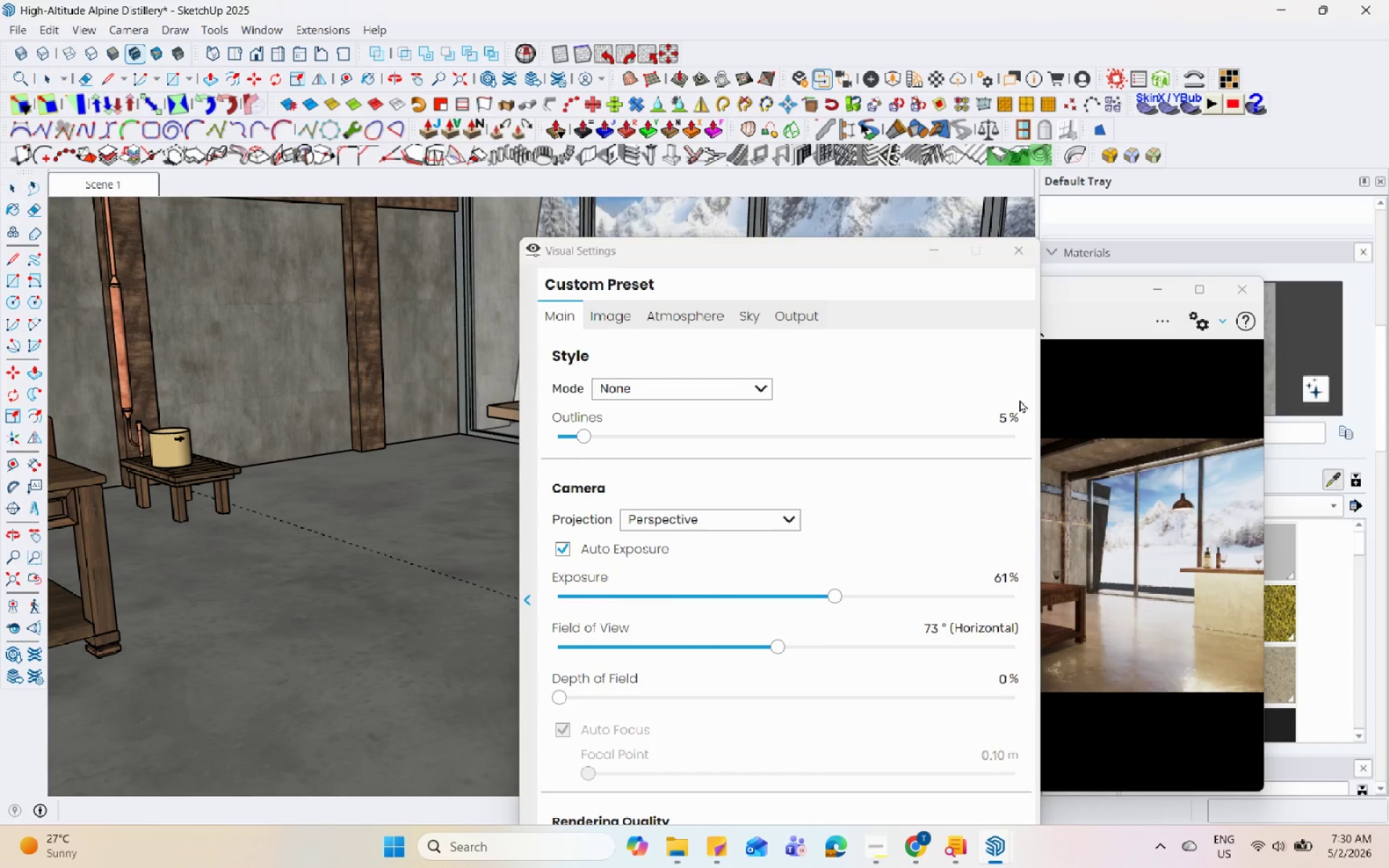 
left_click_drag(start_coordinate=[785, 251], to_coordinate=[392, 430])
 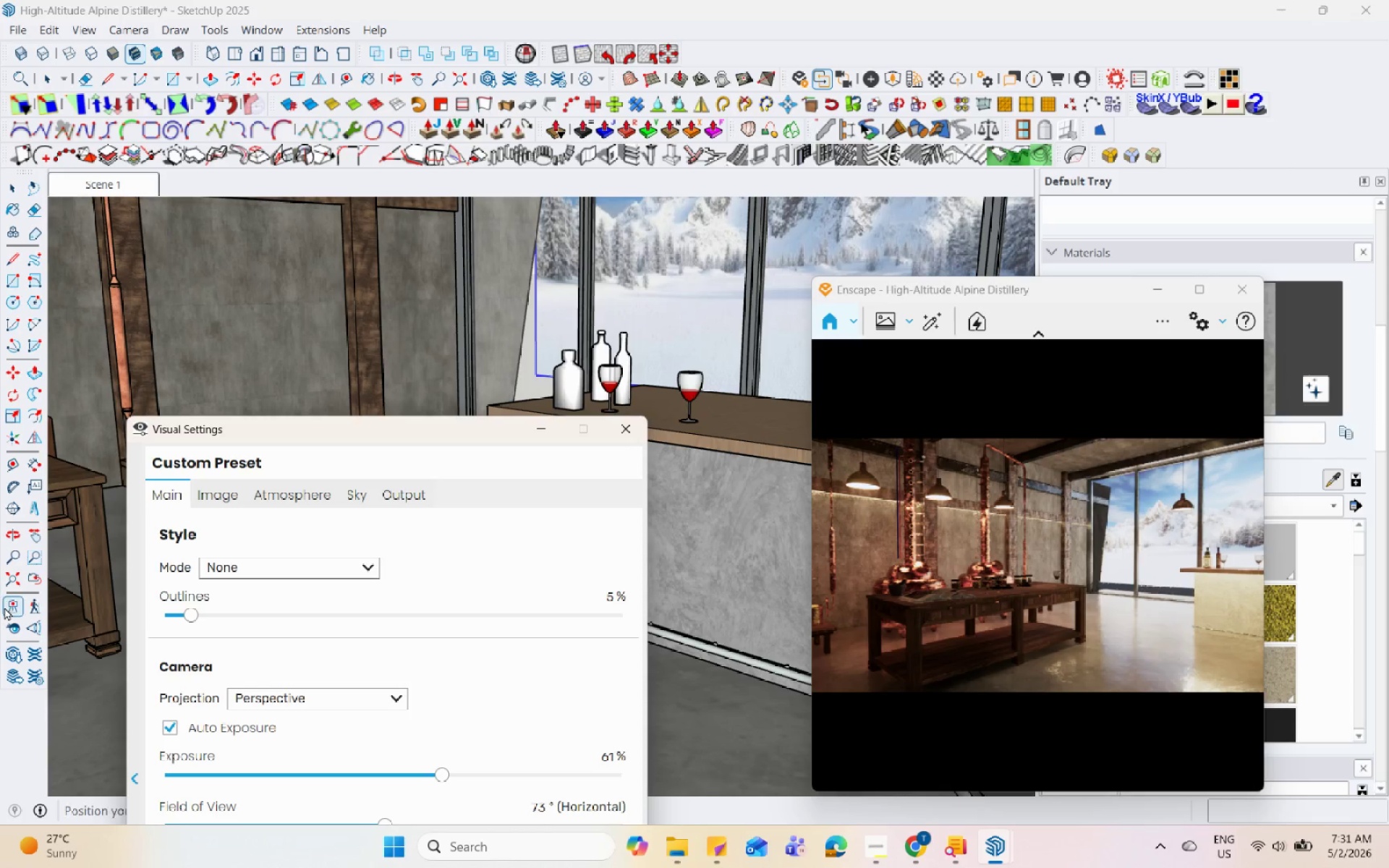 
left_click([15, 635])
 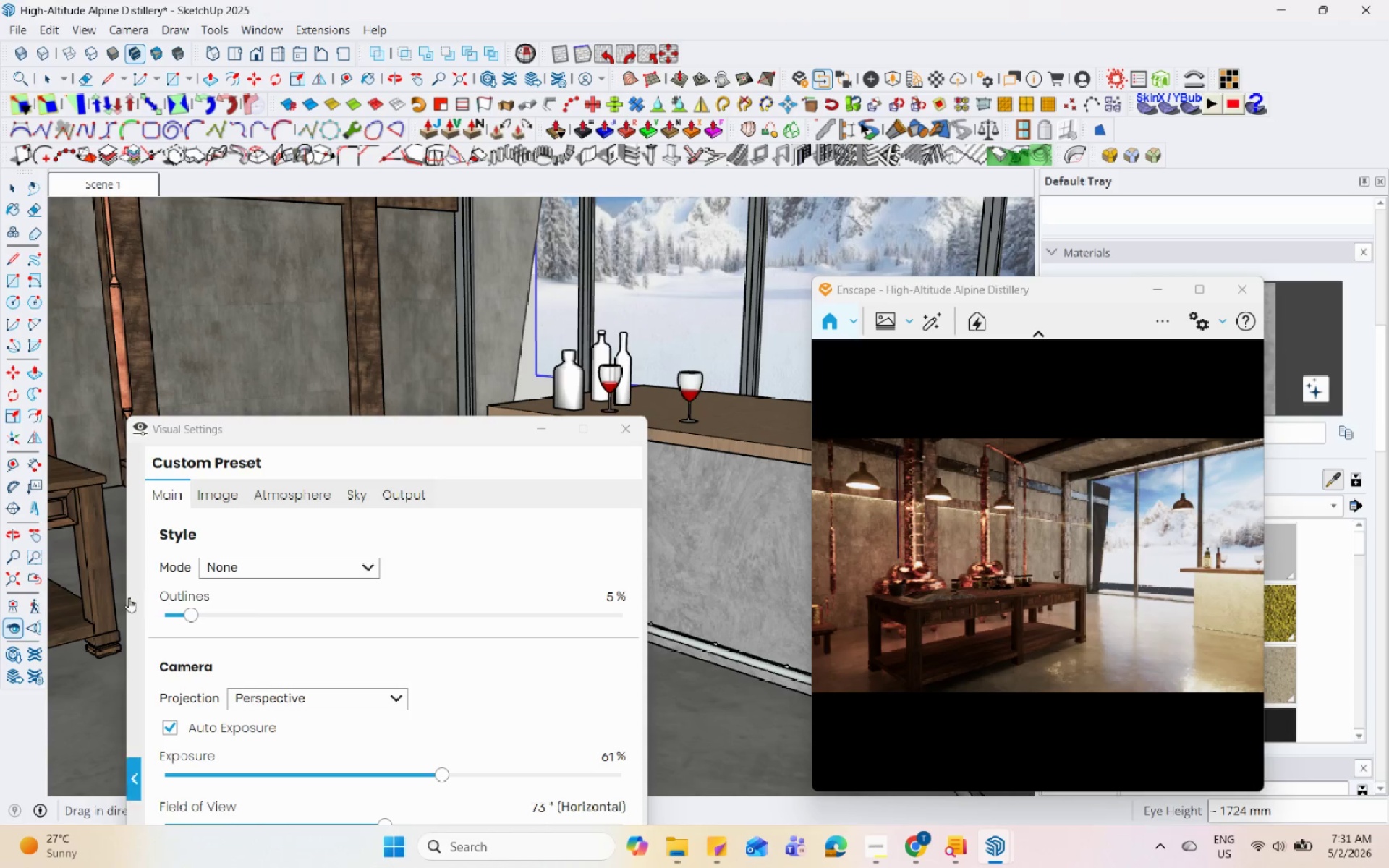 
left_click_drag(start_coordinate=[119, 596], to_coordinate=[54, 607])
 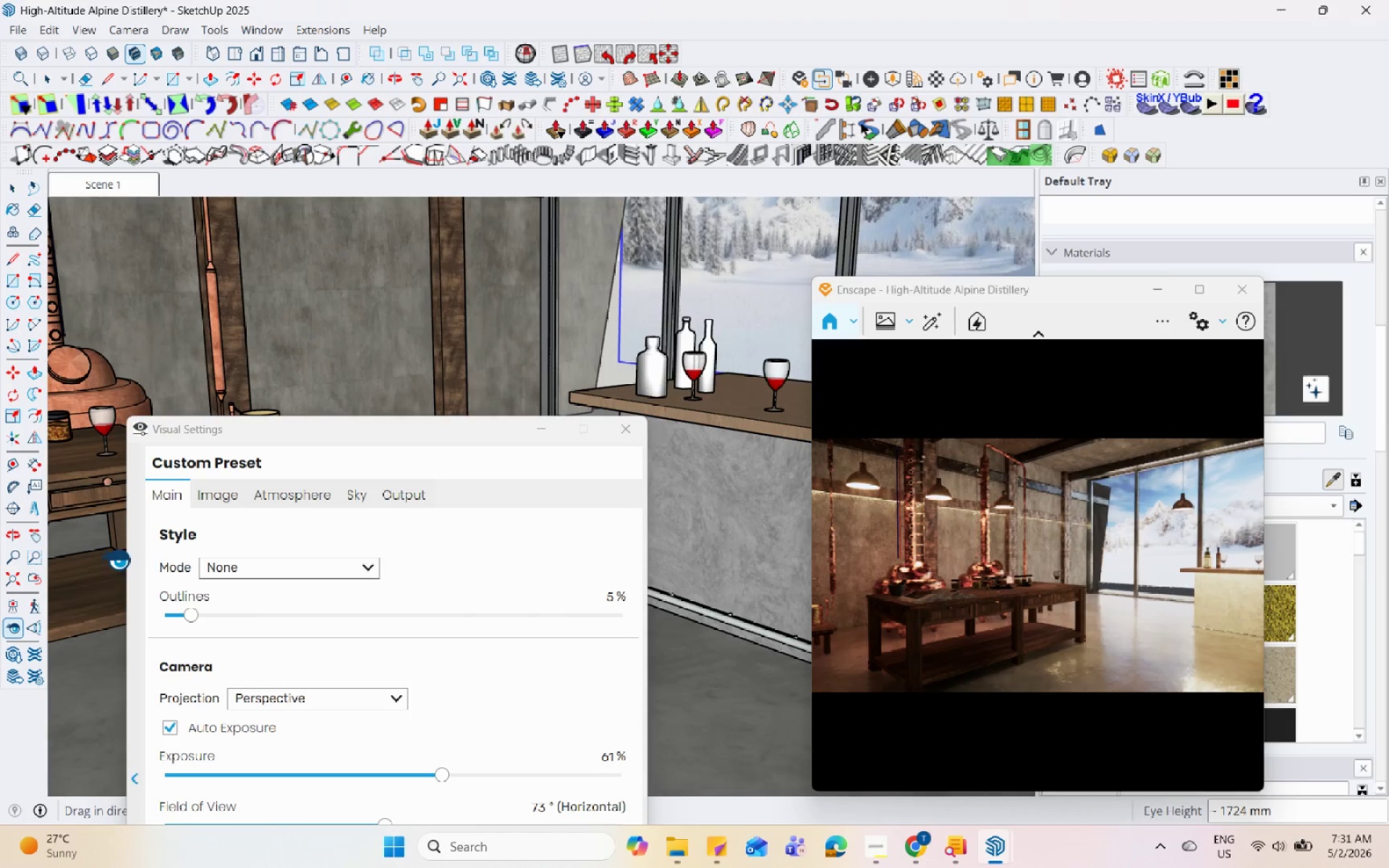 
left_click_drag(start_coordinate=[137, 544], to_coordinate=[35, 587])
 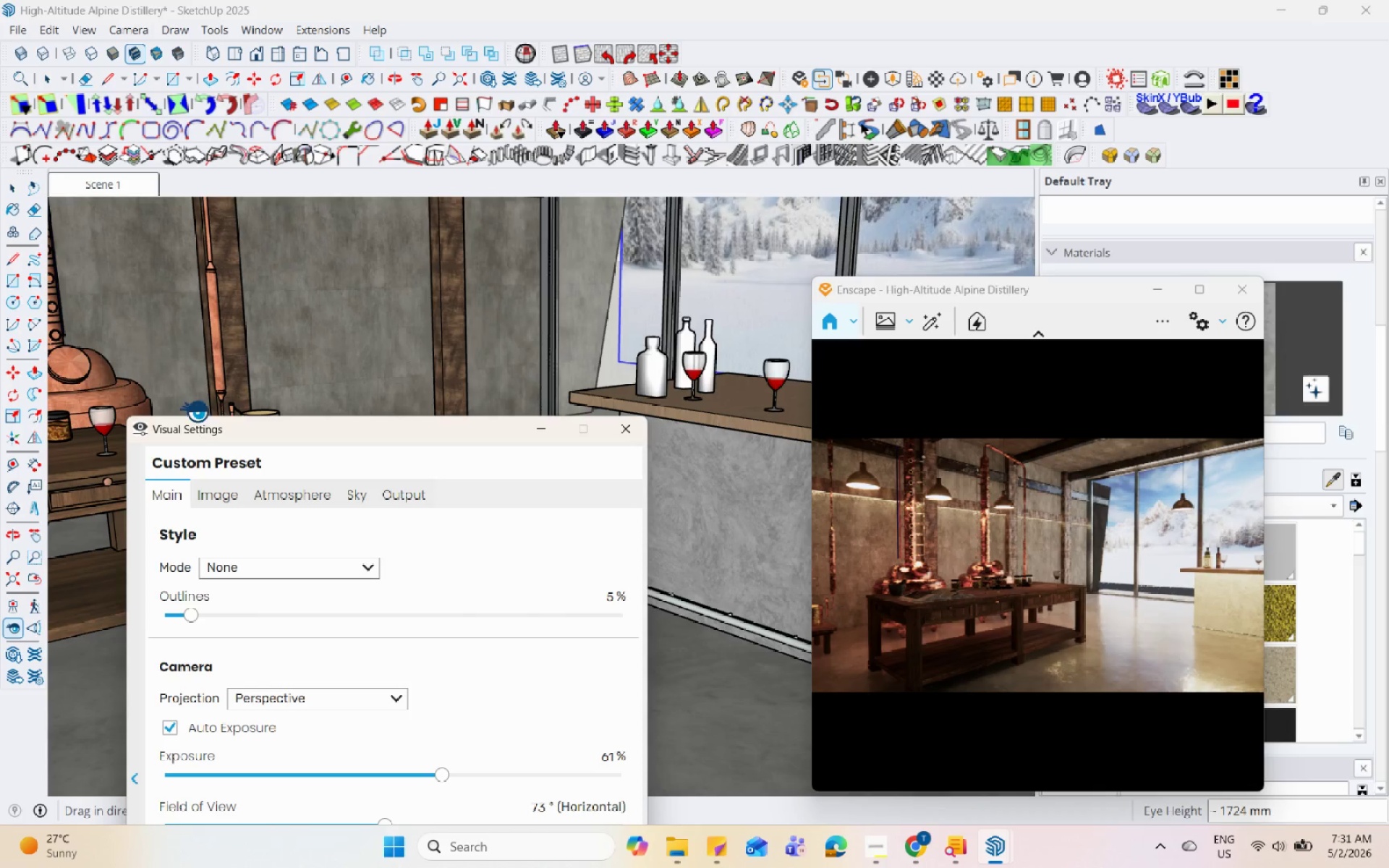 
left_click_drag(start_coordinate=[209, 362], to_coordinate=[132, 375])
 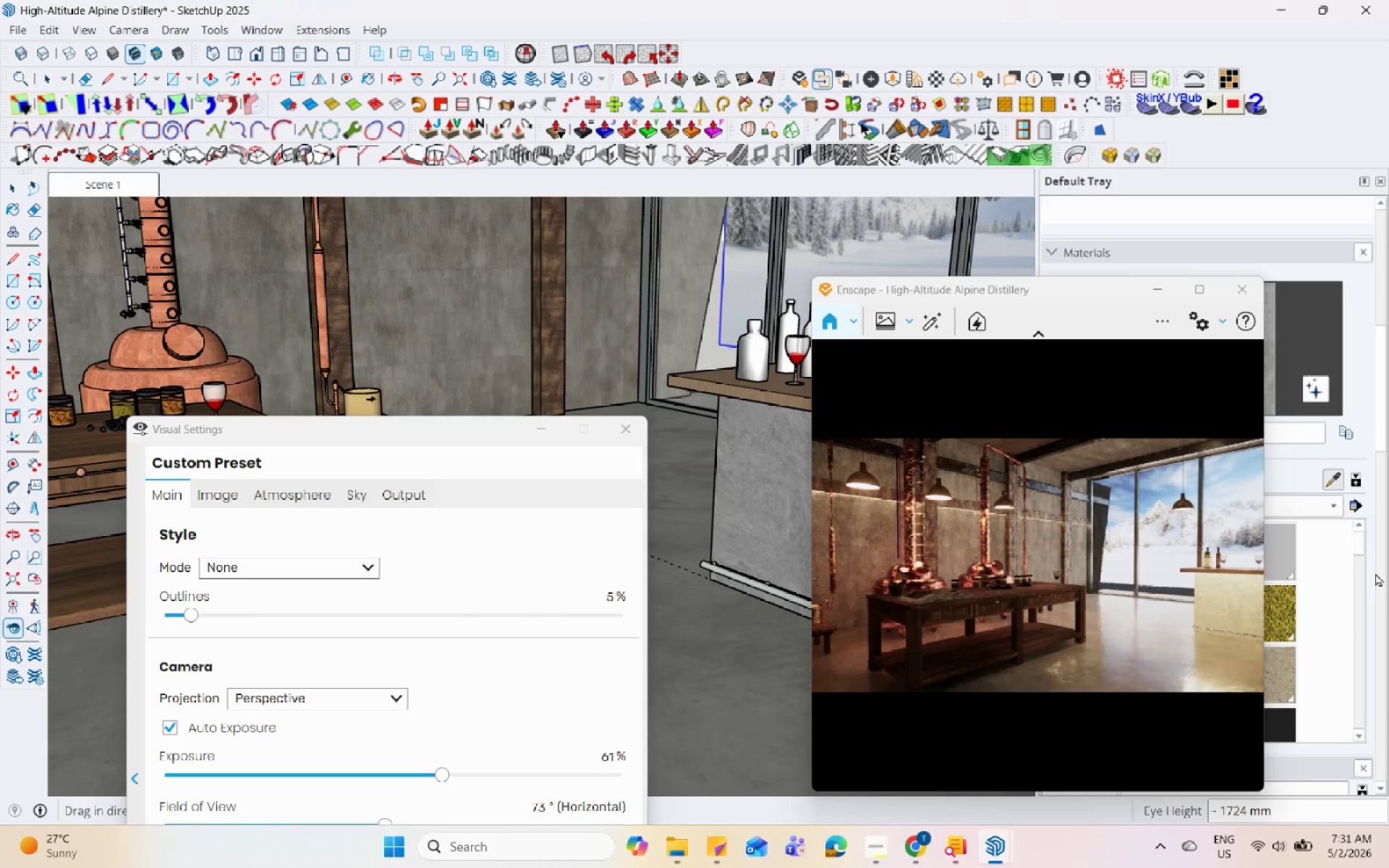 
left_click([1337, 485])
 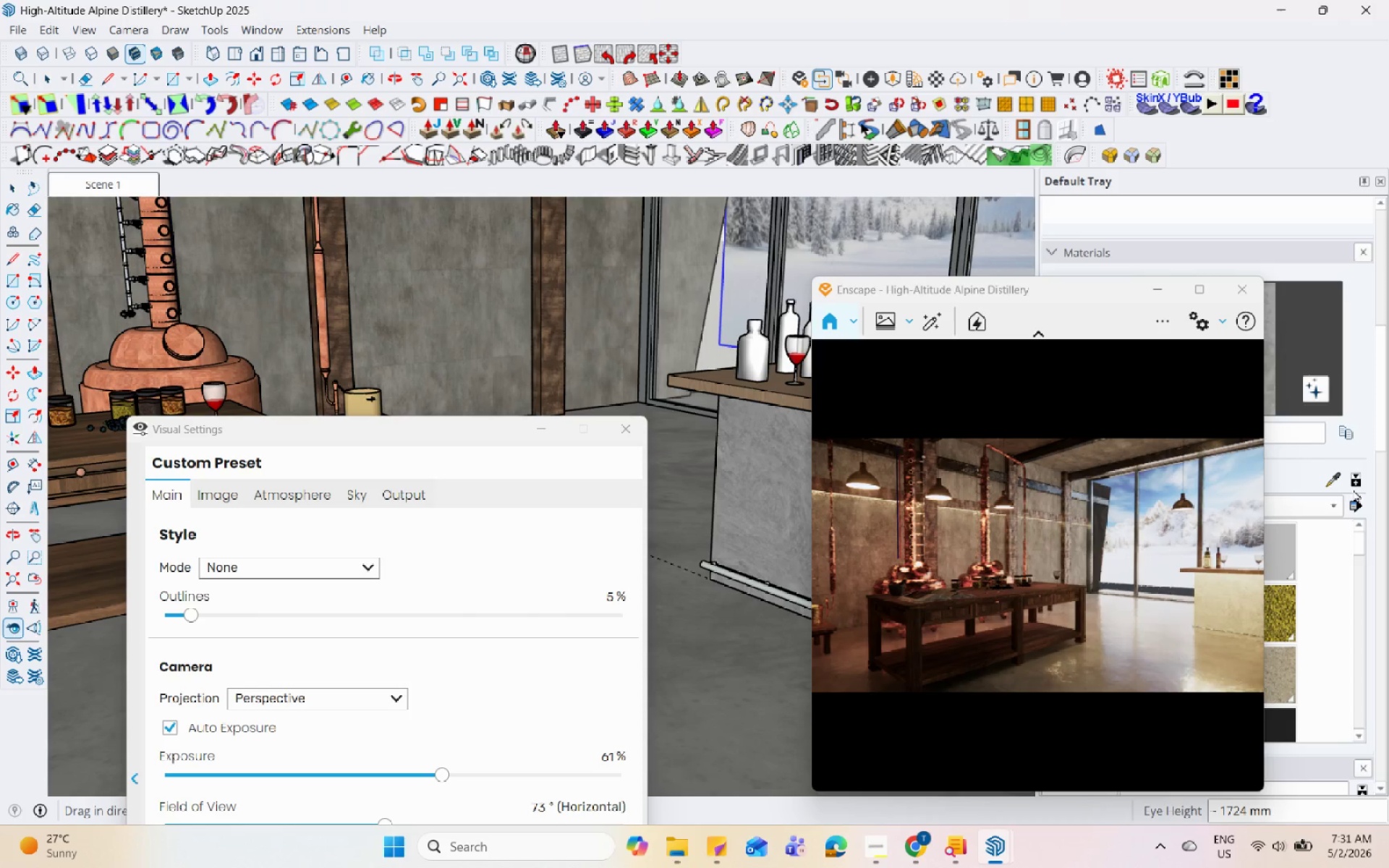 
left_click([1334, 480])
 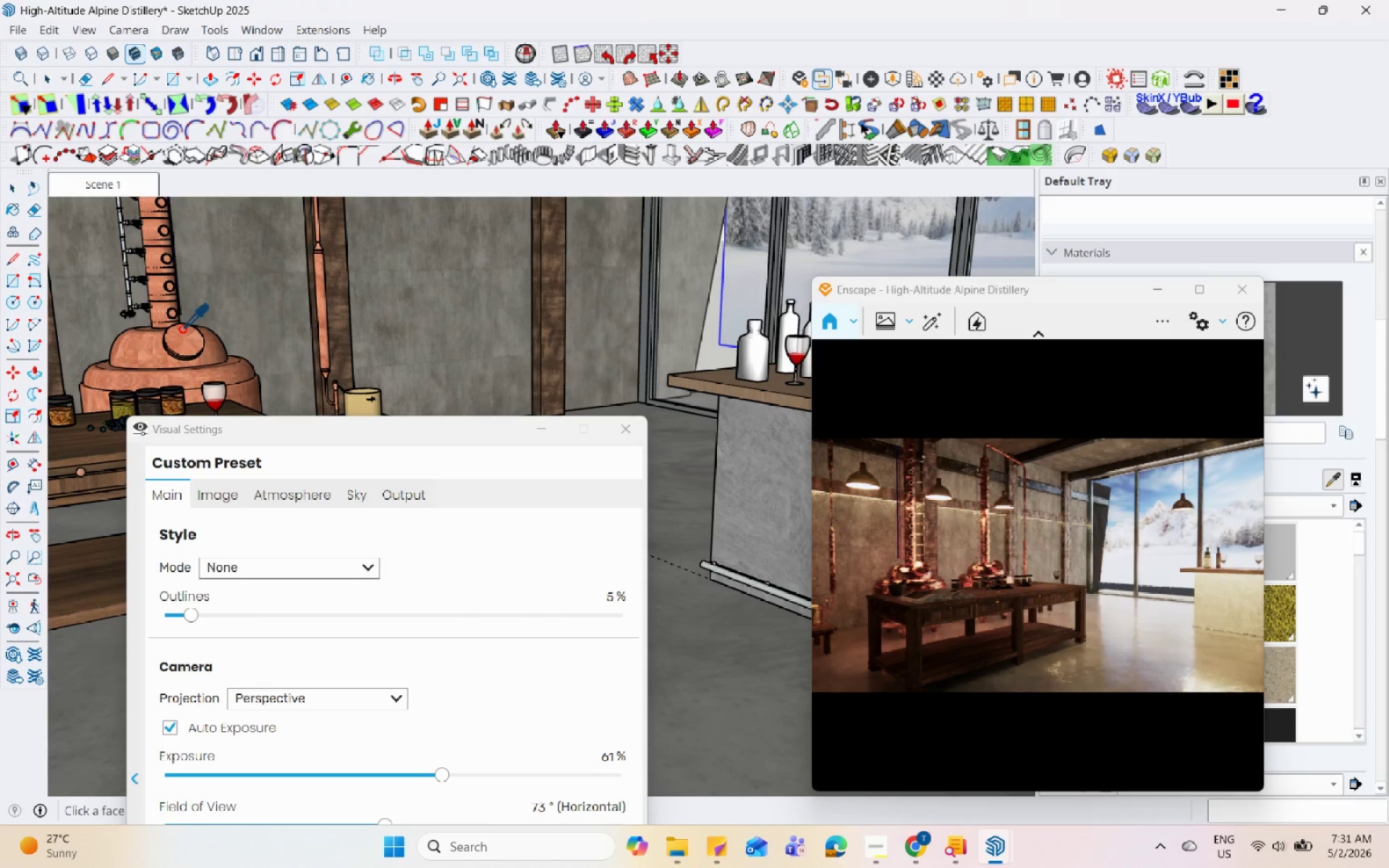 
left_click([150, 342])
 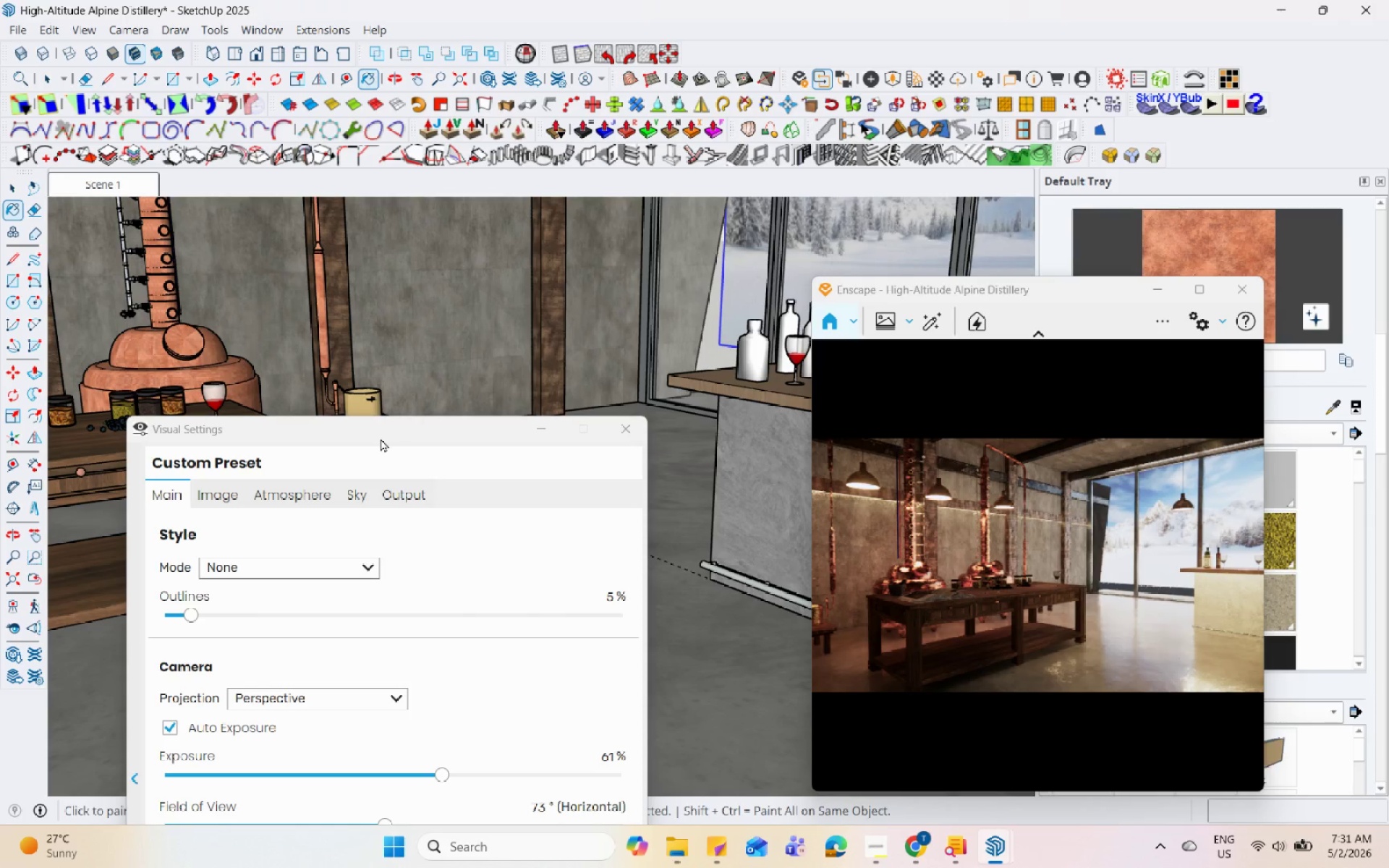 
left_click_drag(start_coordinate=[381, 438], to_coordinate=[377, 367])
 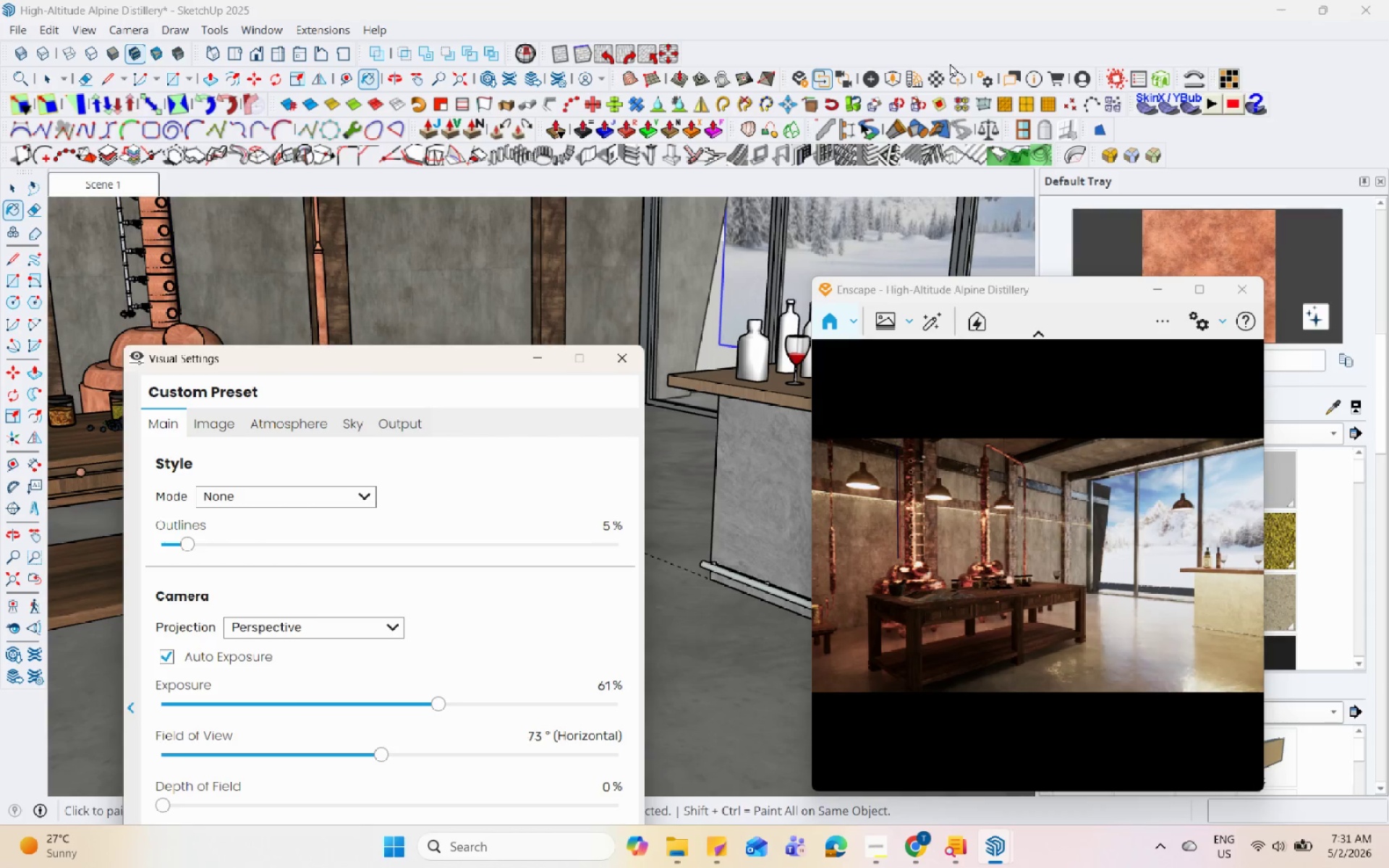 
left_click([942, 73])
 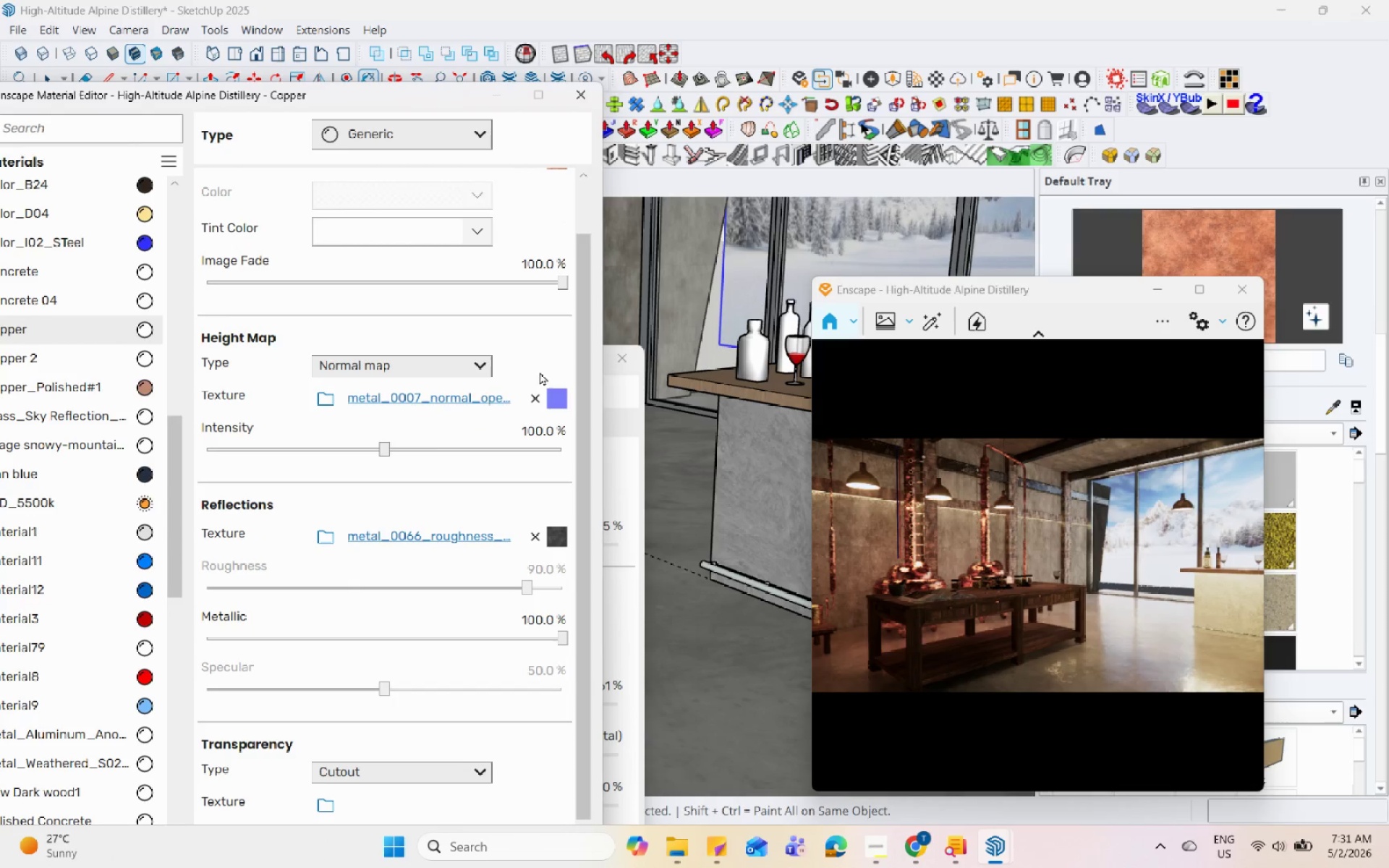 
mouse_move([381, 454])
 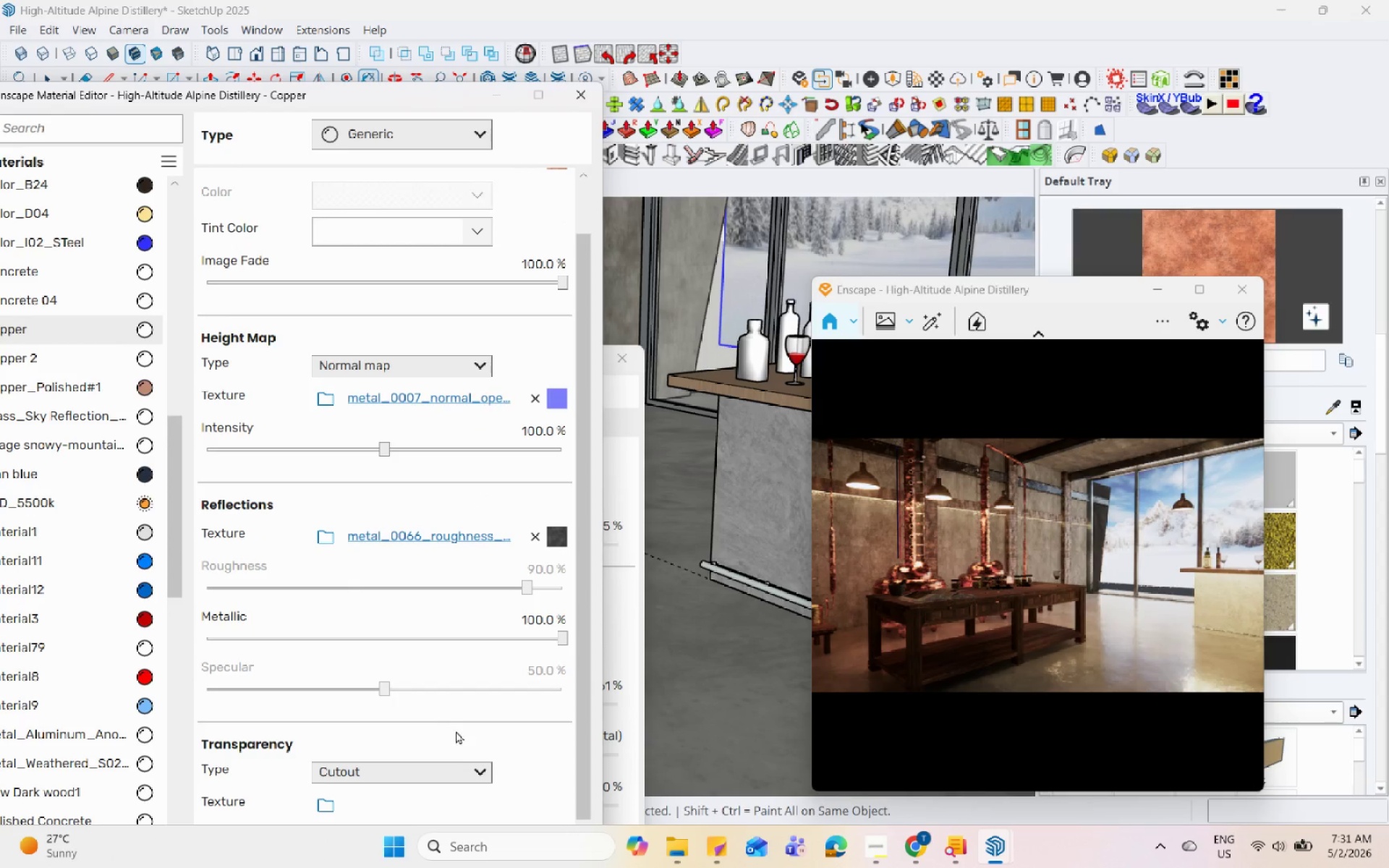 
scroll: coordinate [461, 733], scroll_direction: down, amount: 2.0
 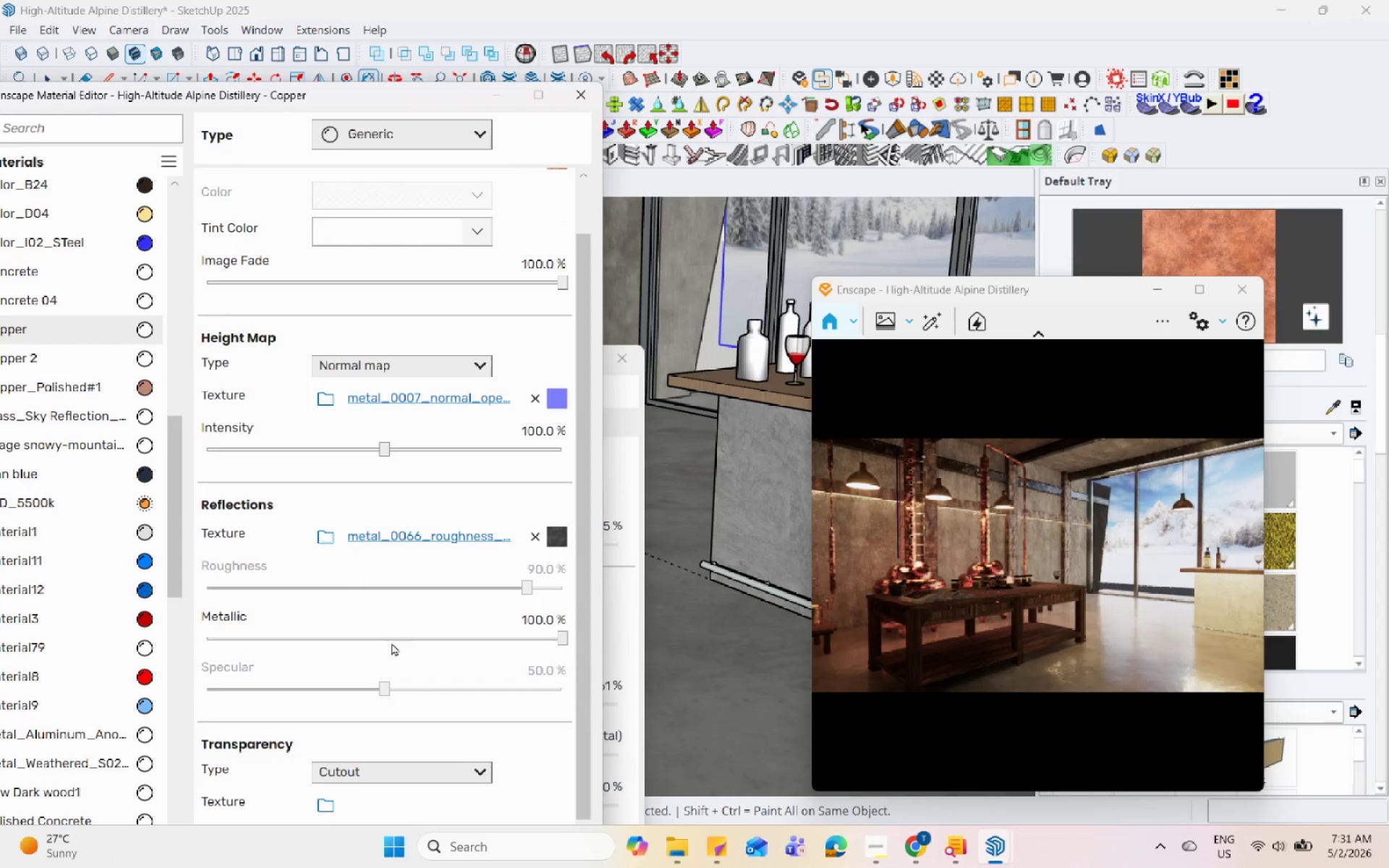 
left_click([389, 639])
 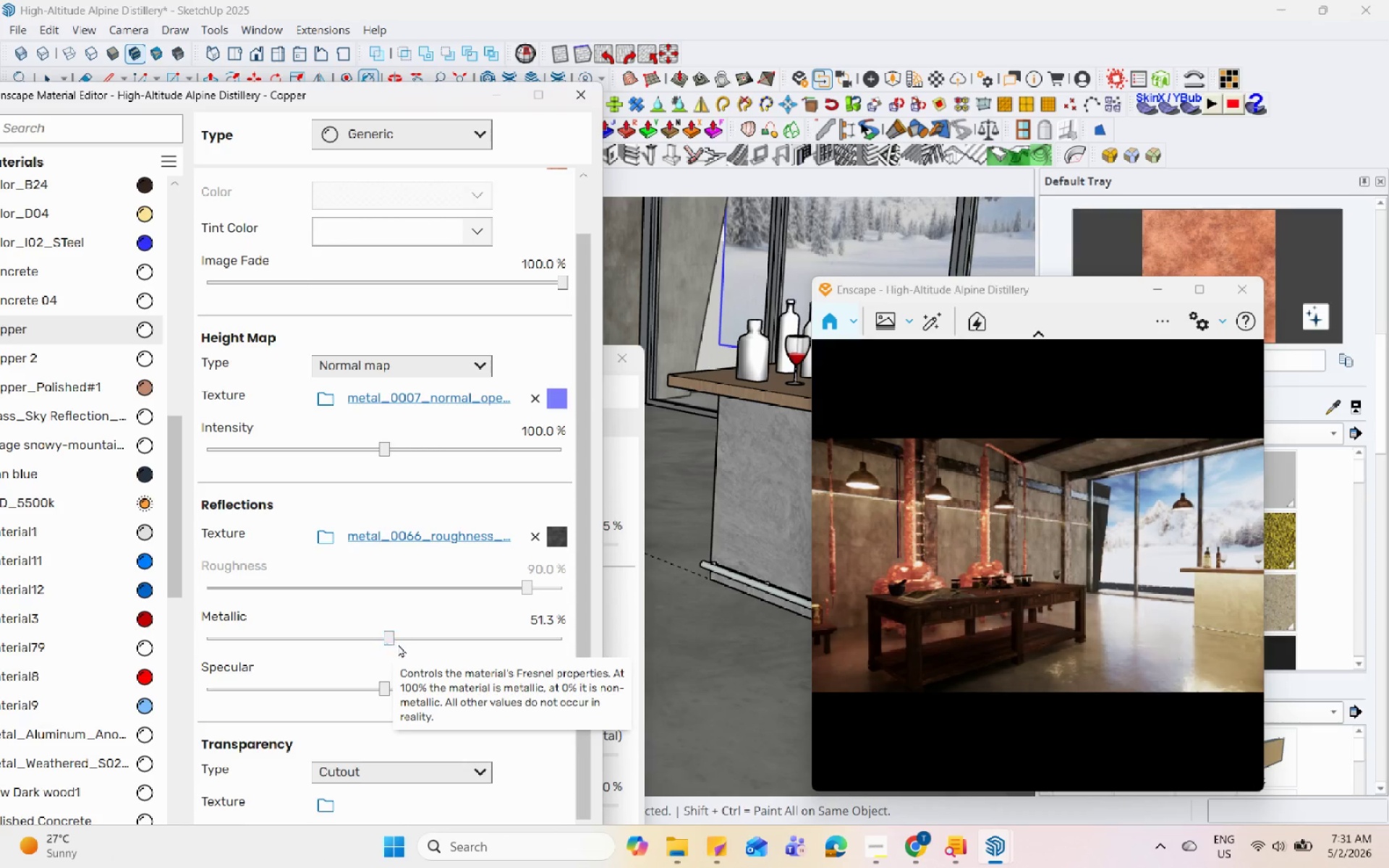 
left_click([412, 641])
 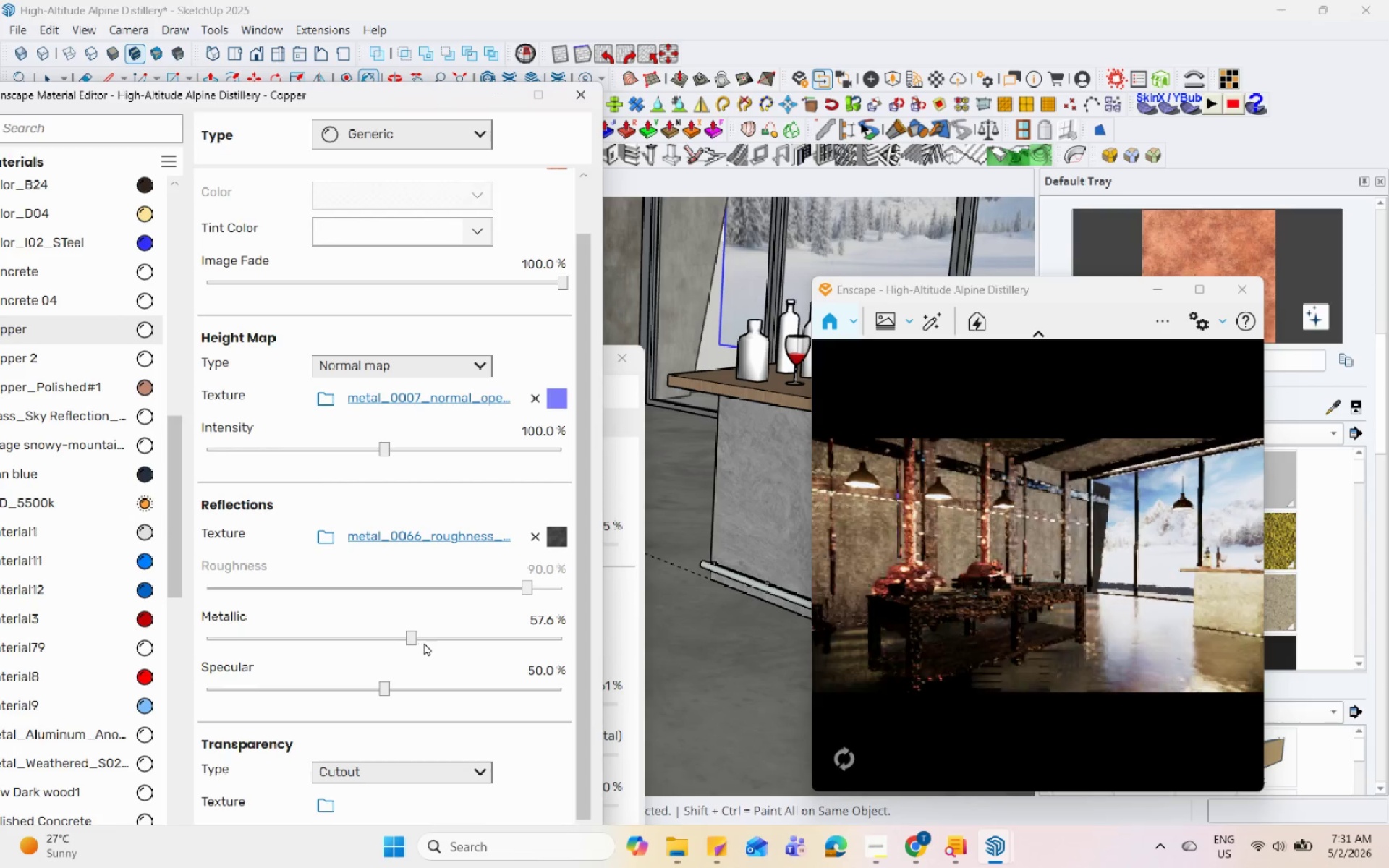 
left_click([429, 642])
 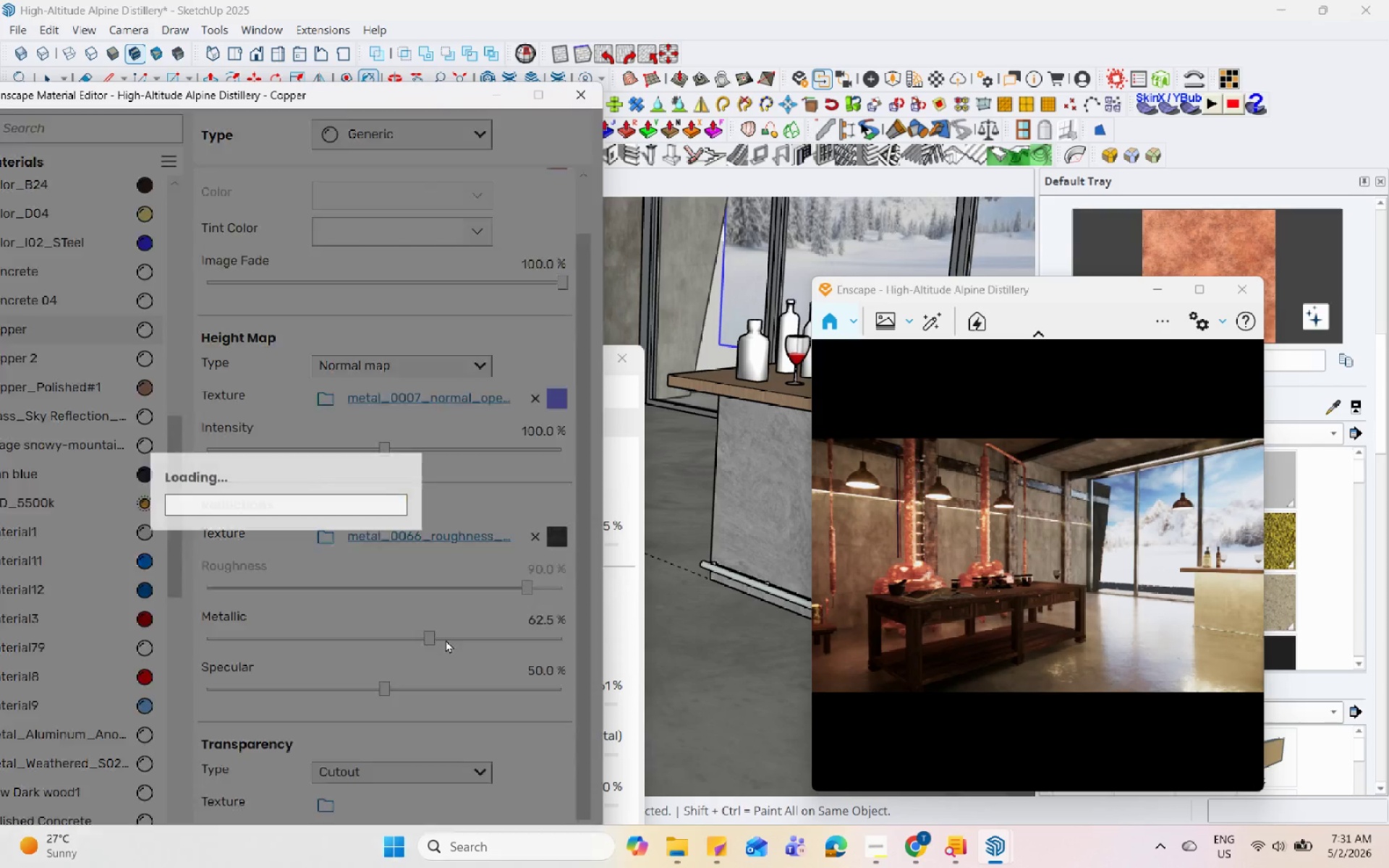 
left_click([449, 641])
 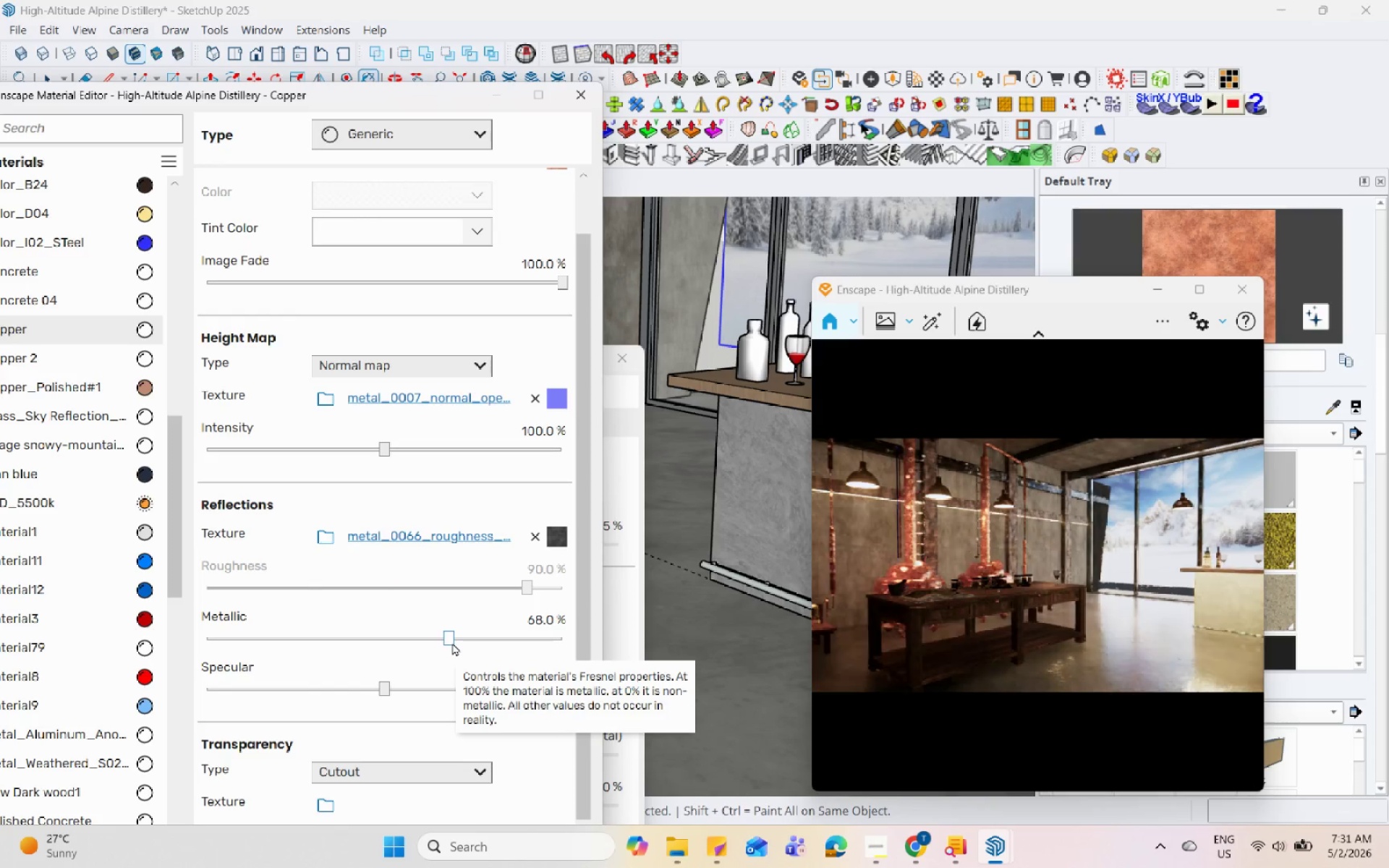 
left_click_drag(start_coordinate=[452, 637], to_coordinate=[464, 637])
 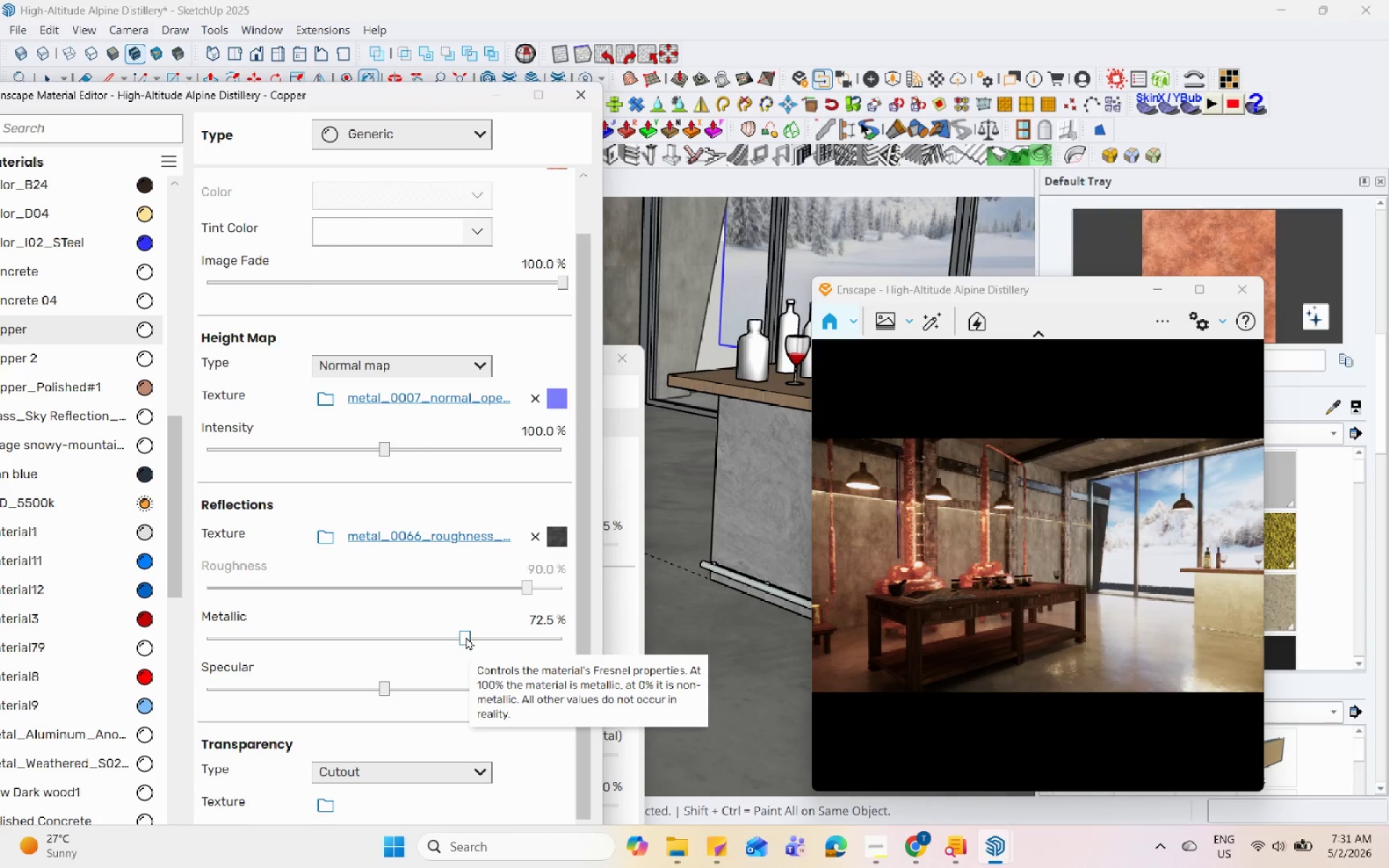 
left_click_drag(start_coordinate=[466, 637], to_coordinate=[498, 637])
 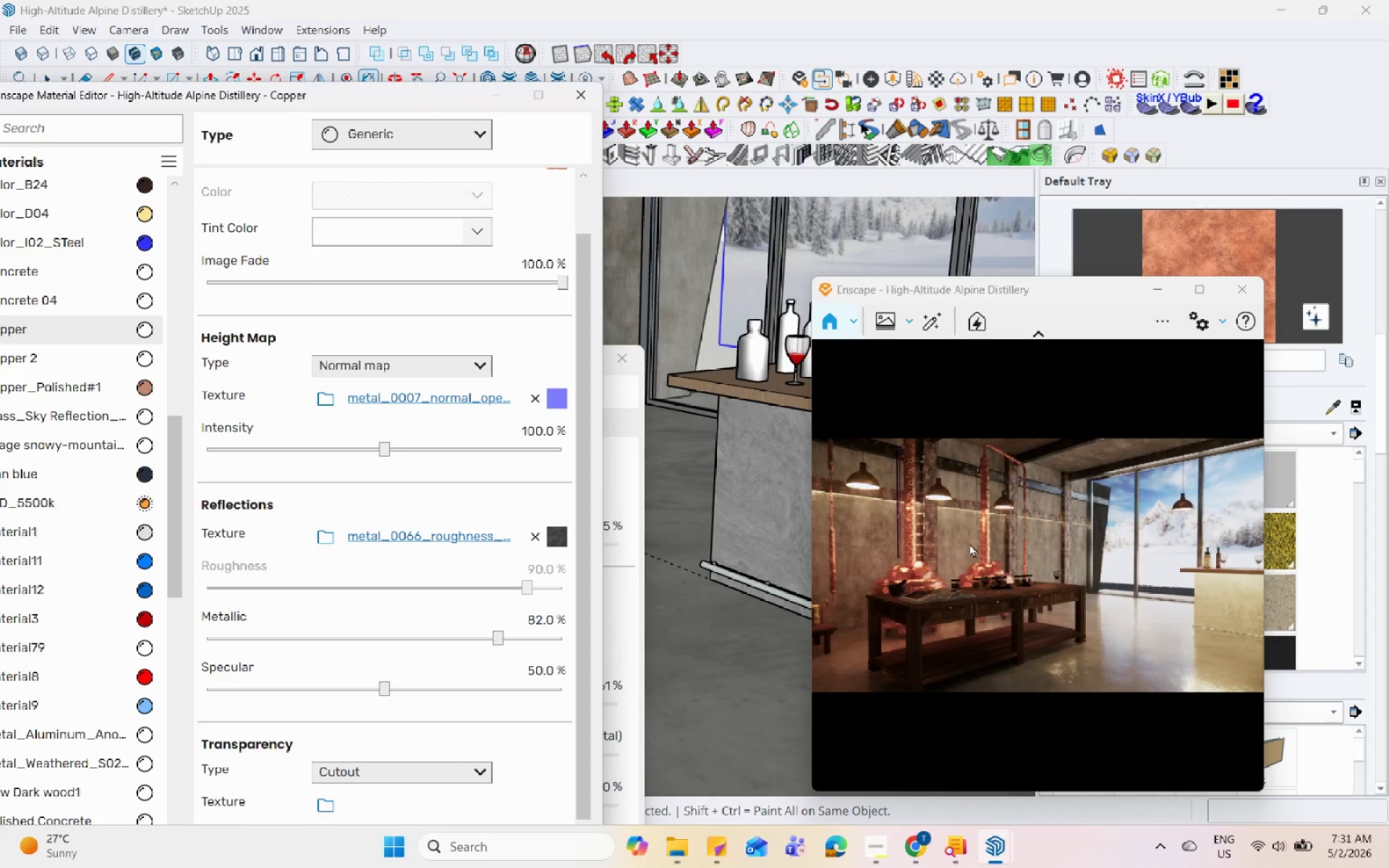 
left_click_drag(start_coordinate=[1053, 297], to_coordinate=[1065, 204])
 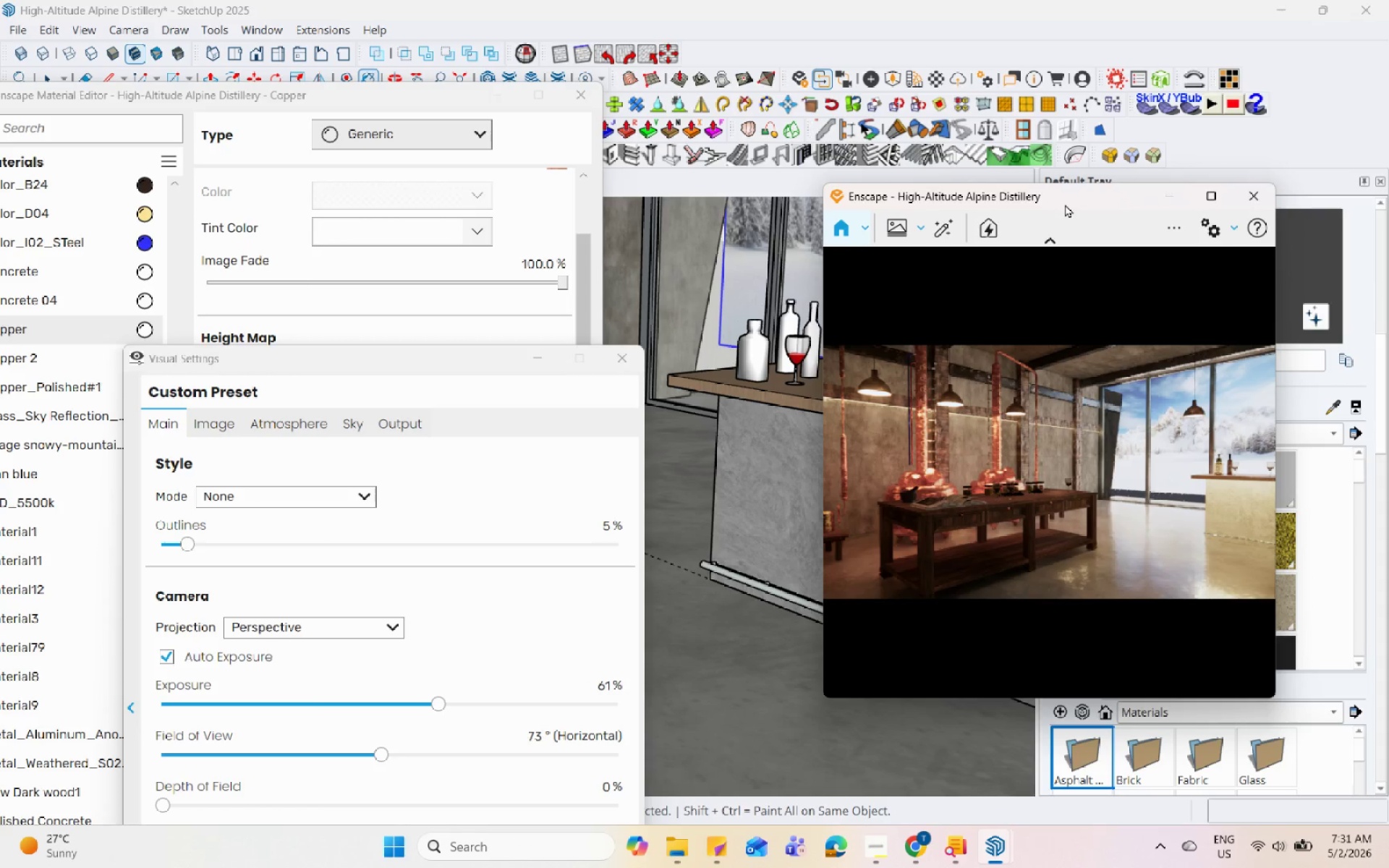 
wait(10.78)
 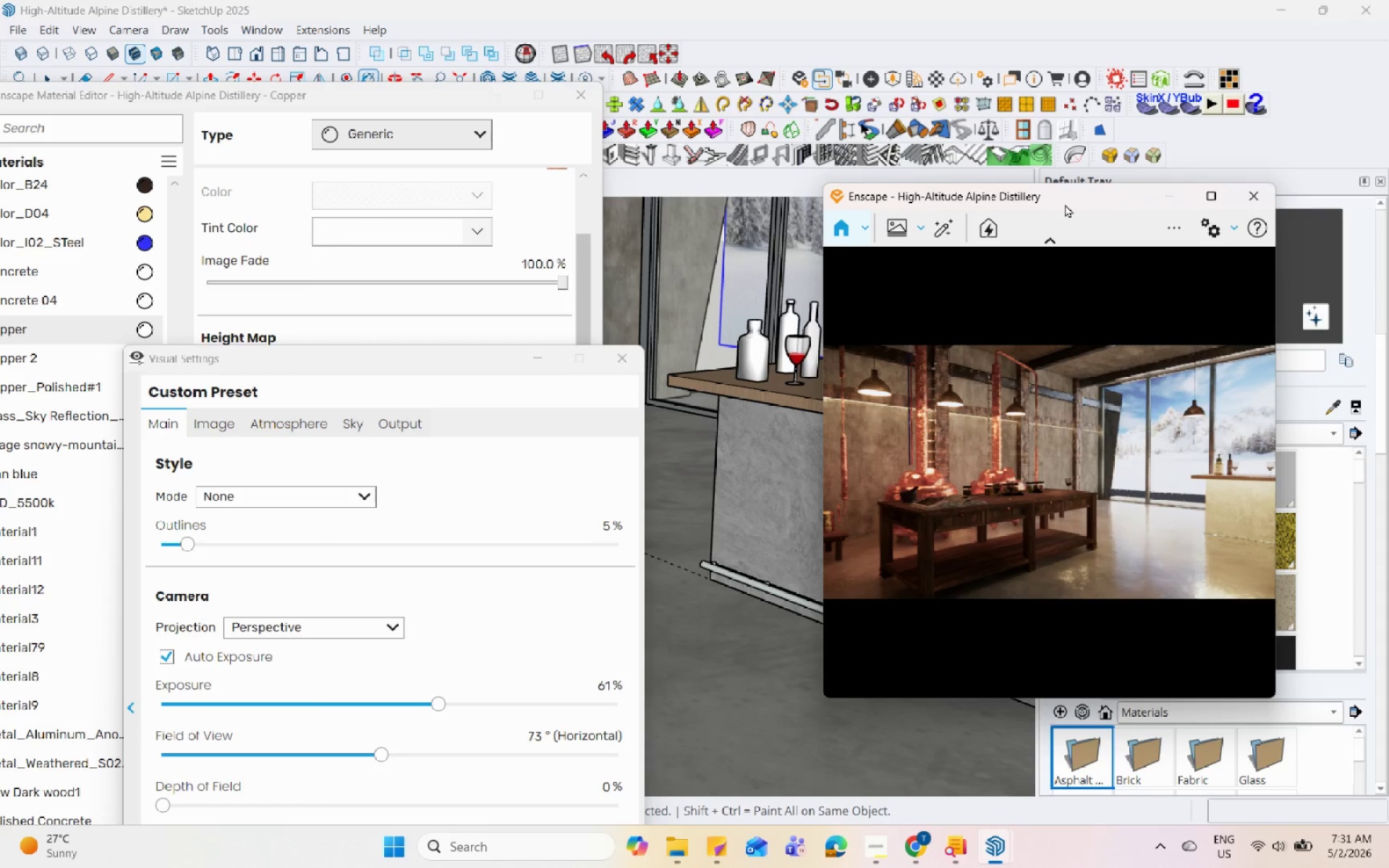 
left_click([478, 88])
 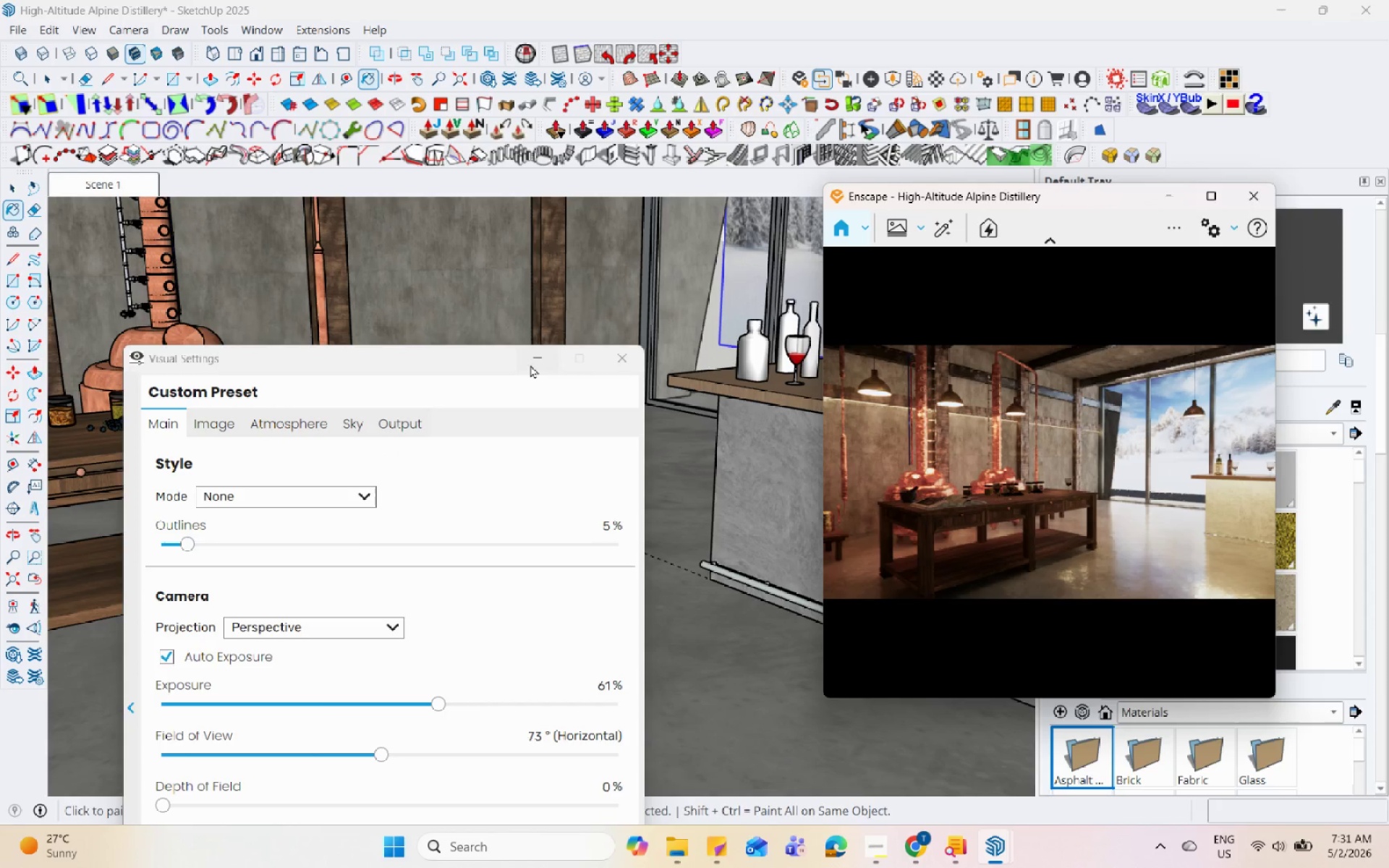 
left_click([530, 370])
 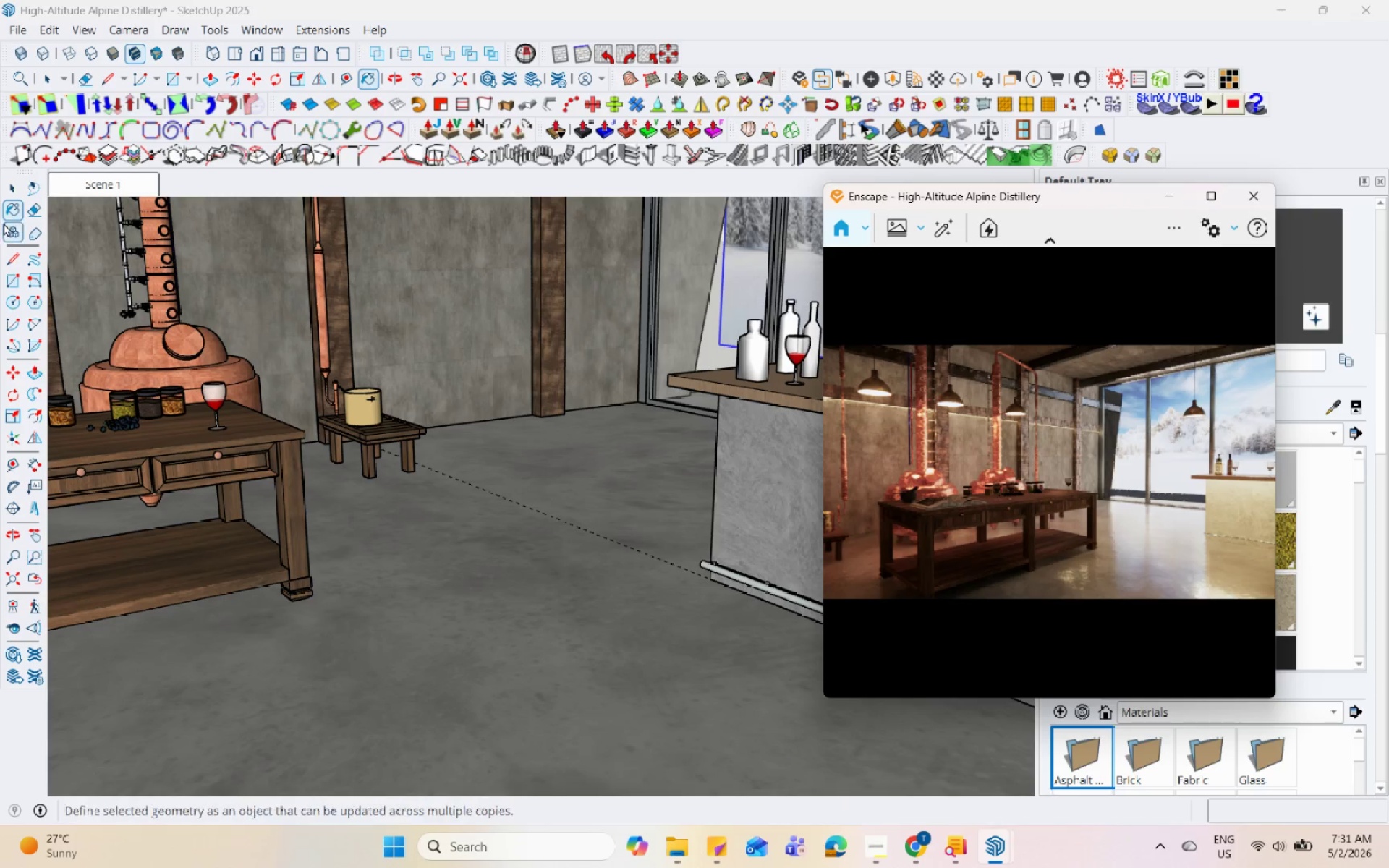 
left_click([7, 178])
 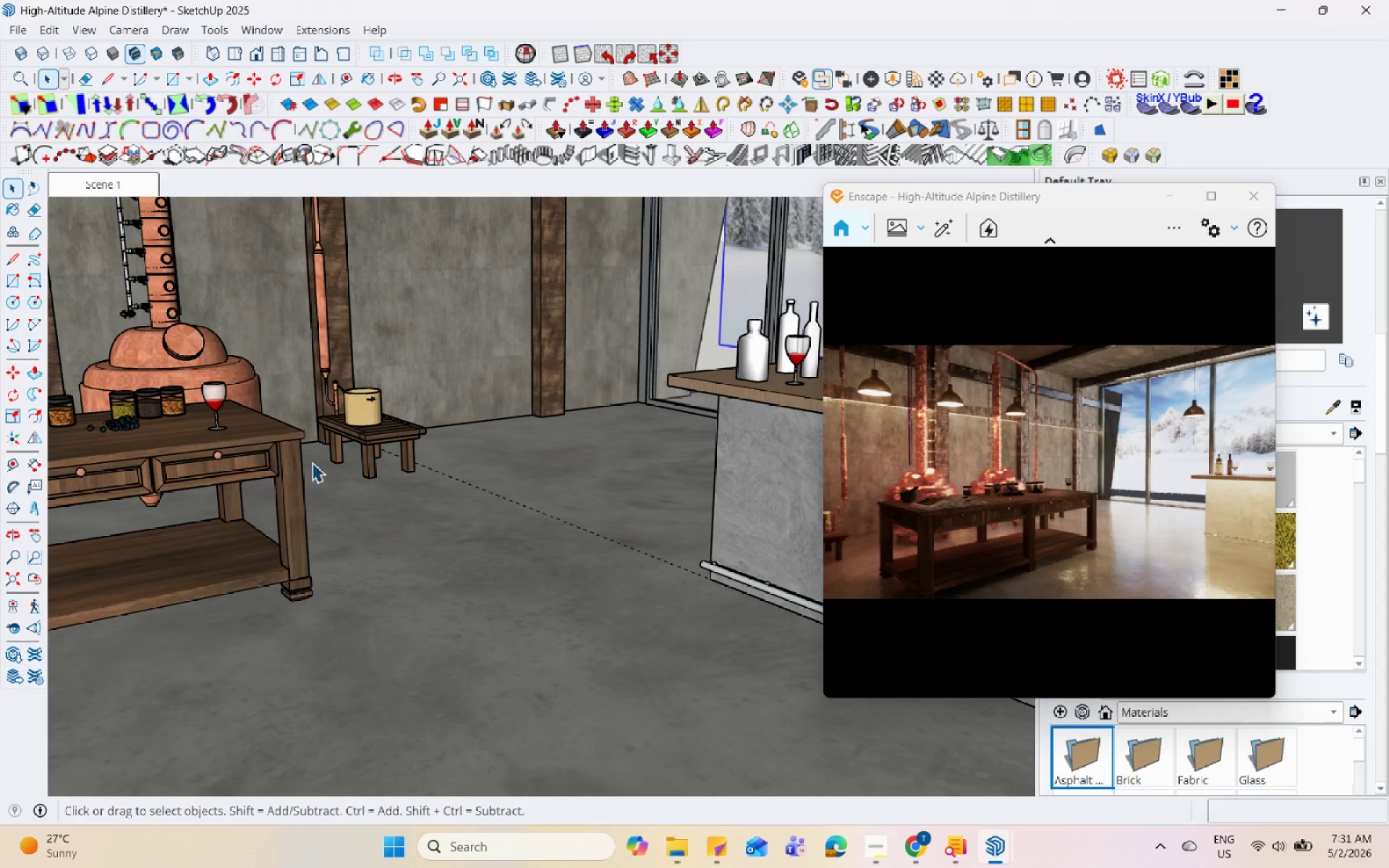 
scroll: coordinate [234, 618], scroll_direction: down, amount: 89.0
 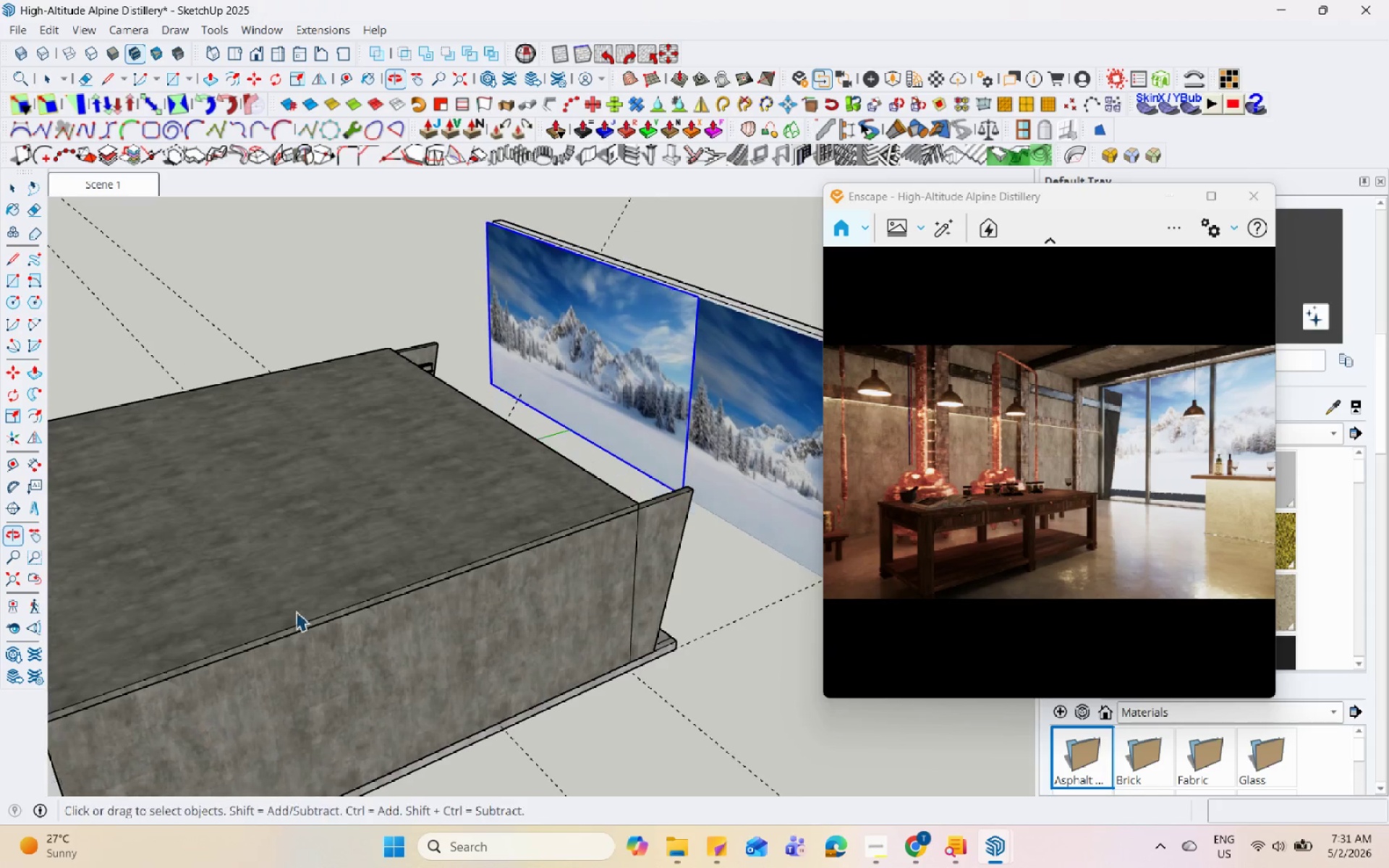 
scroll: coordinate [611, 346], scroll_direction: up, amount: 6.0
 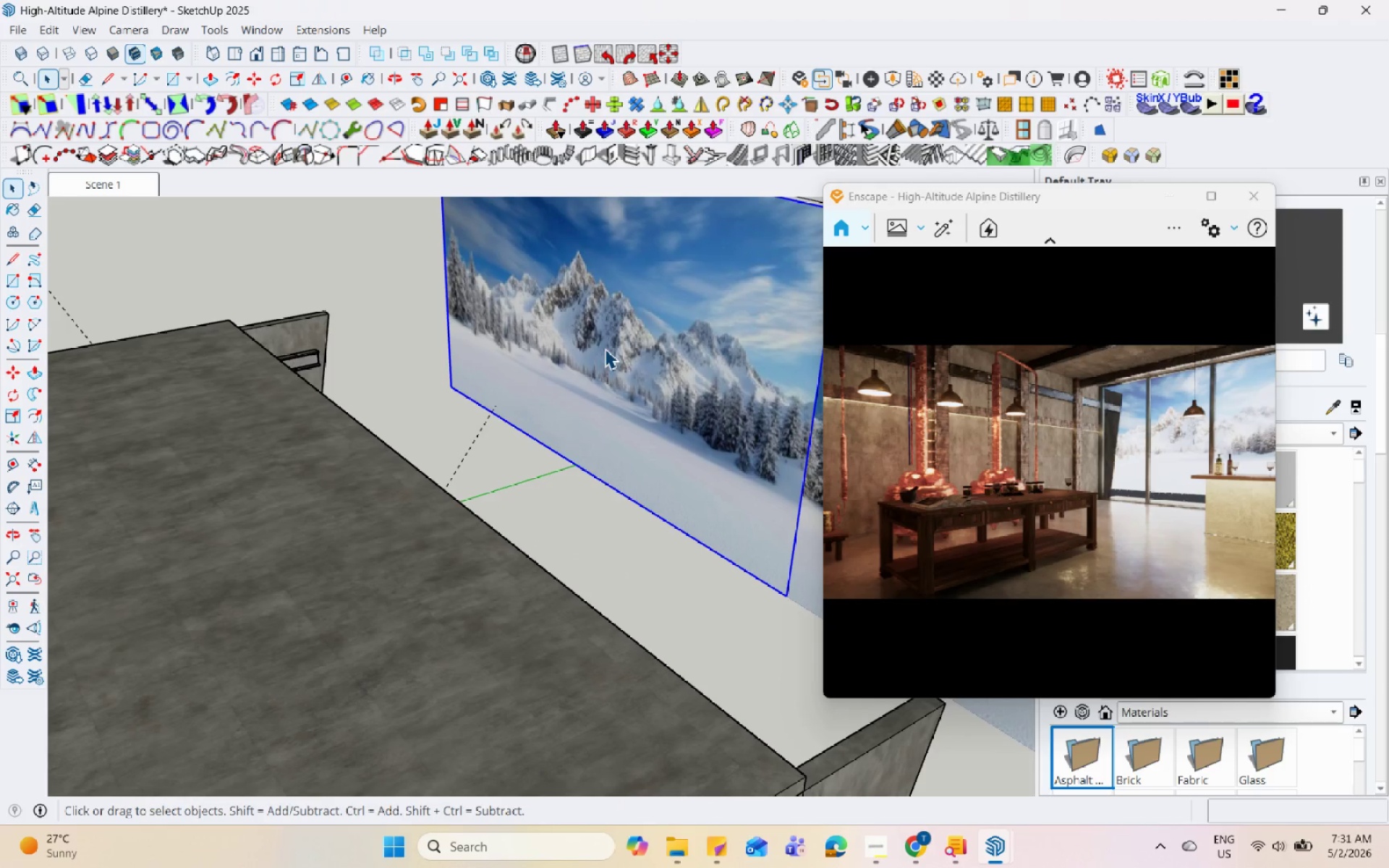 
right_click([605, 349])
 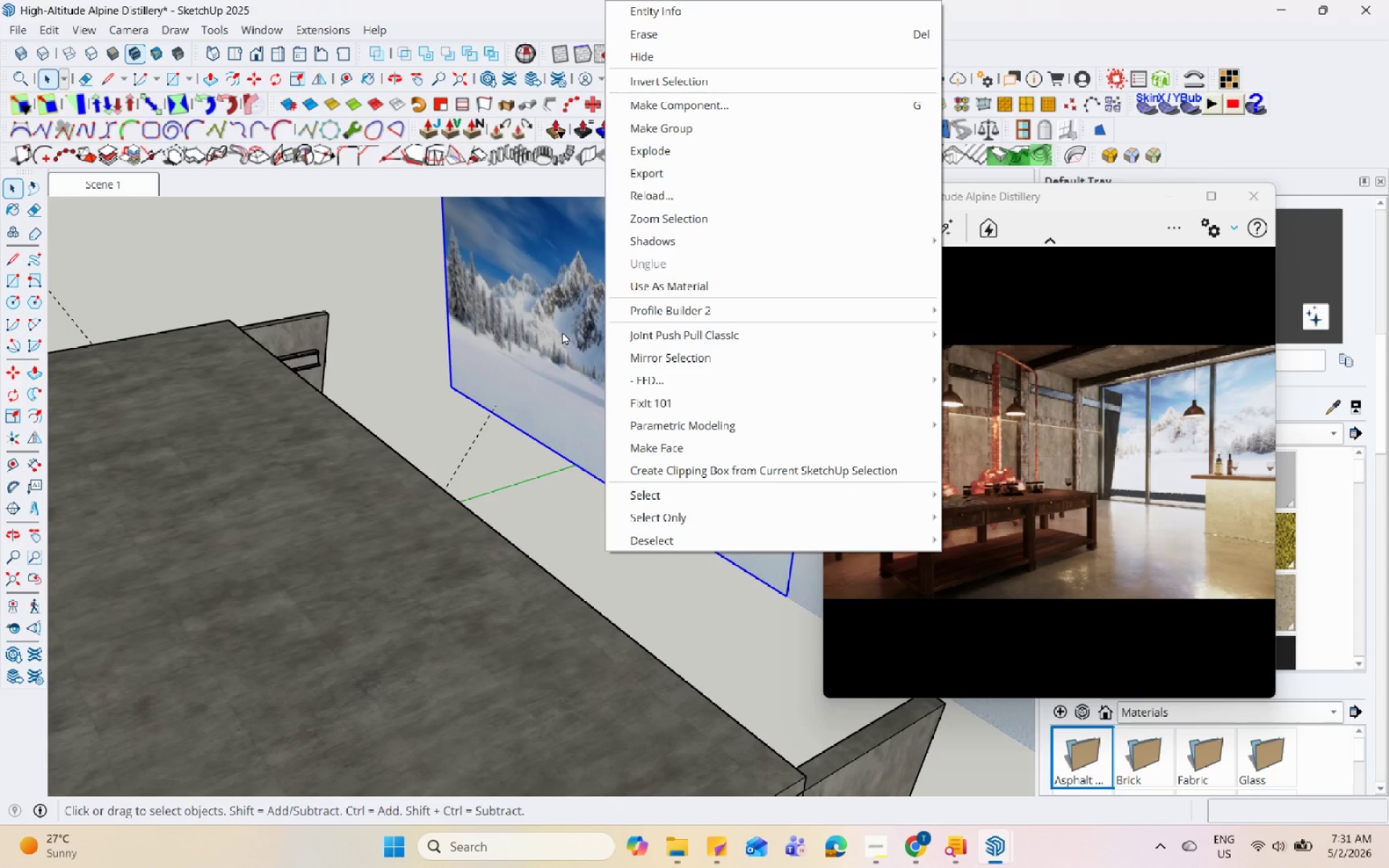 
left_click([548, 335])
 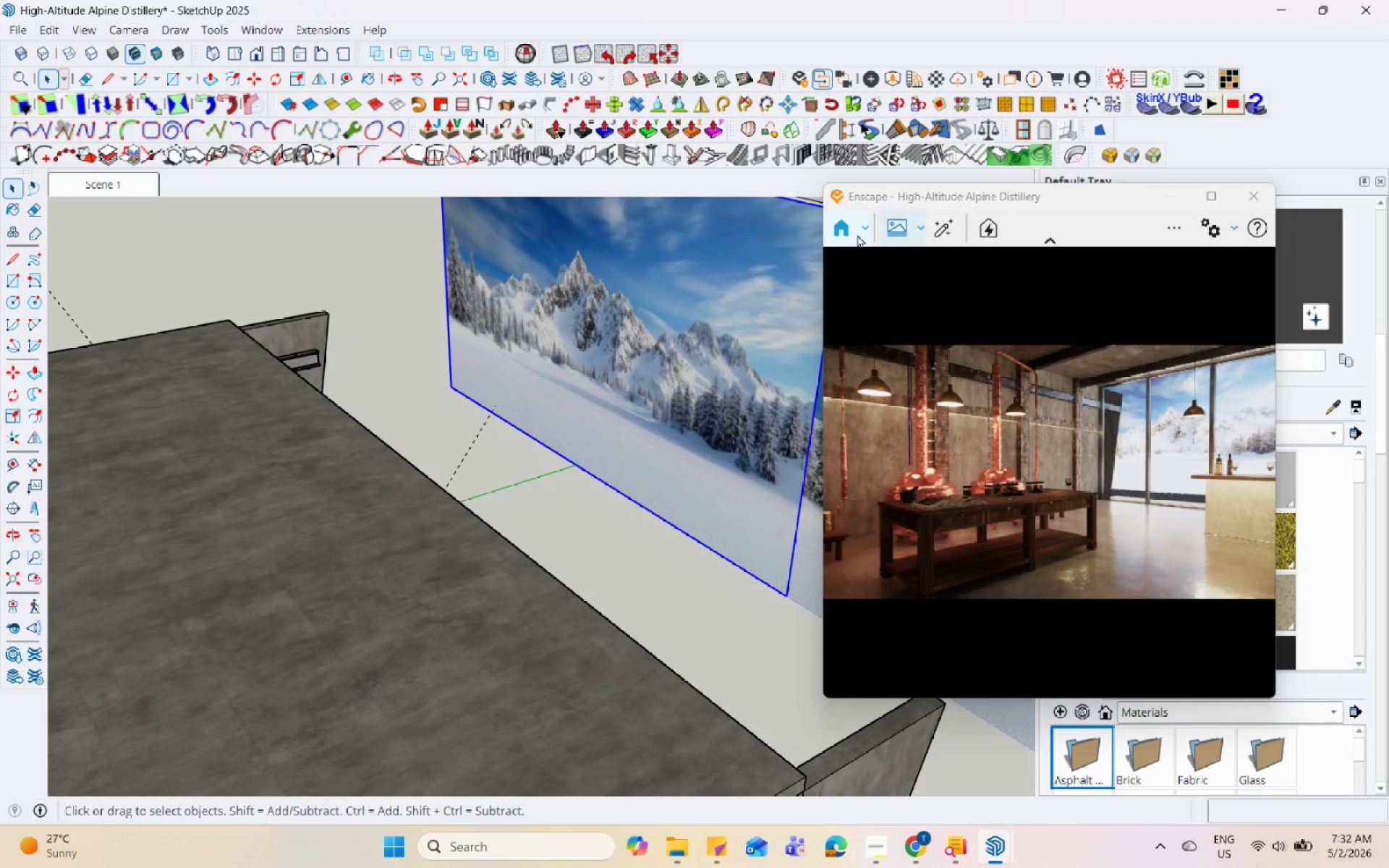 
double_click([673, 276])
 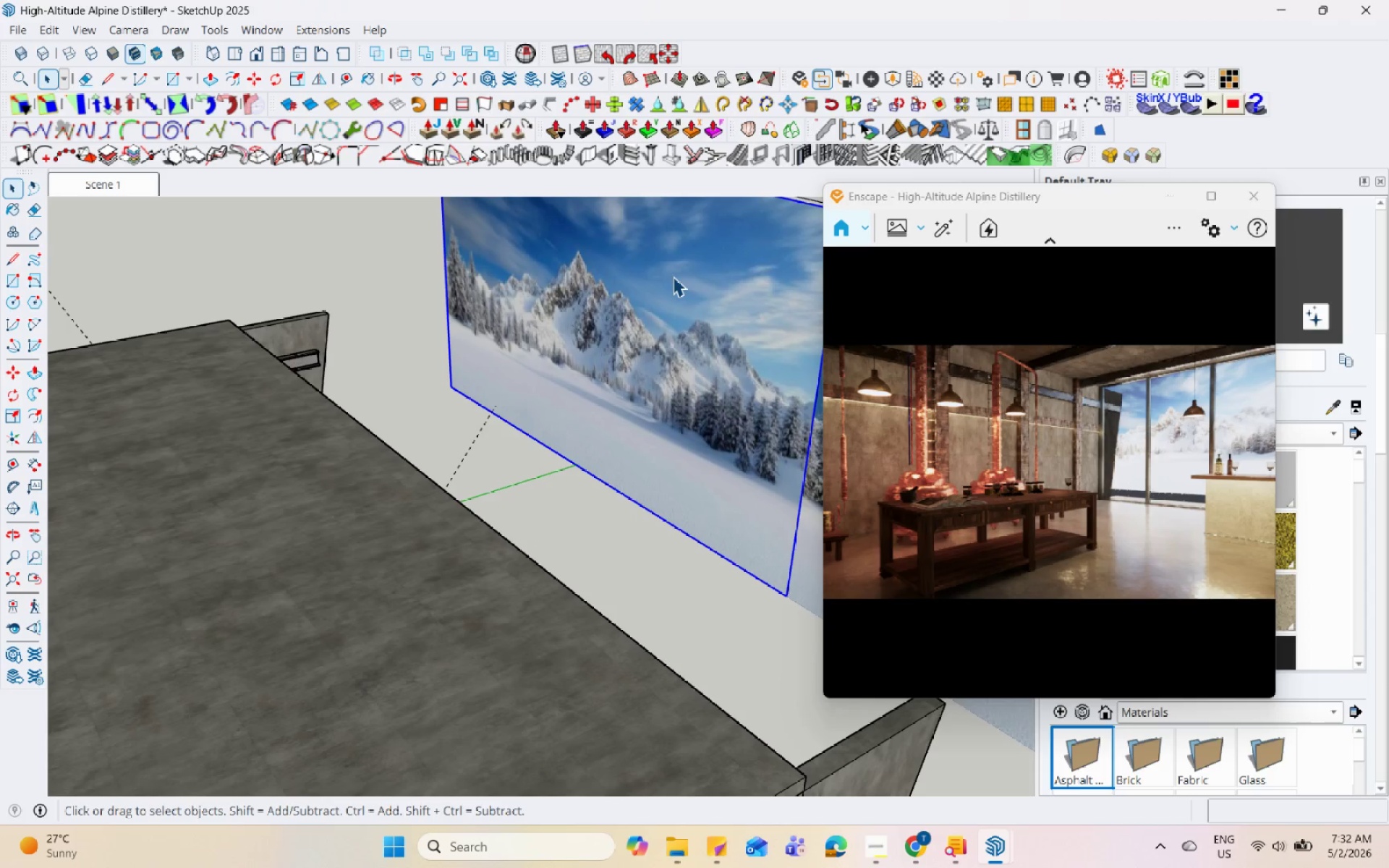 
triple_click([673, 276])
 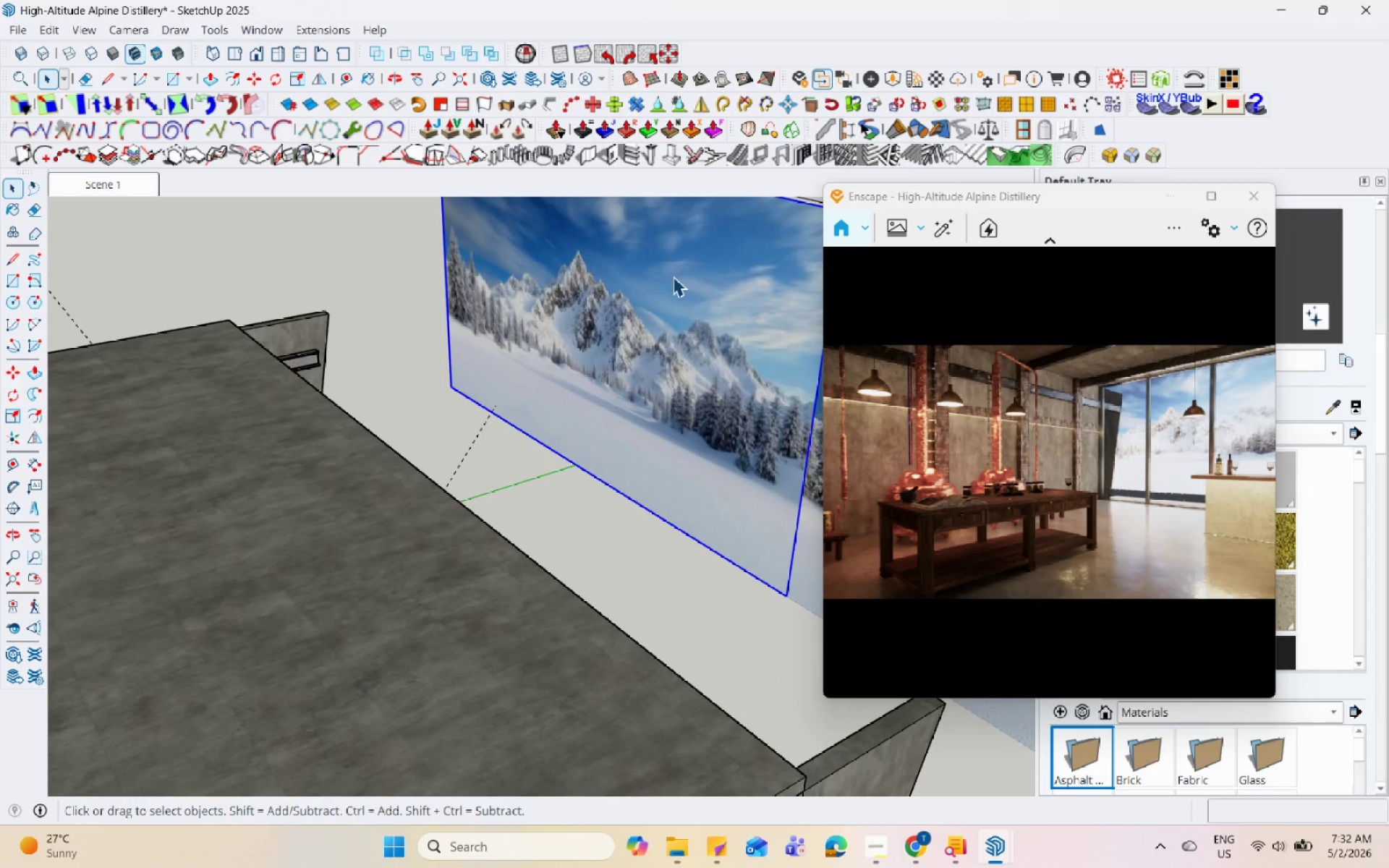 
triple_click([673, 276])
 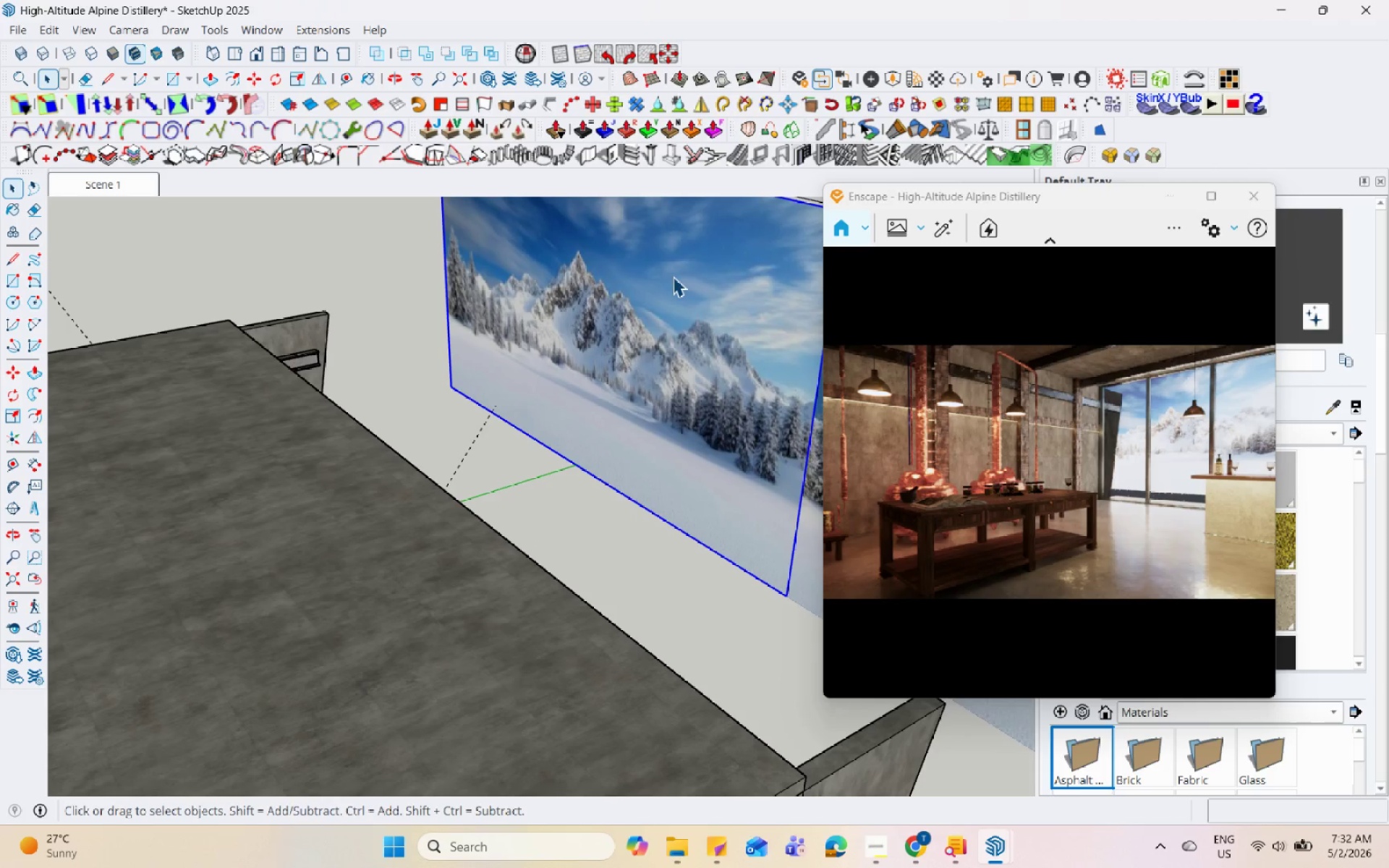 
triple_click([673, 276])
 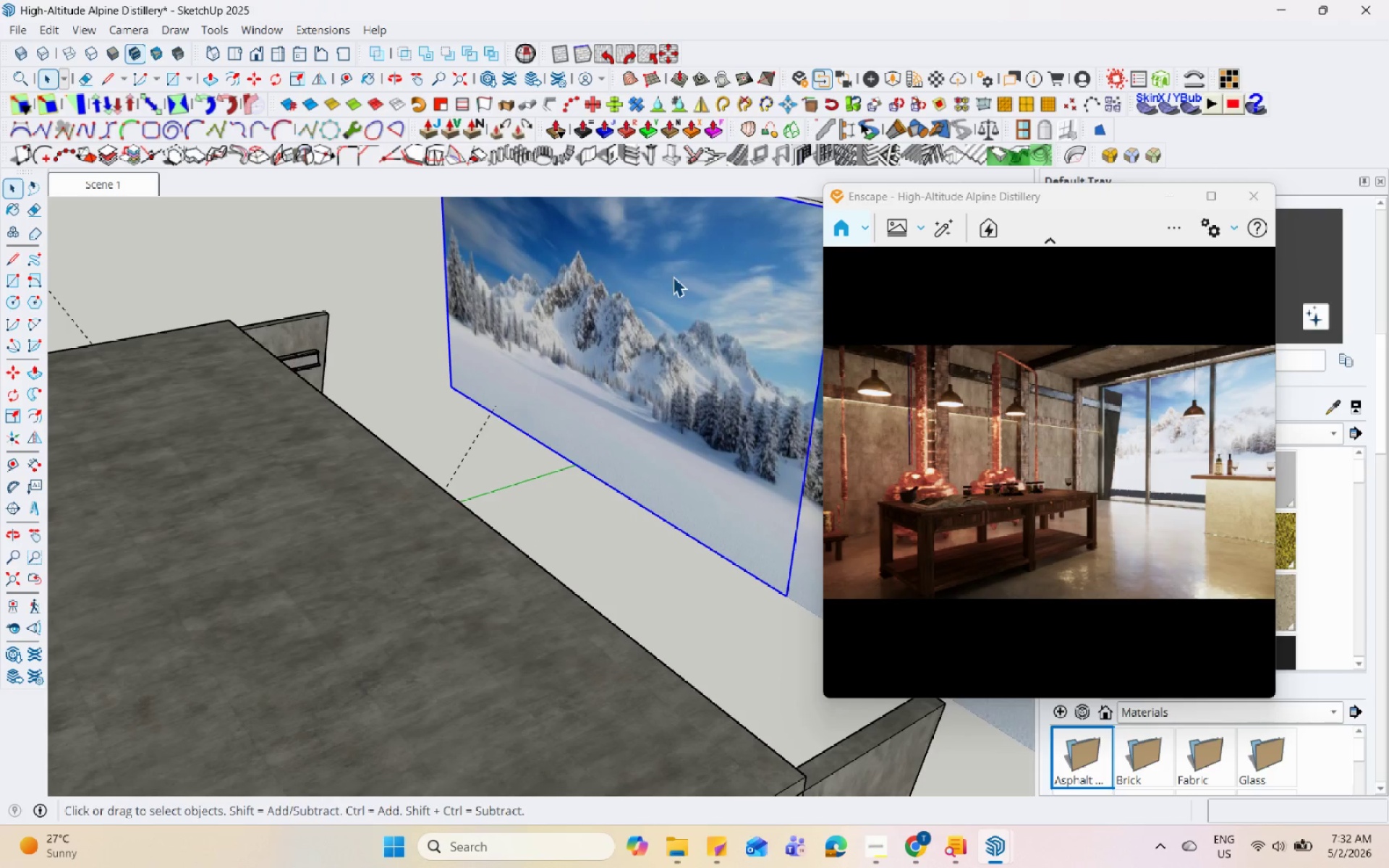 
triple_click([673, 276])
 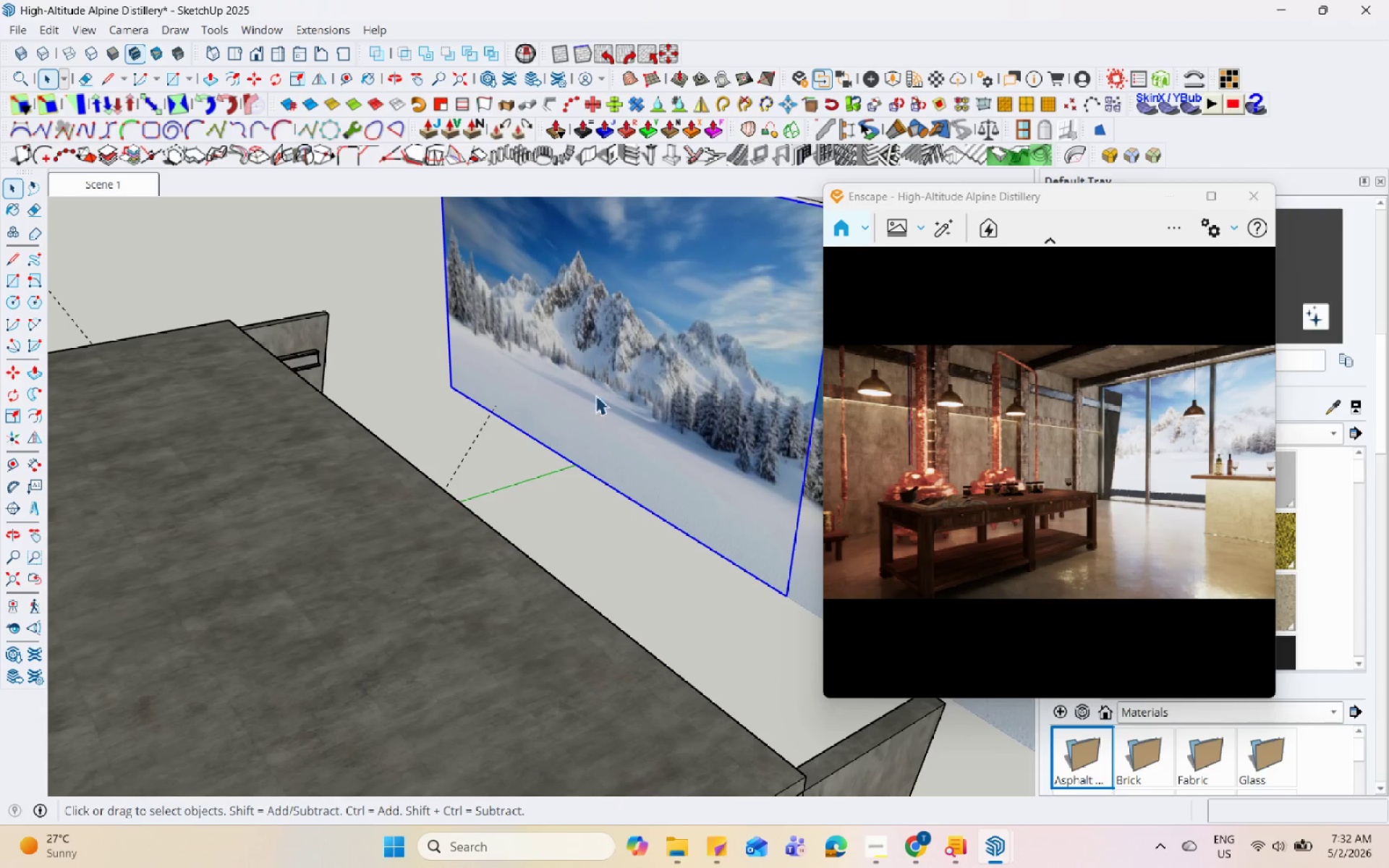 
scroll: coordinate [561, 456], scroll_direction: down, amount: 4.0
 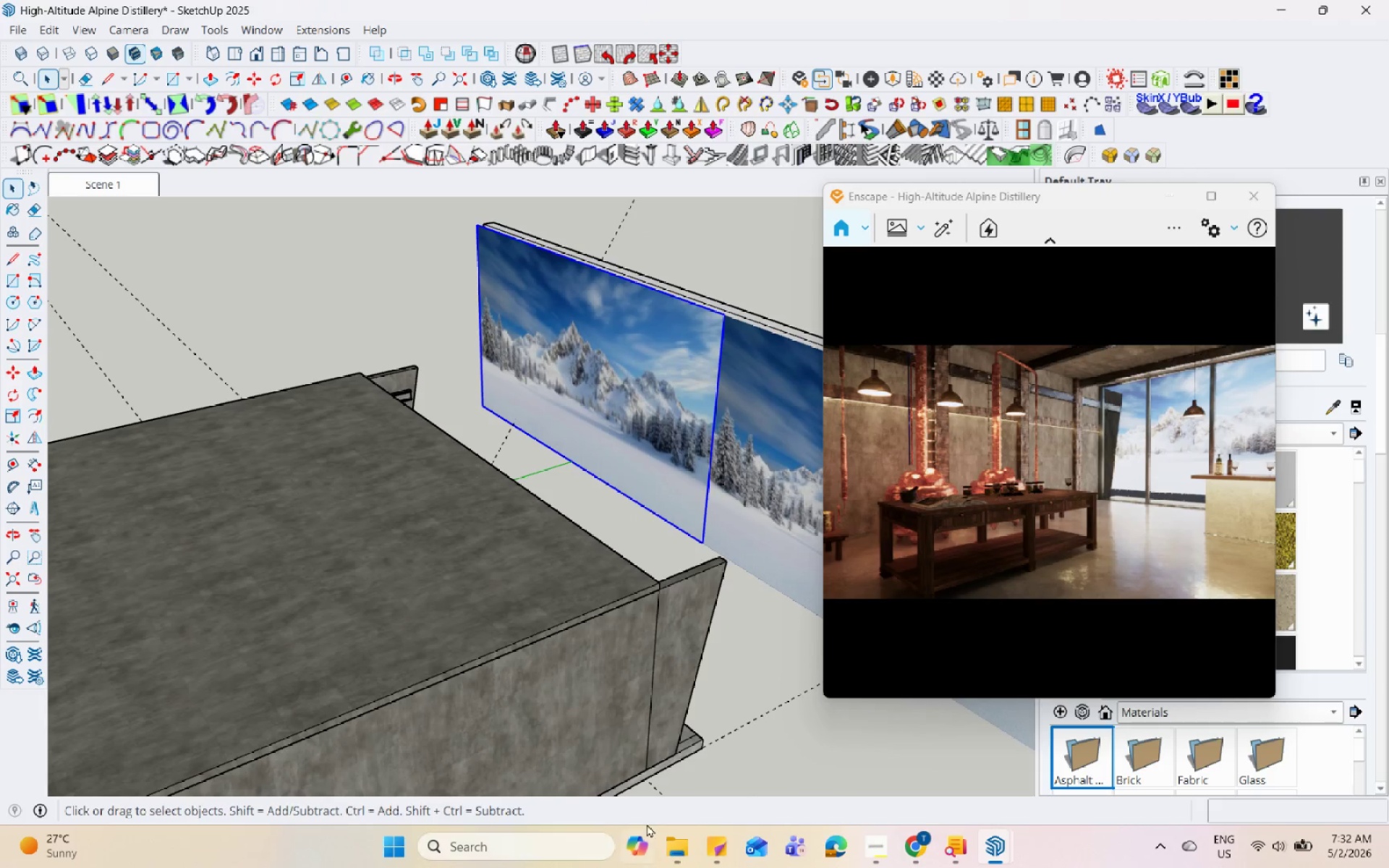 
left_click([685, 859])
 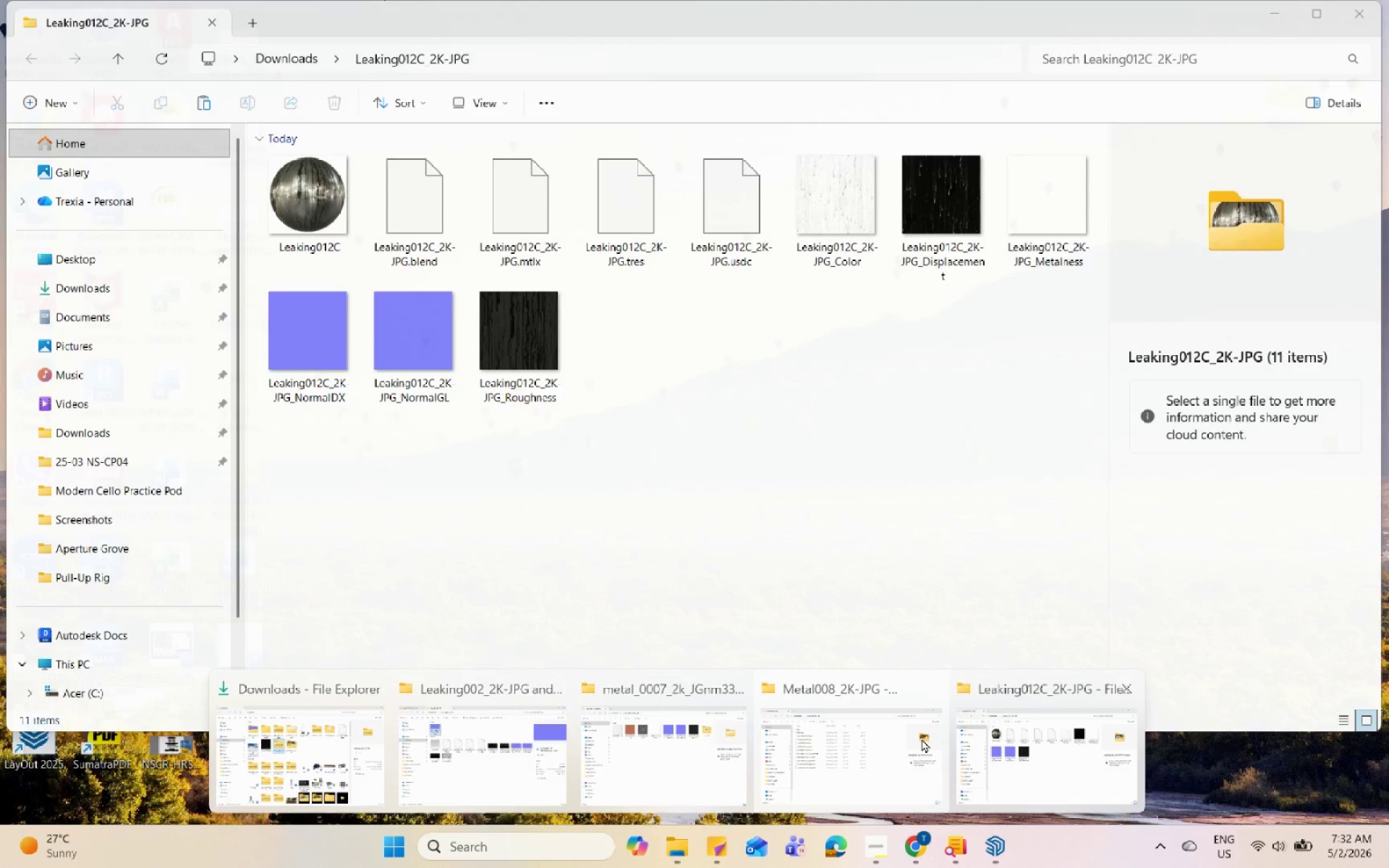 
left_click([339, 746])
 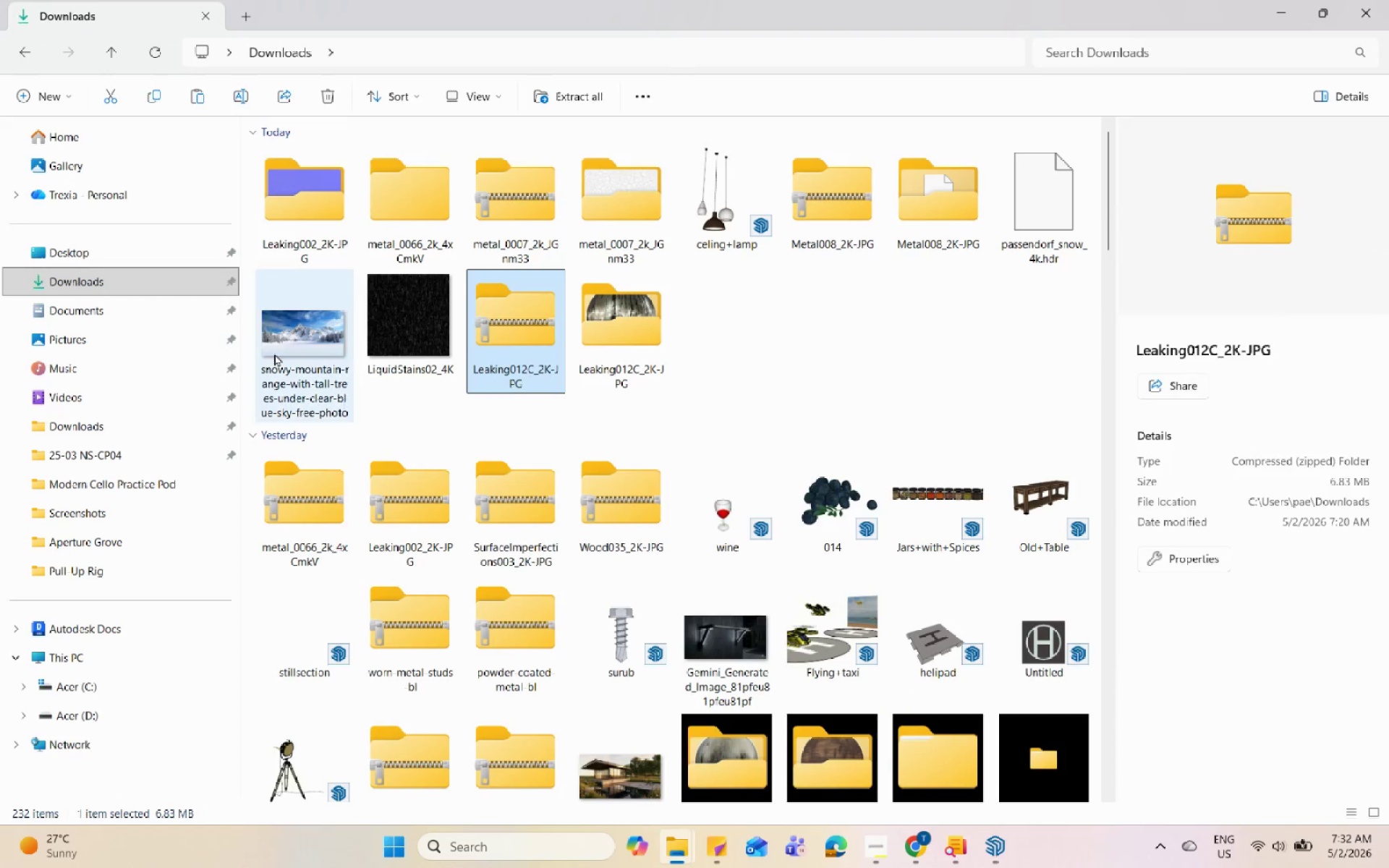 
left_click([267, 345])
 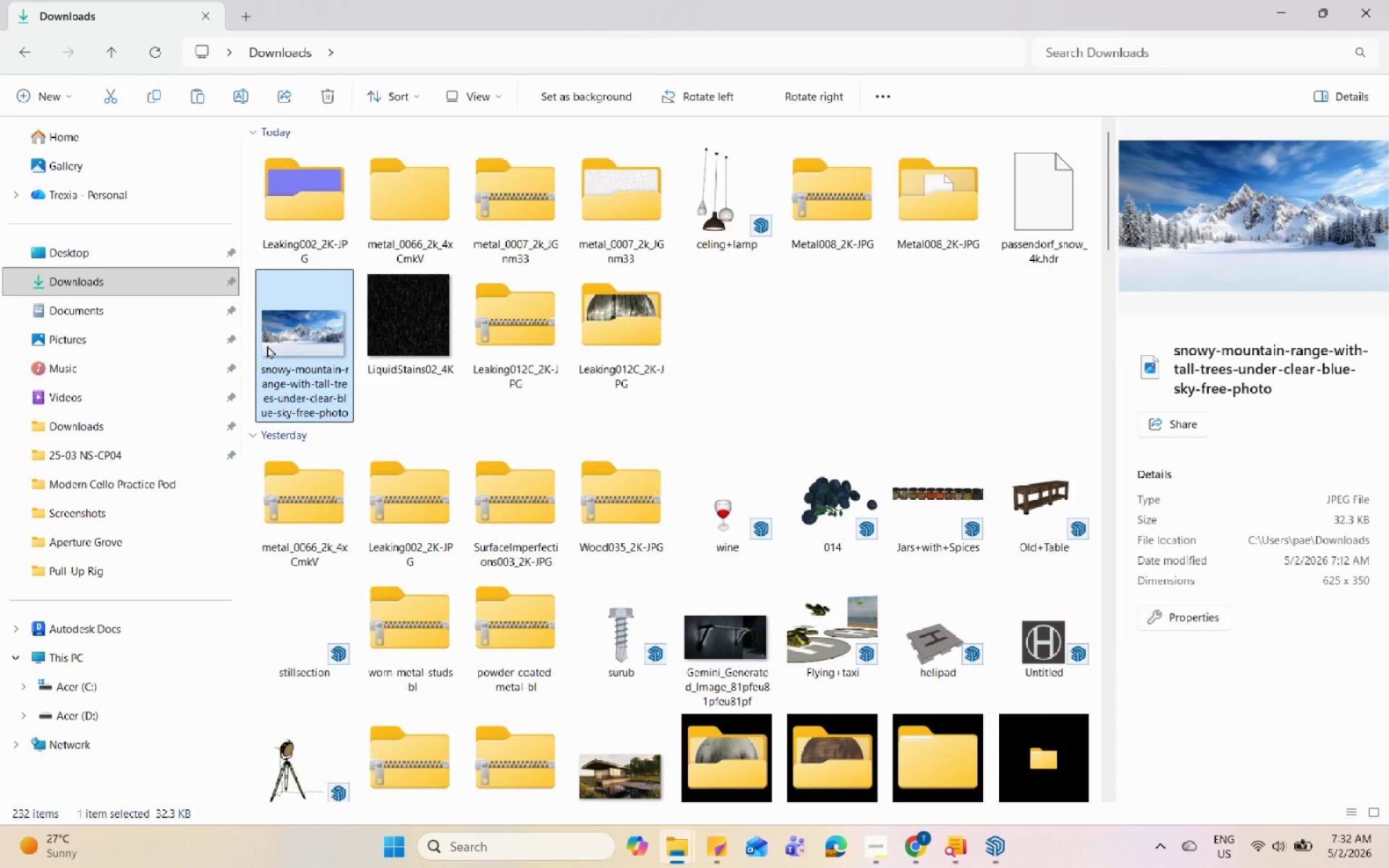 
right_click([267, 345])
 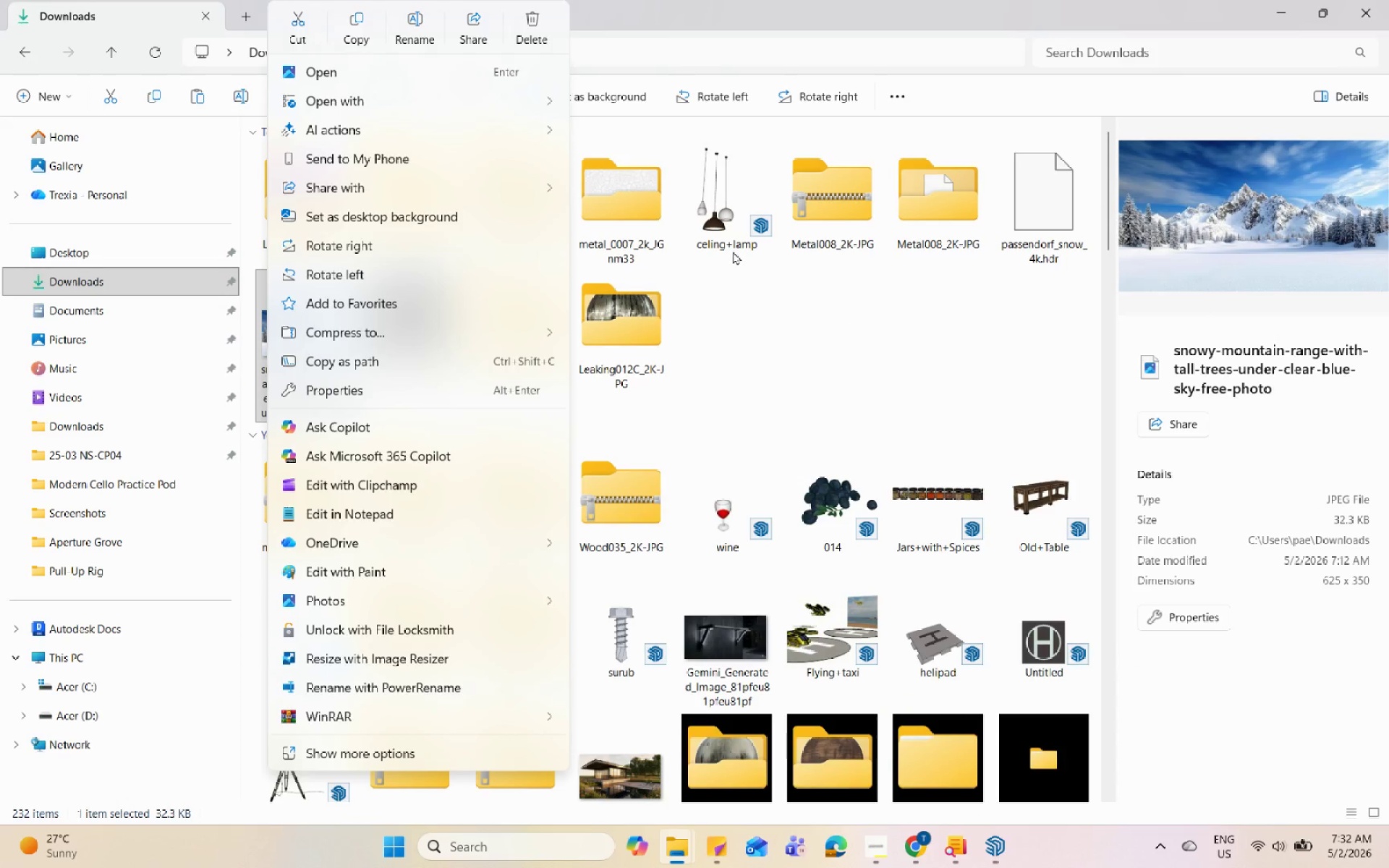 
left_click([402, 109])
 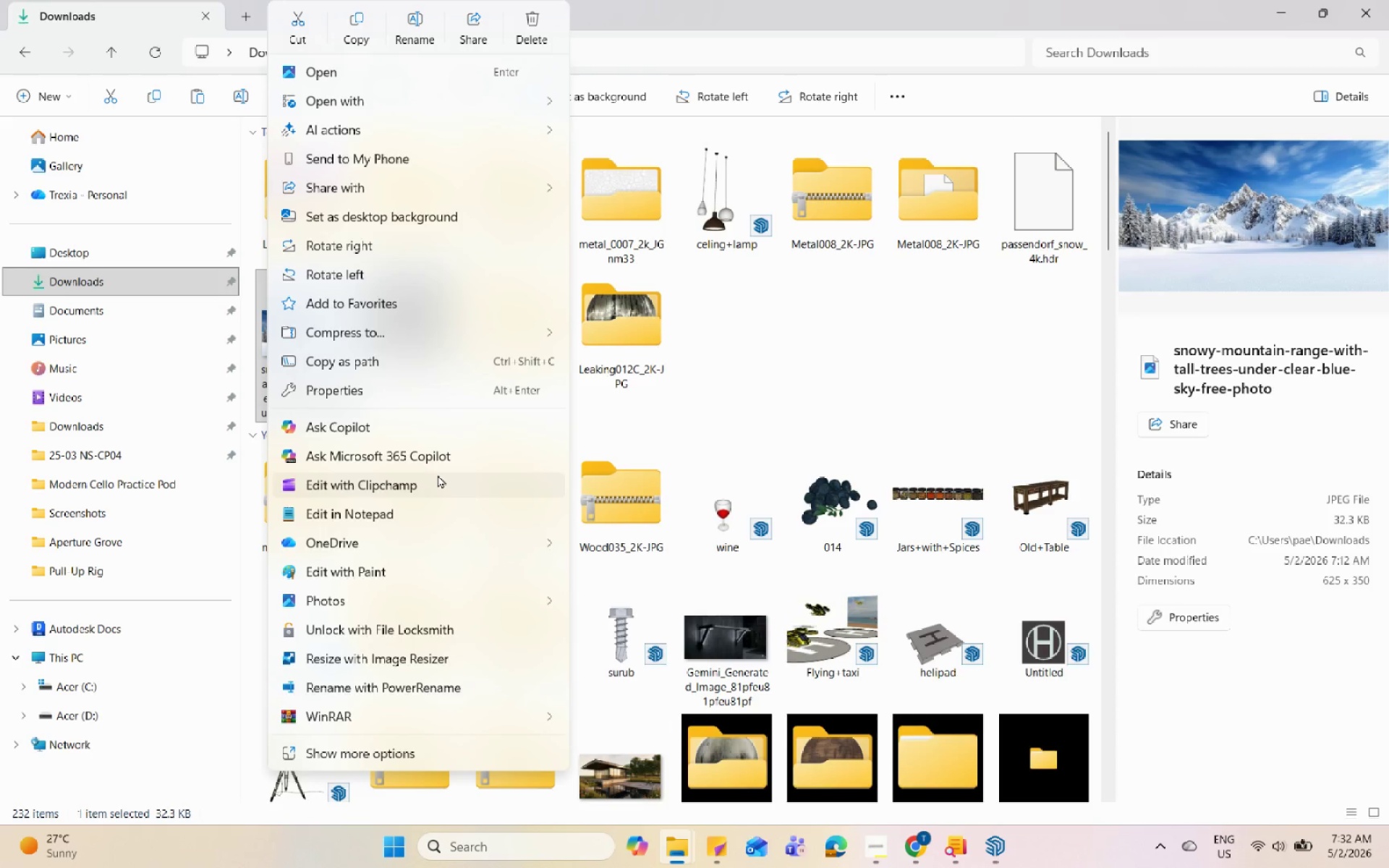 
wait(12.08)
 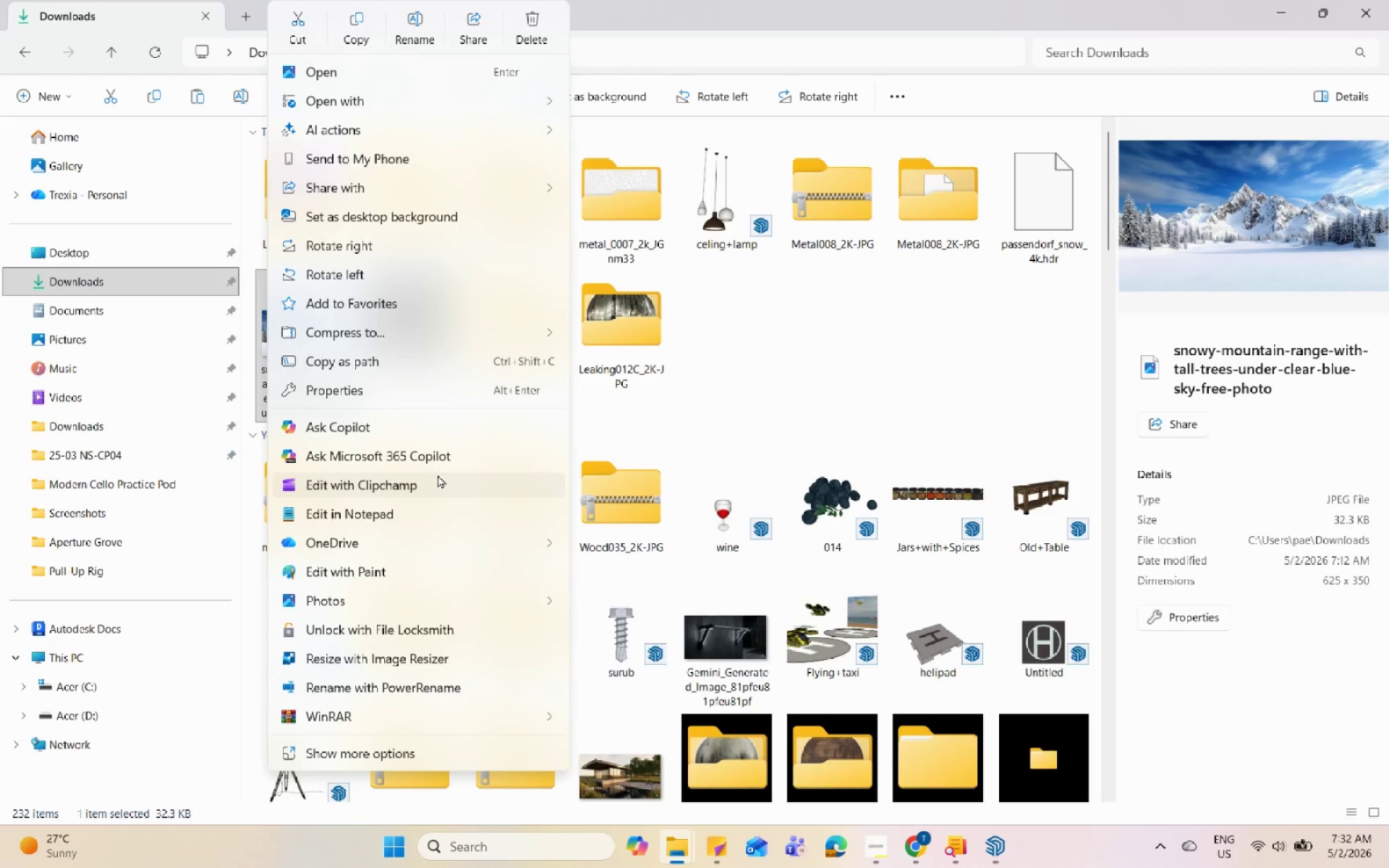 
left_click([427, 134])
 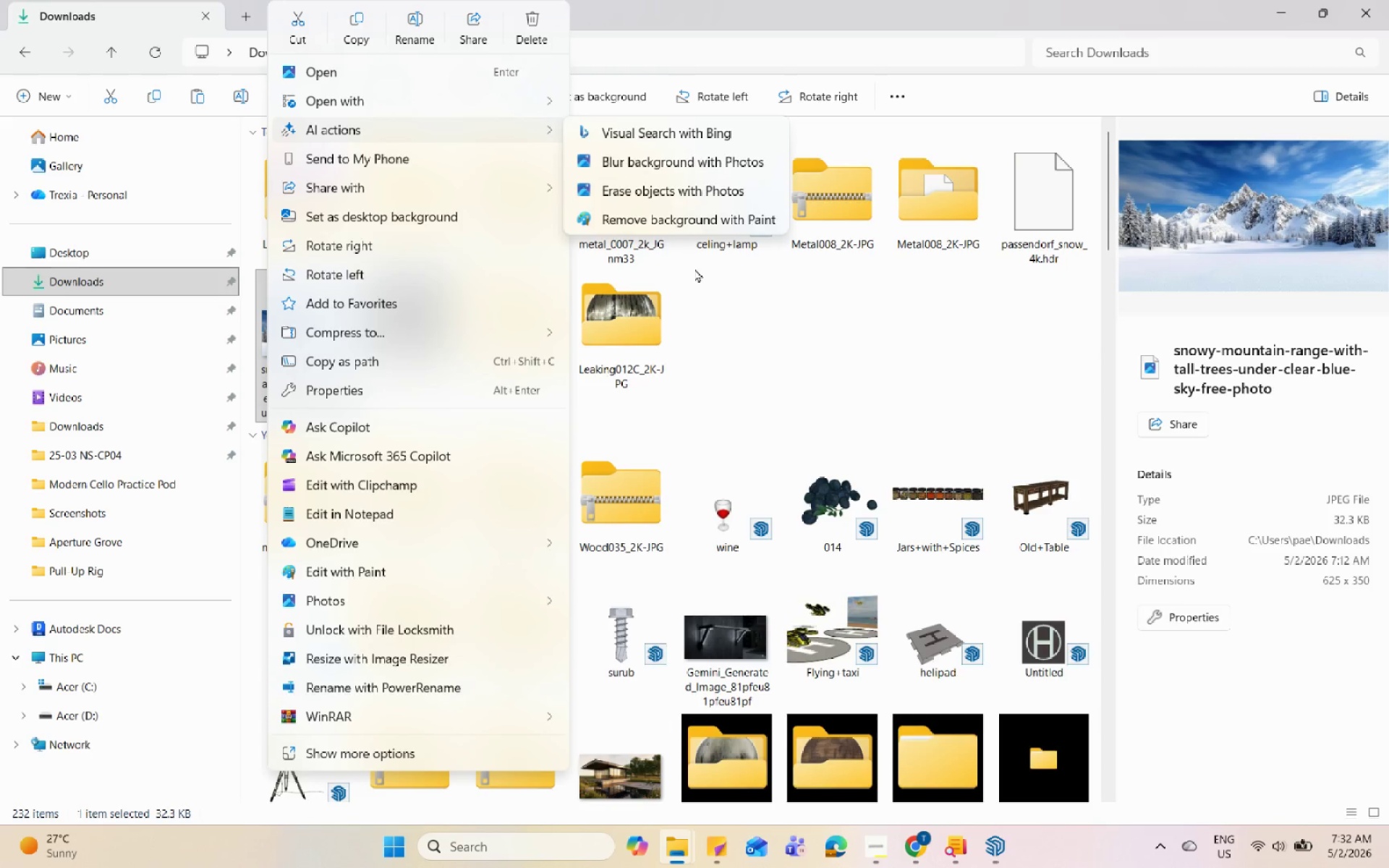 
left_click([398, 91])
 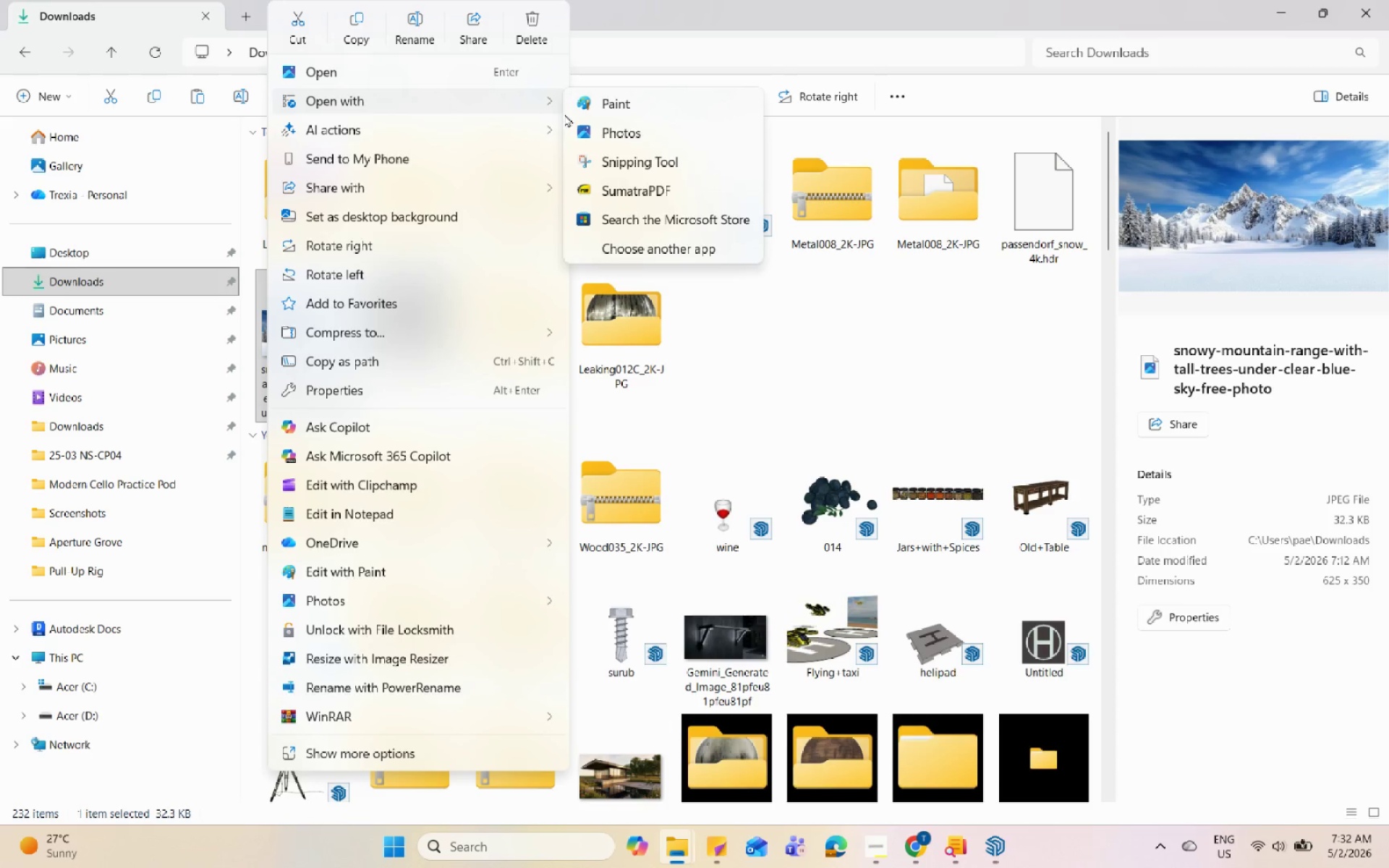 
left_click([571, 122])
 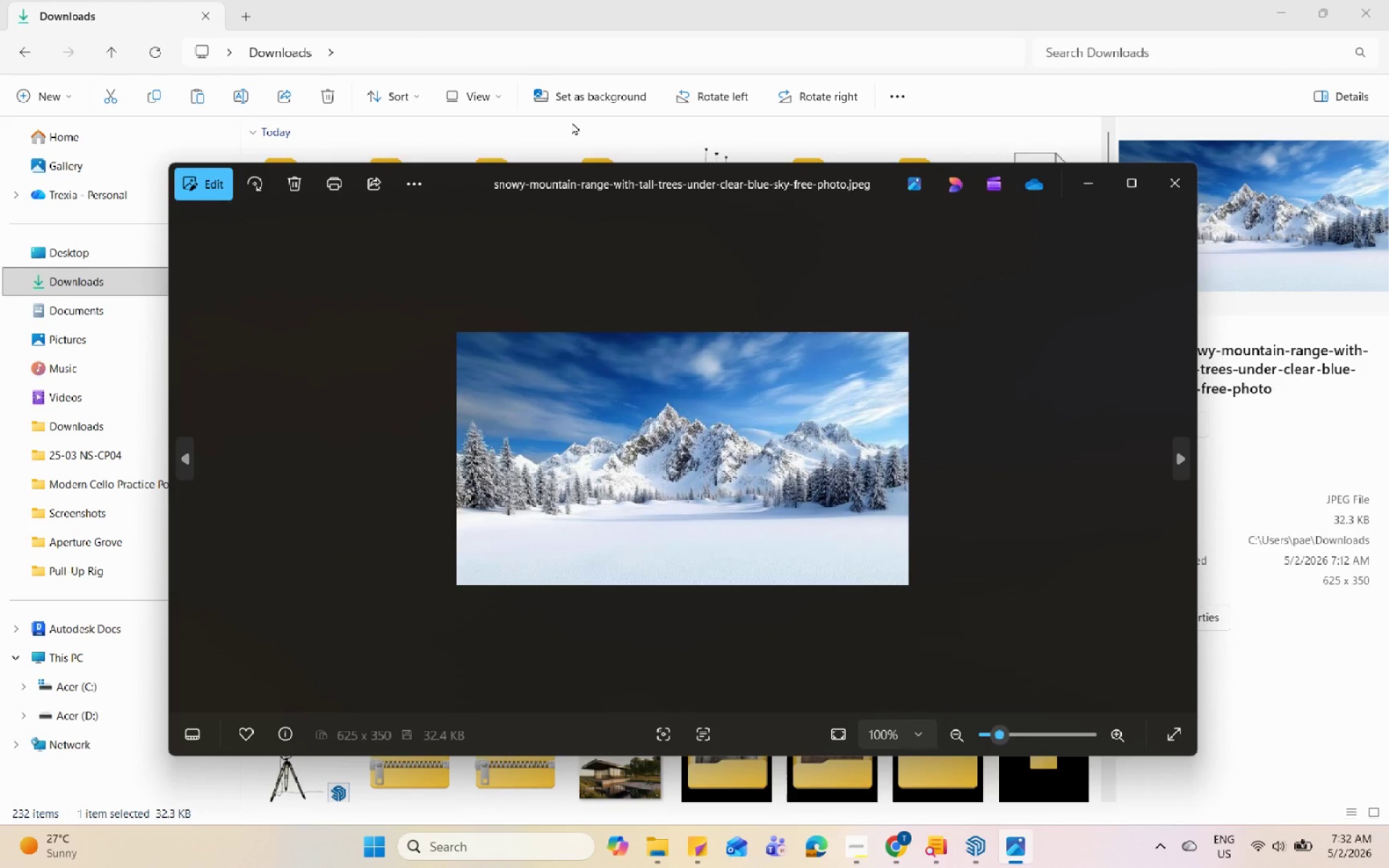 
wait(8.94)
 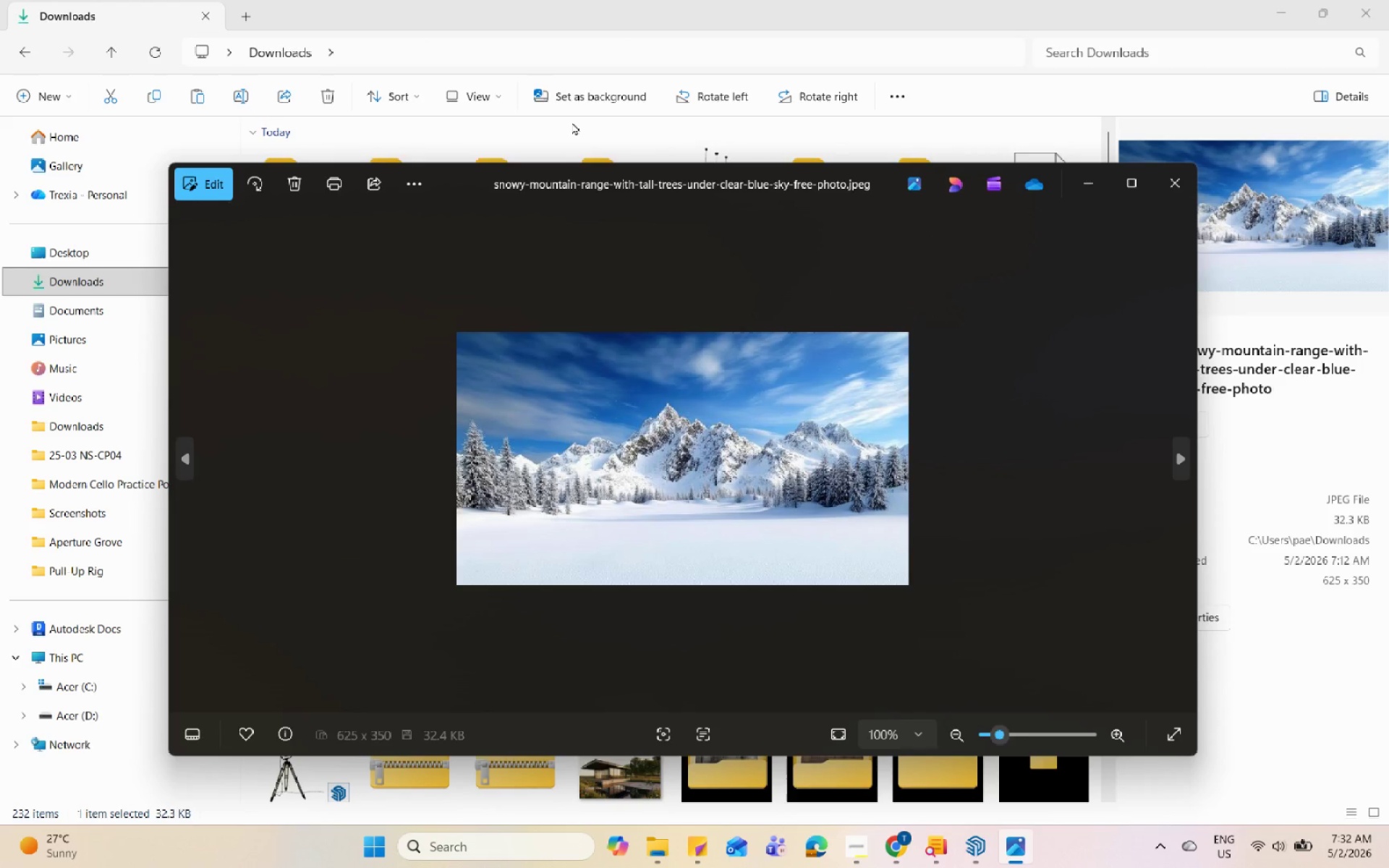 
left_click([189, 193])
 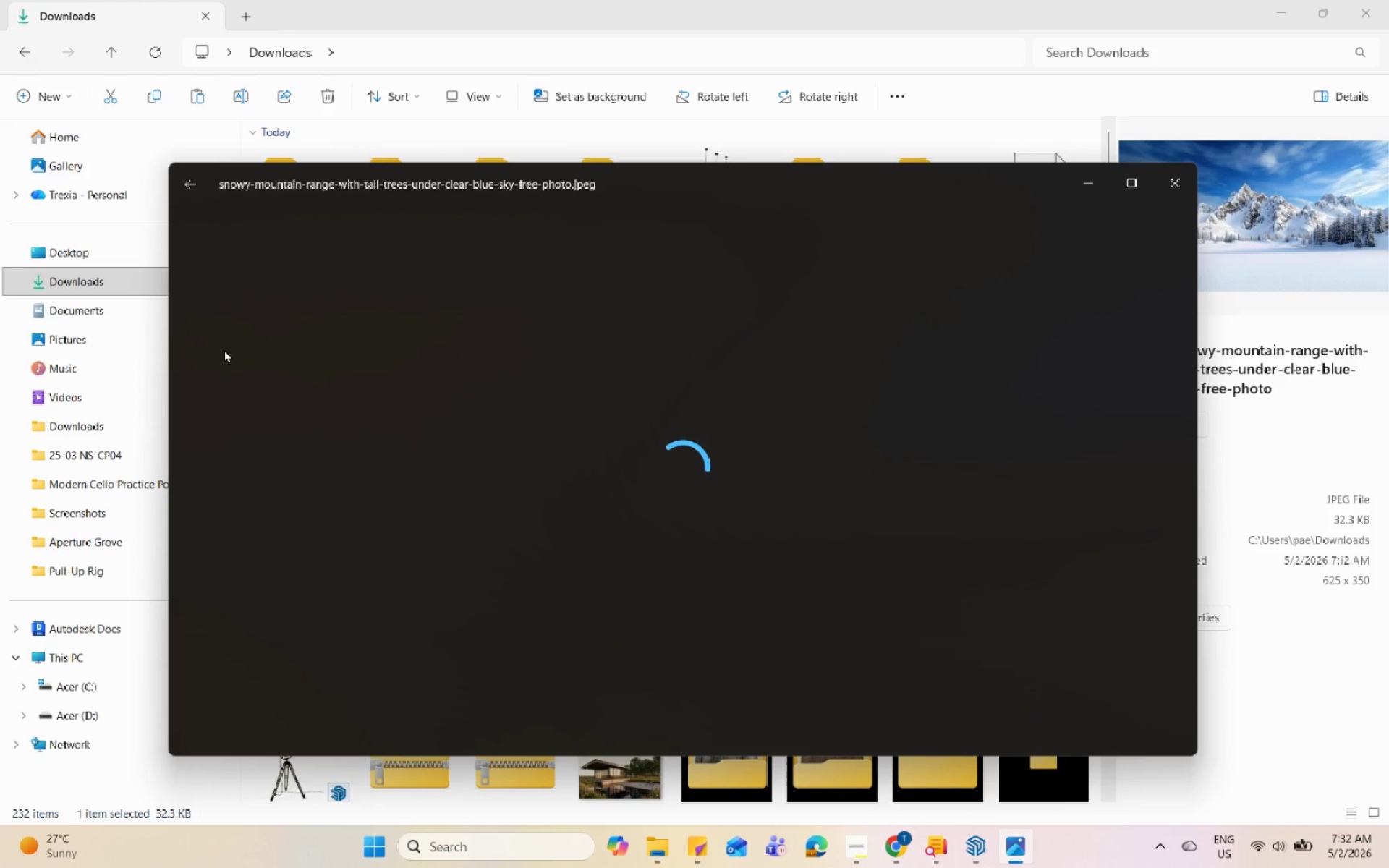 
mouse_move([362, 362])
 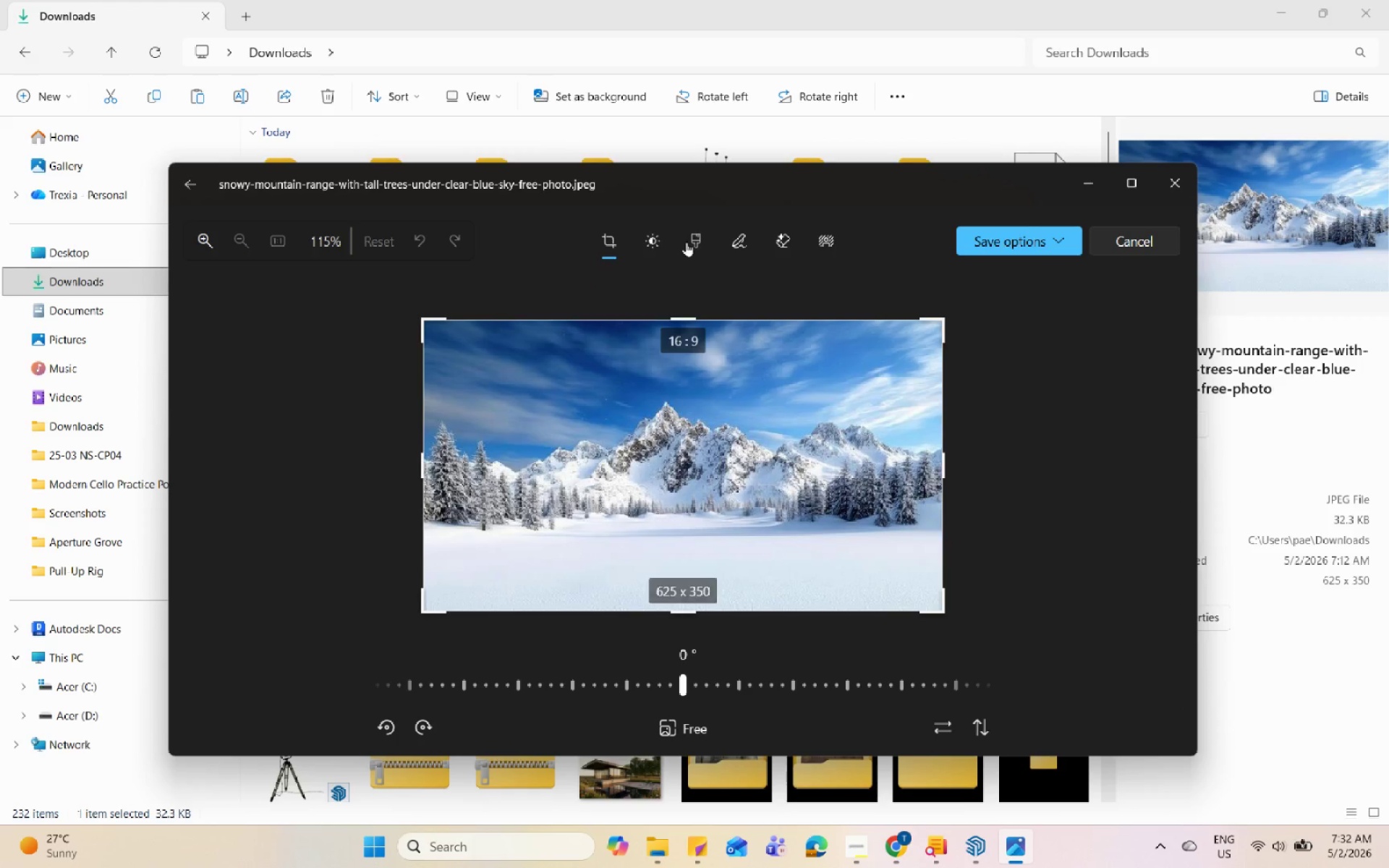 
left_click([659, 237])
 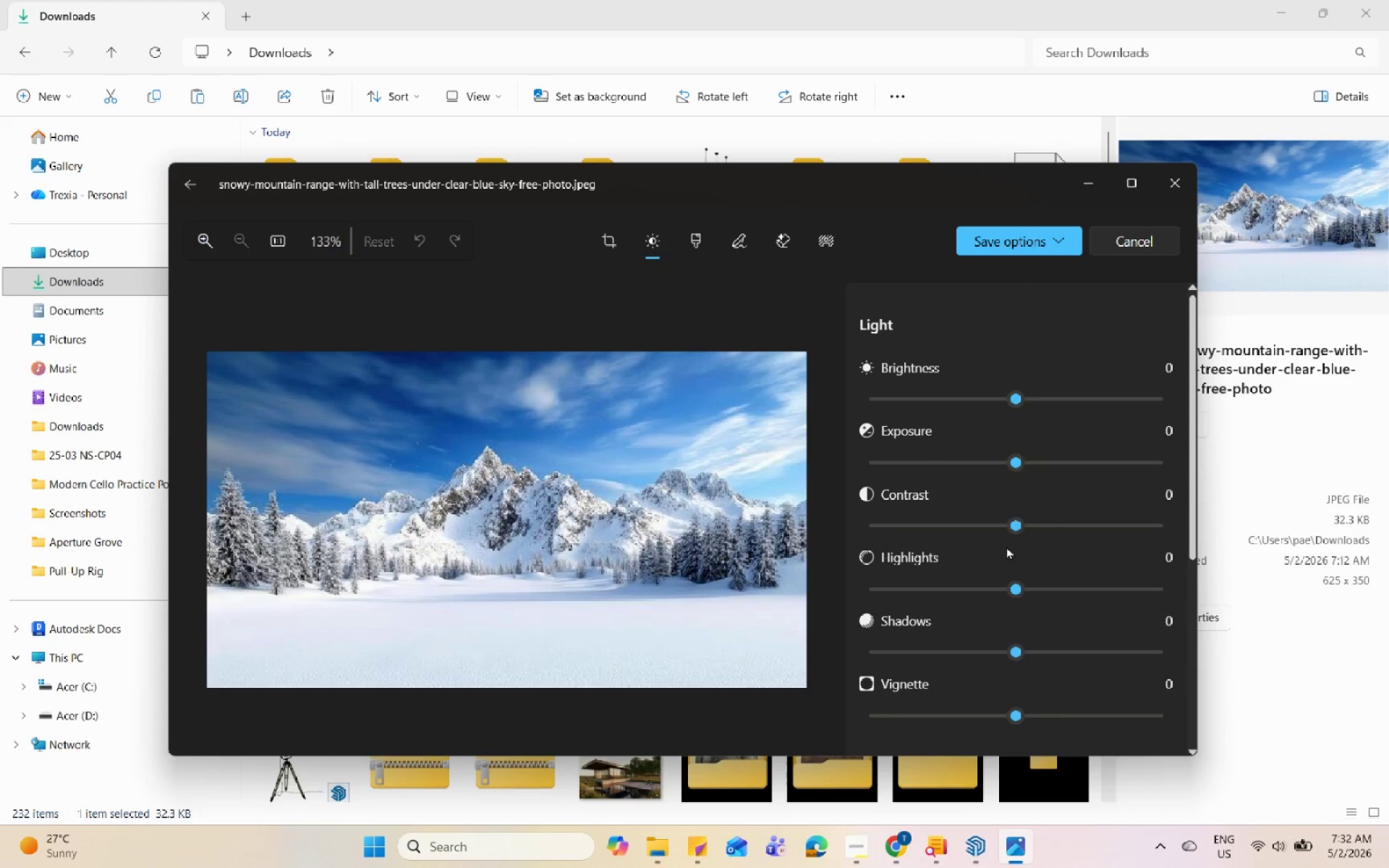 
scroll: coordinate [1098, 582], scroll_direction: down, amount: 1.0
 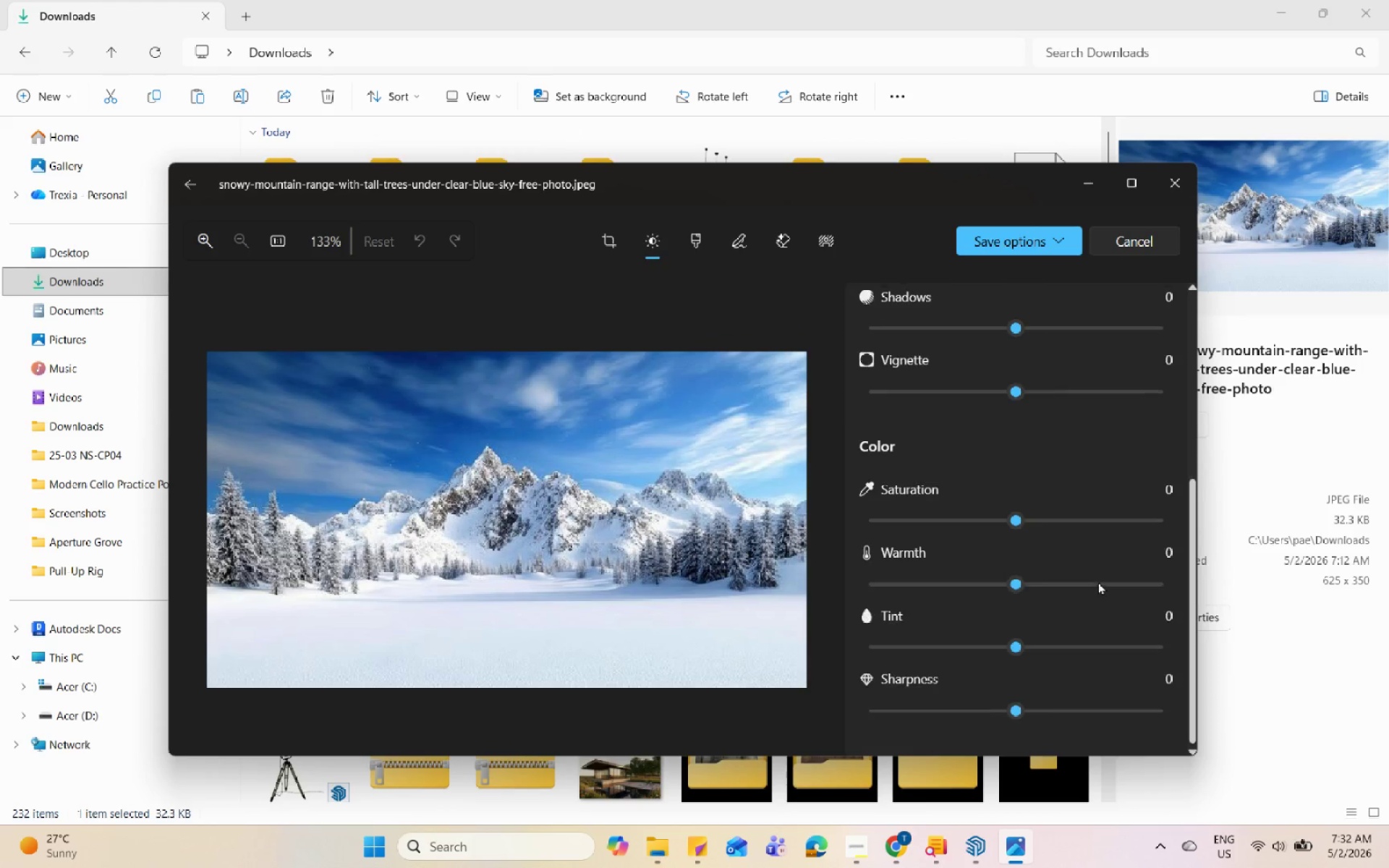 
scroll: coordinate [1098, 582], scroll_direction: up, amount: 1.0
 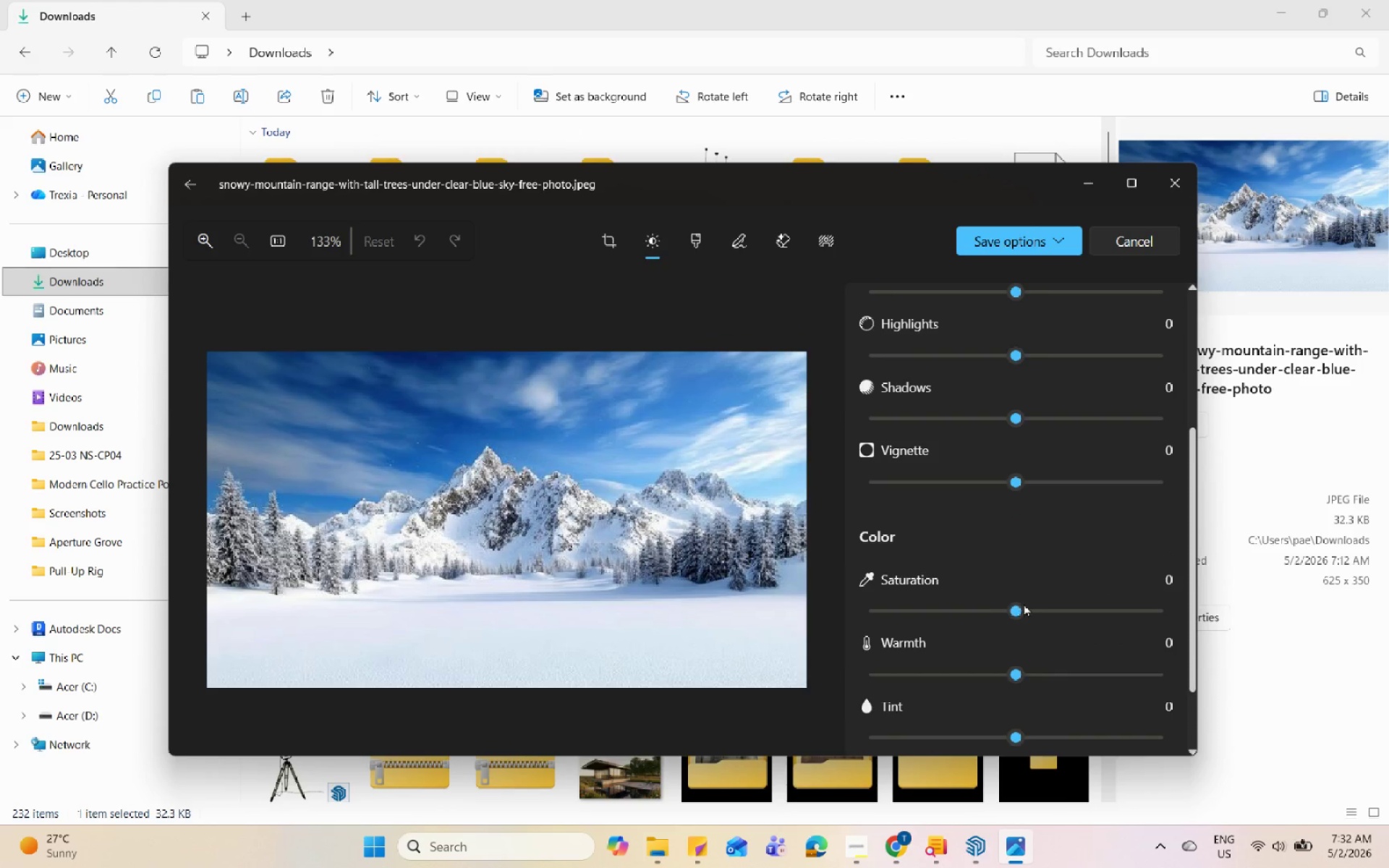 
left_click_drag(start_coordinate=[1014, 609], to_coordinate=[968, 610])
 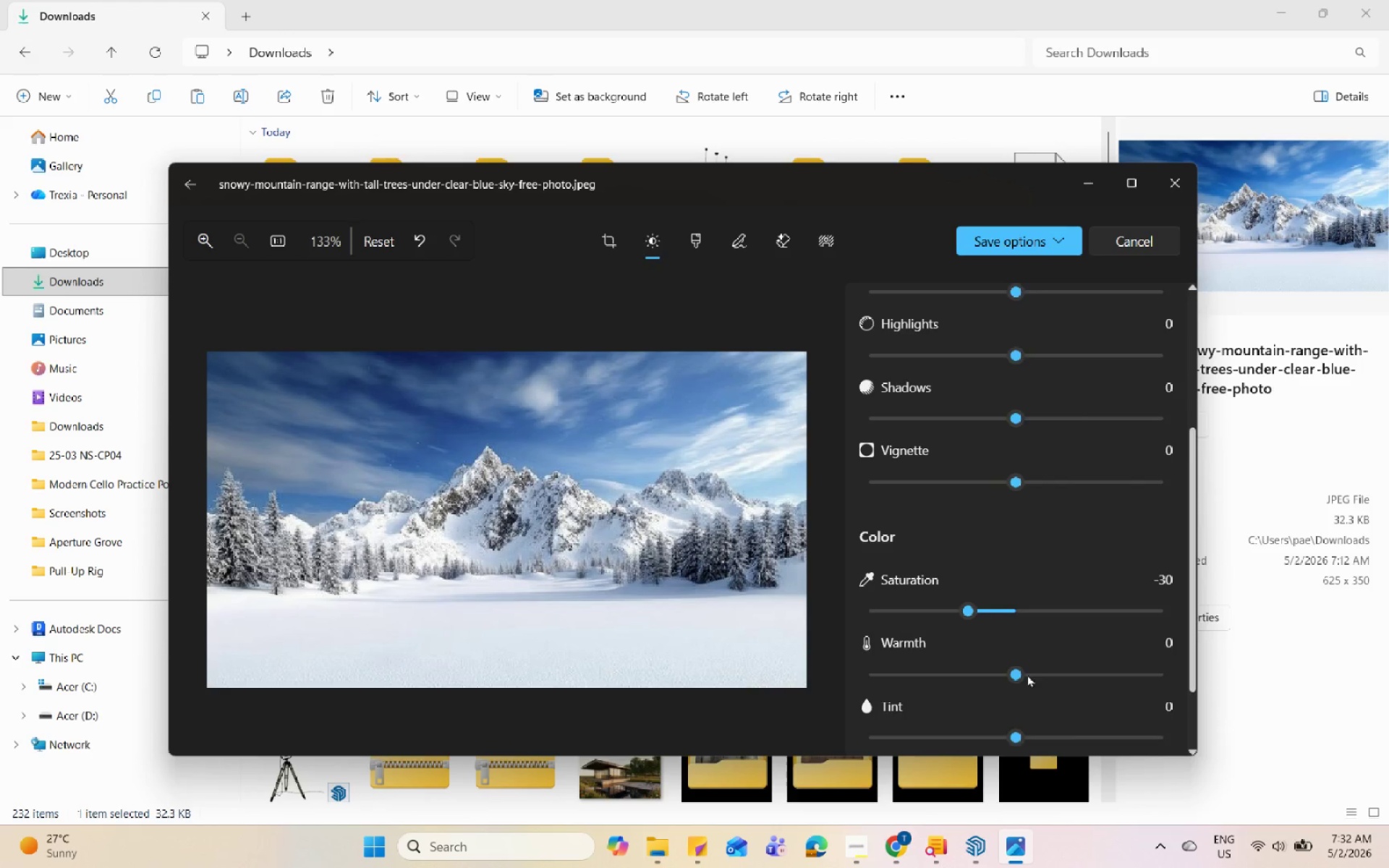 
scroll: coordinate [1027, 674], scroll_direction: down, amount: 2.0
 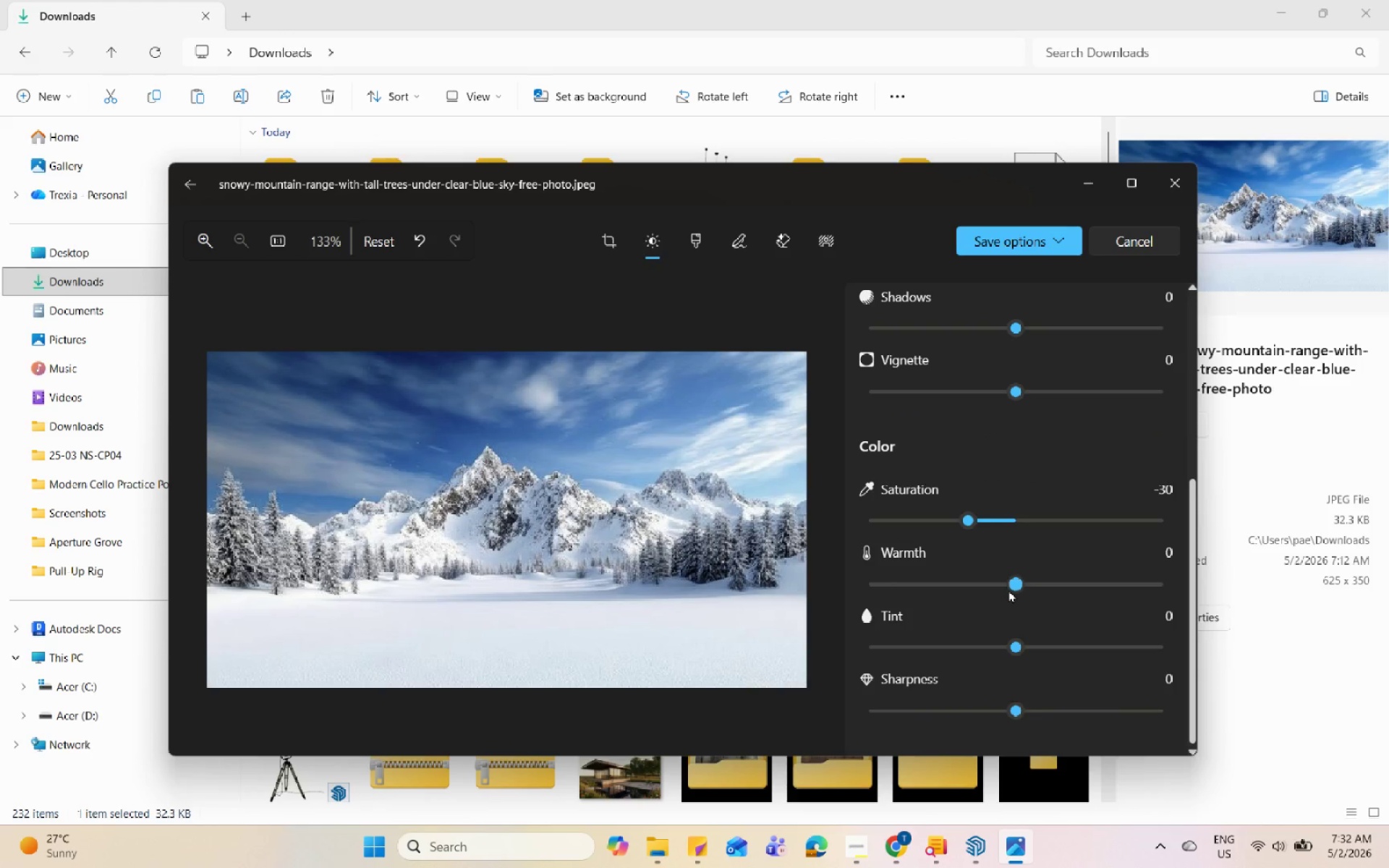 
left_click_drag(start_coordinate=[1008, 587], to_coordinate=[940, 589])
 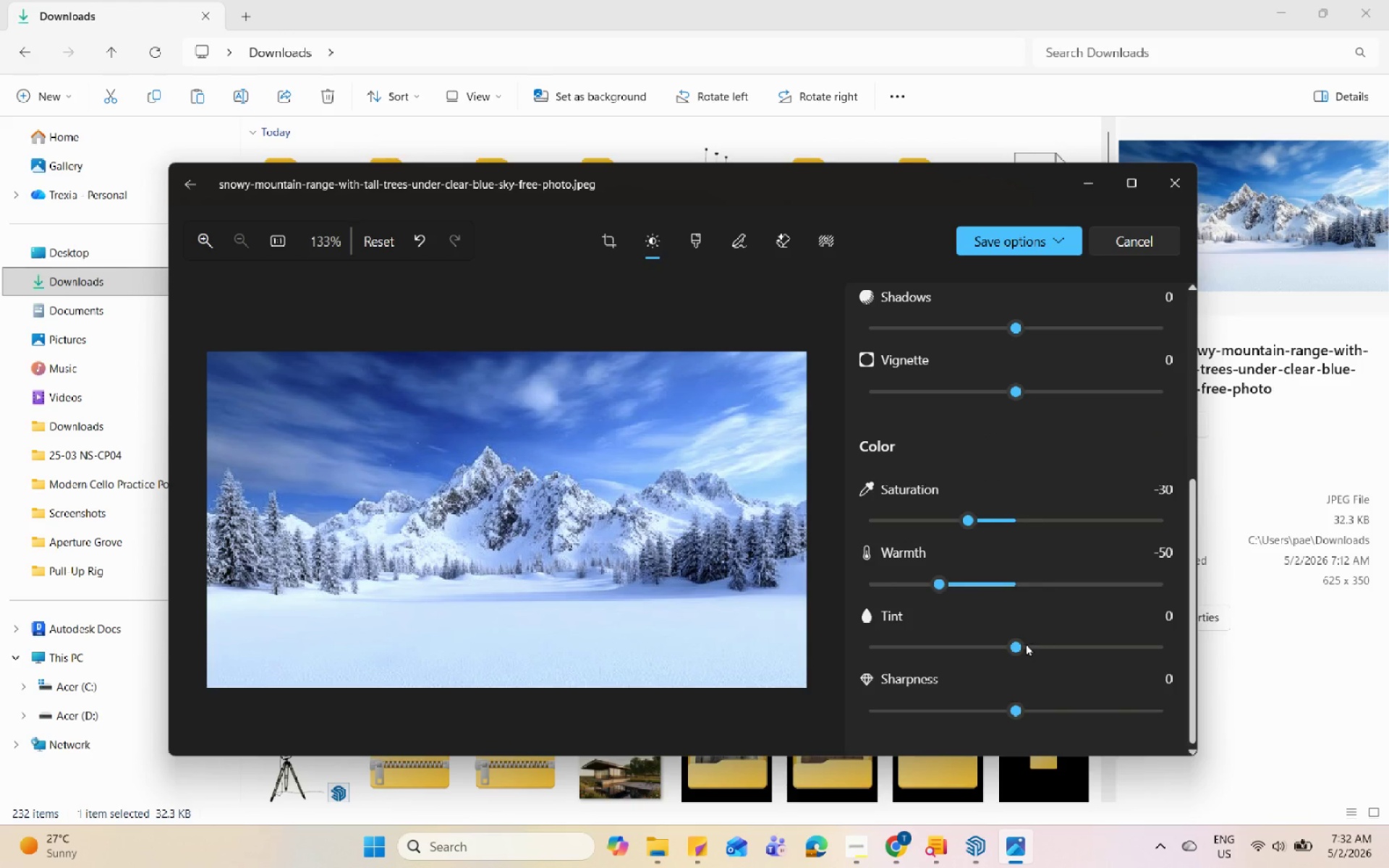 
left_click_drag(start_coordinate=[1016, 642], to_coordinate=[1010, 647])
 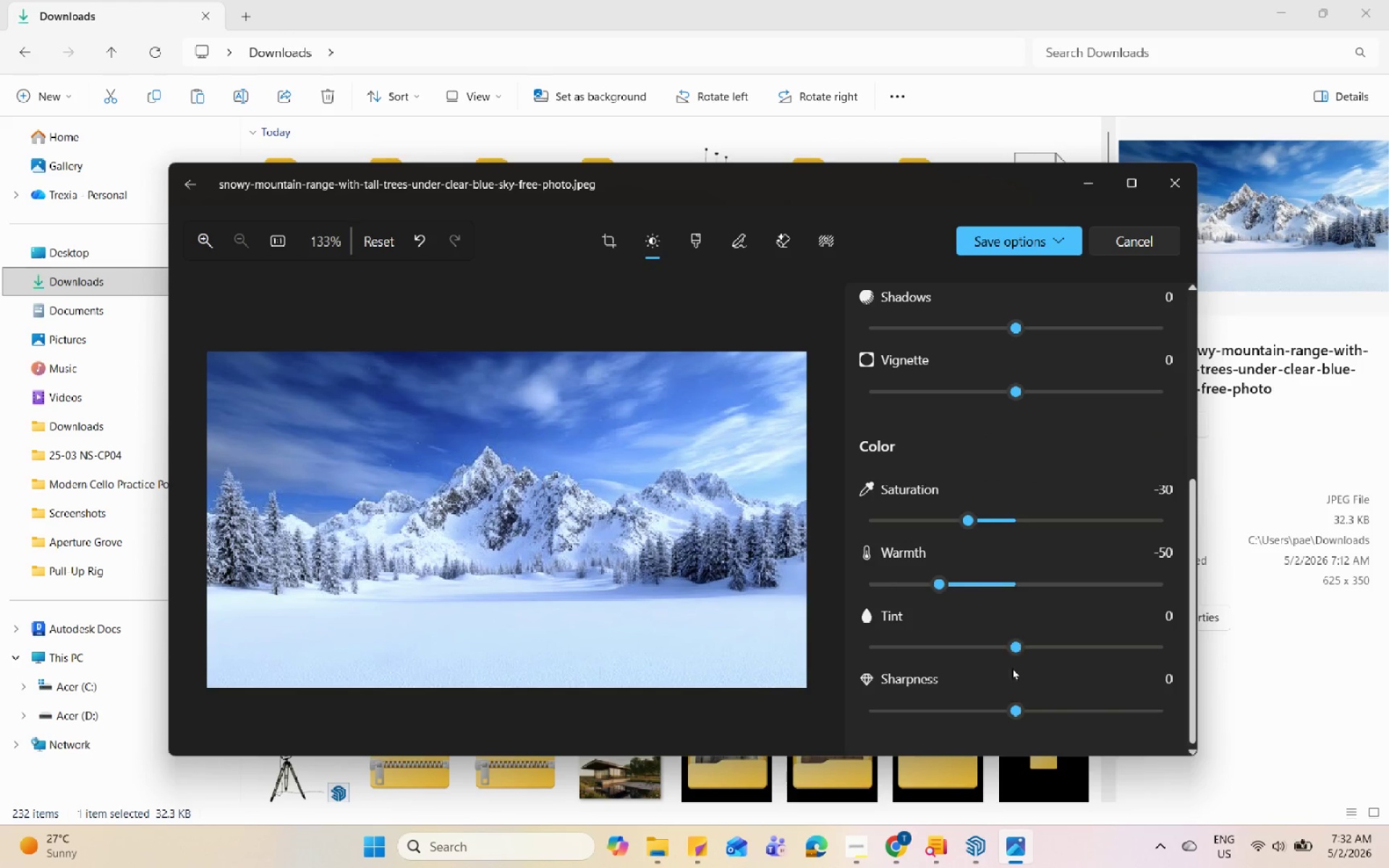 
scroll: coordinate [1014, 676], scroll_direction: down, amount: 4.0
 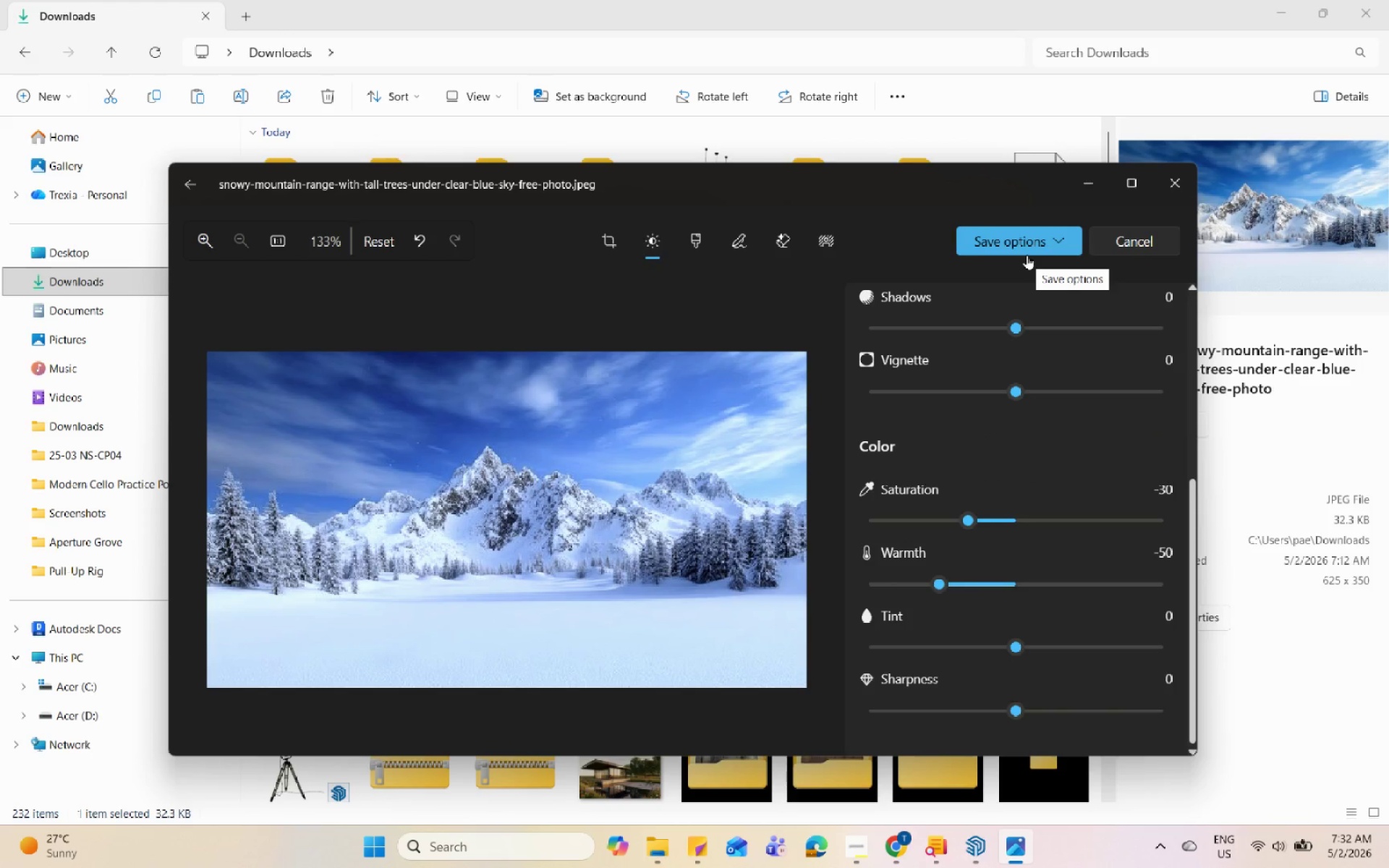 
left_click([1027, 255])
 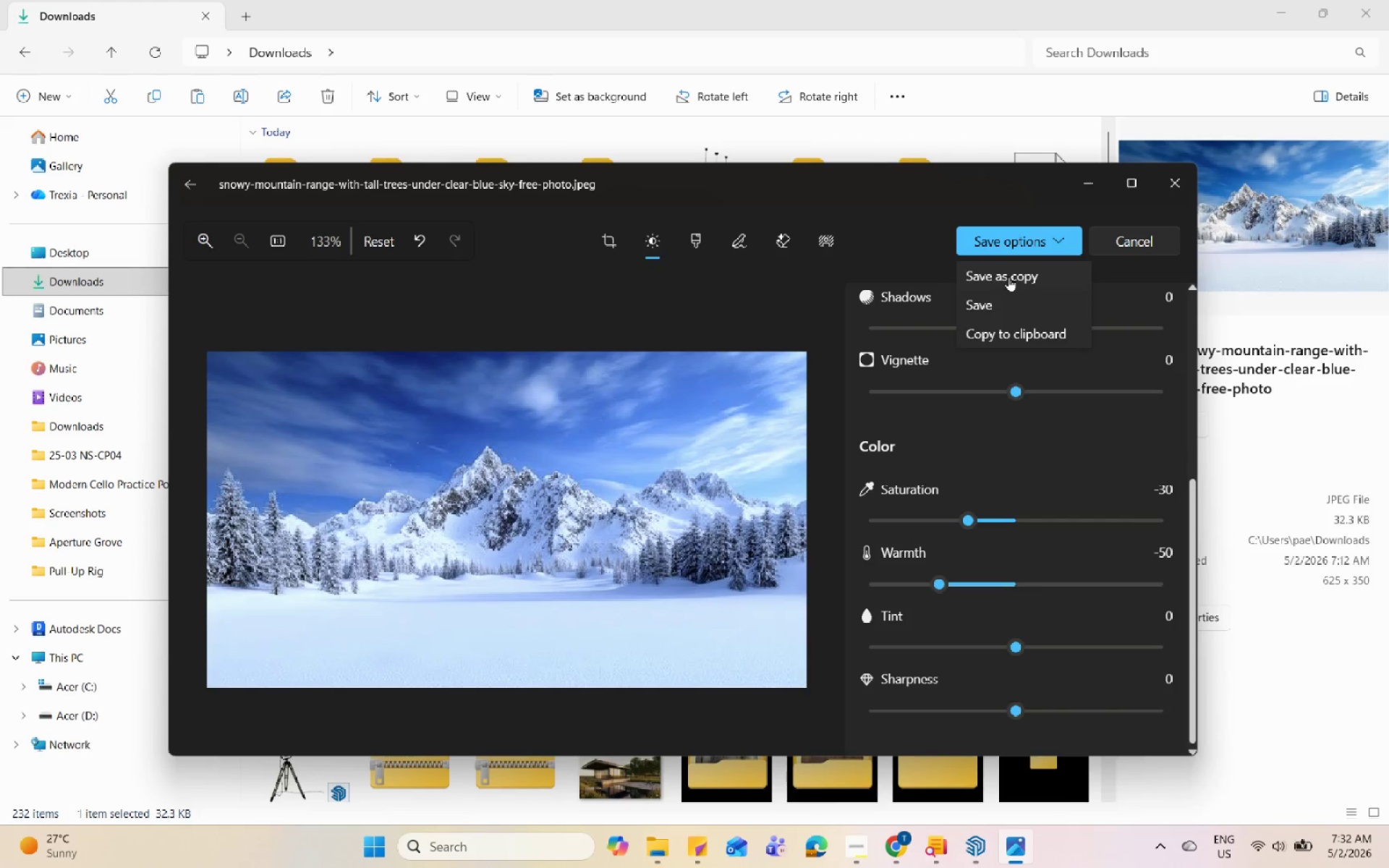 
left_click([1010, 274])
 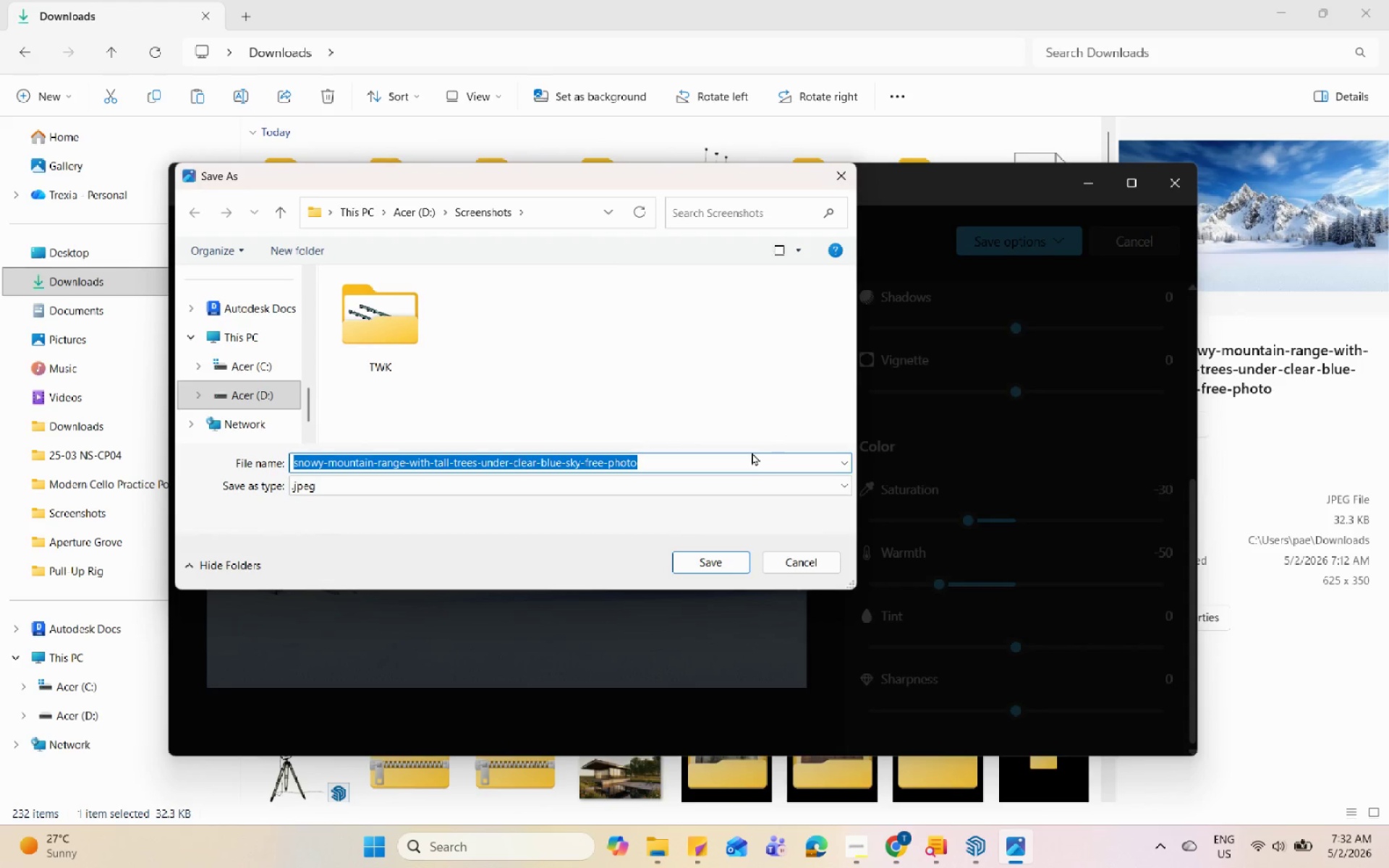 
scroll: coordinate [273, 391], scroll_direction: up, amount: 2.0
 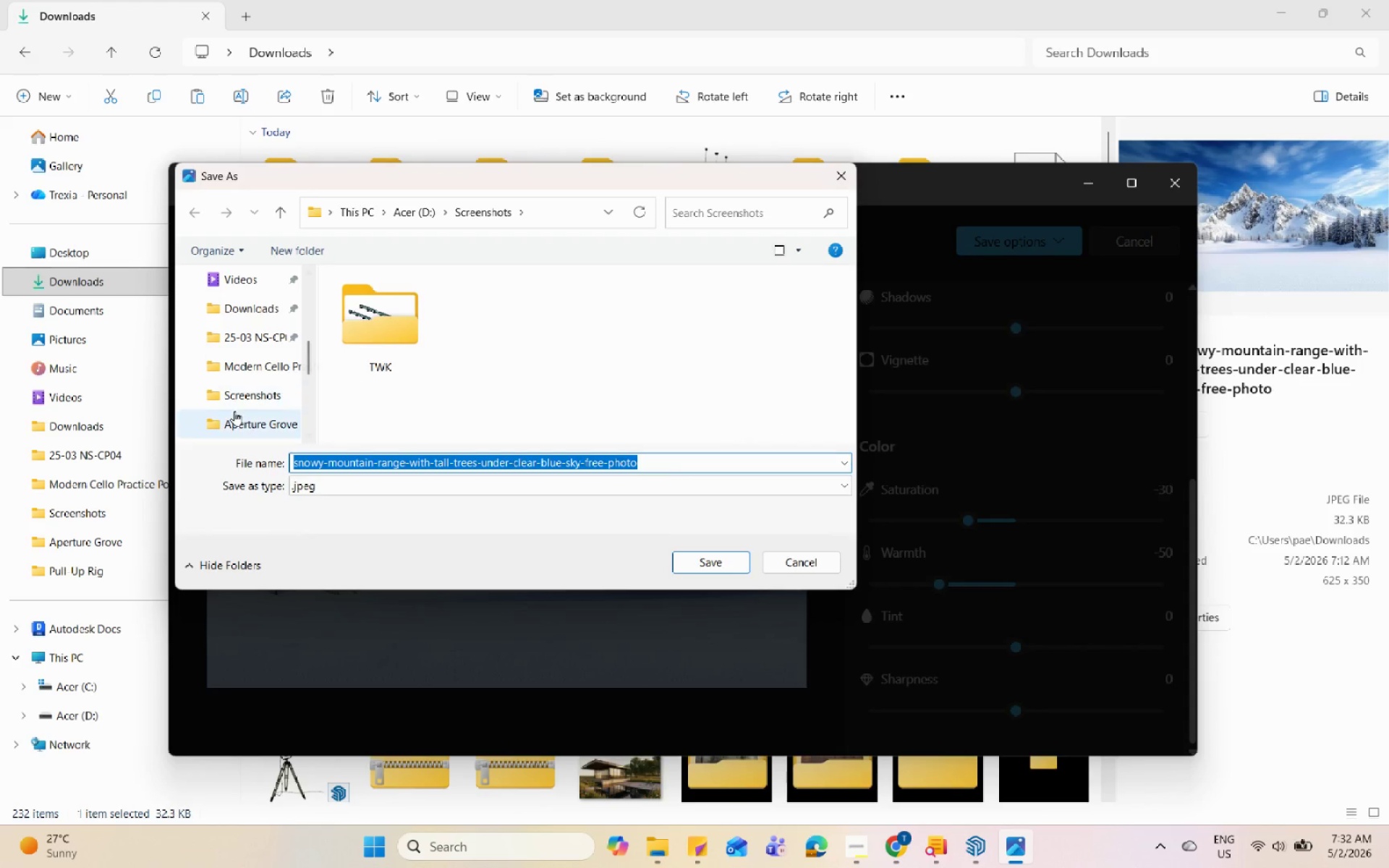 
scroll: coordinate [234, 411], scroll_direction: down, amount: 1.0
 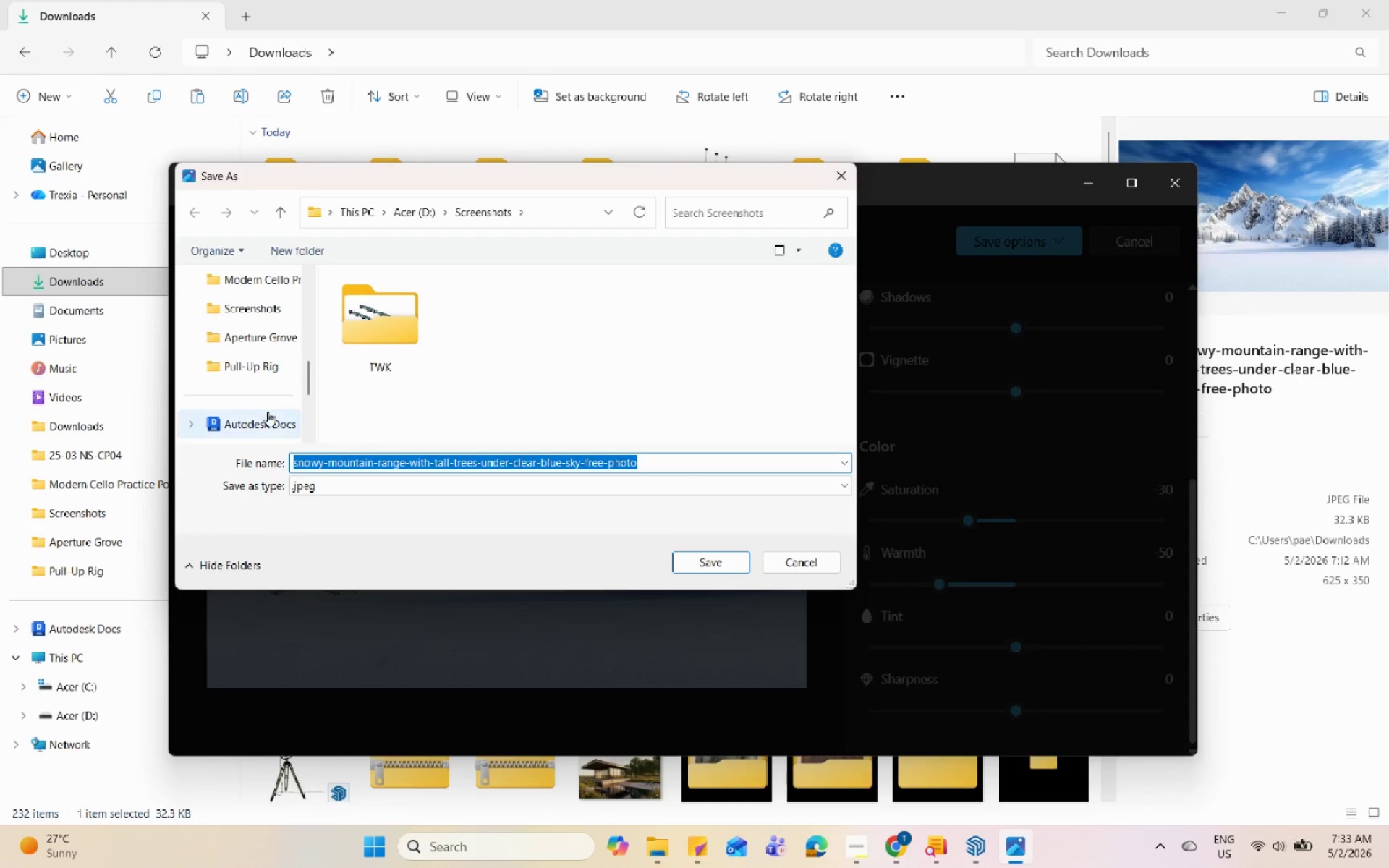 
scroll: coordinate [262, 399], scroll_direction: up, amount: 3.0
 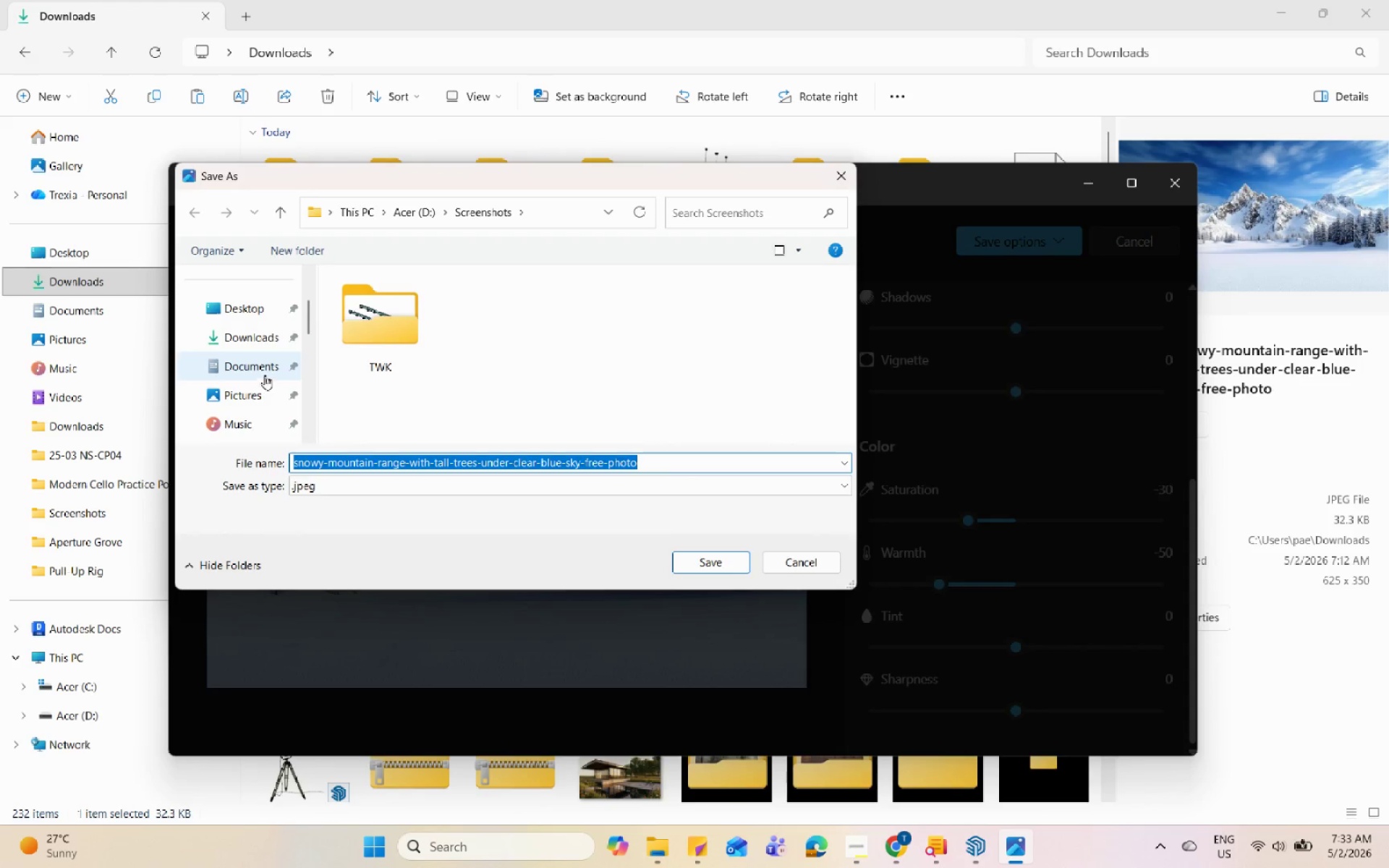 
left_click([266, 336])
 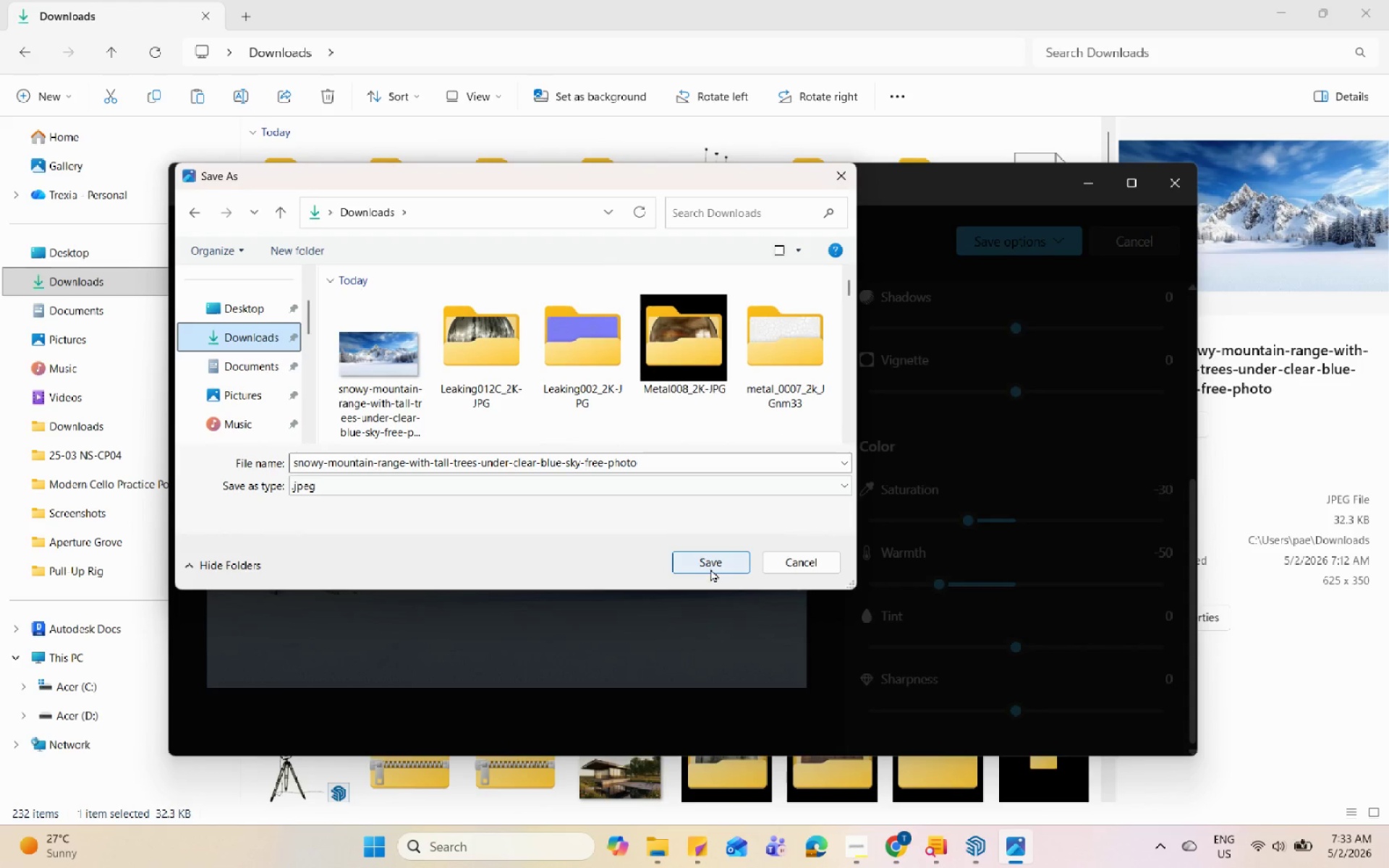 
left_click([710, 568])
 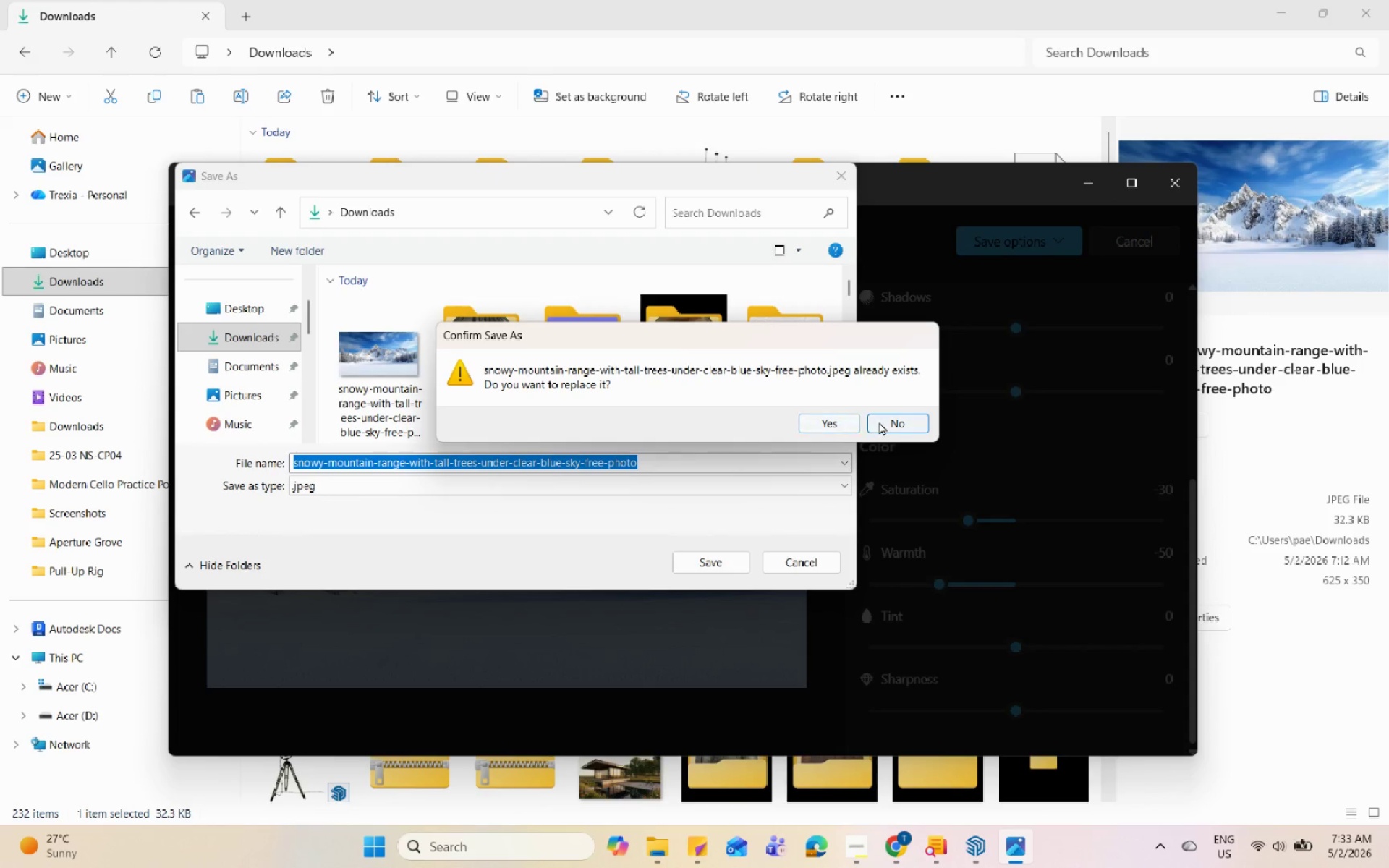 
left_click([879, 422])
 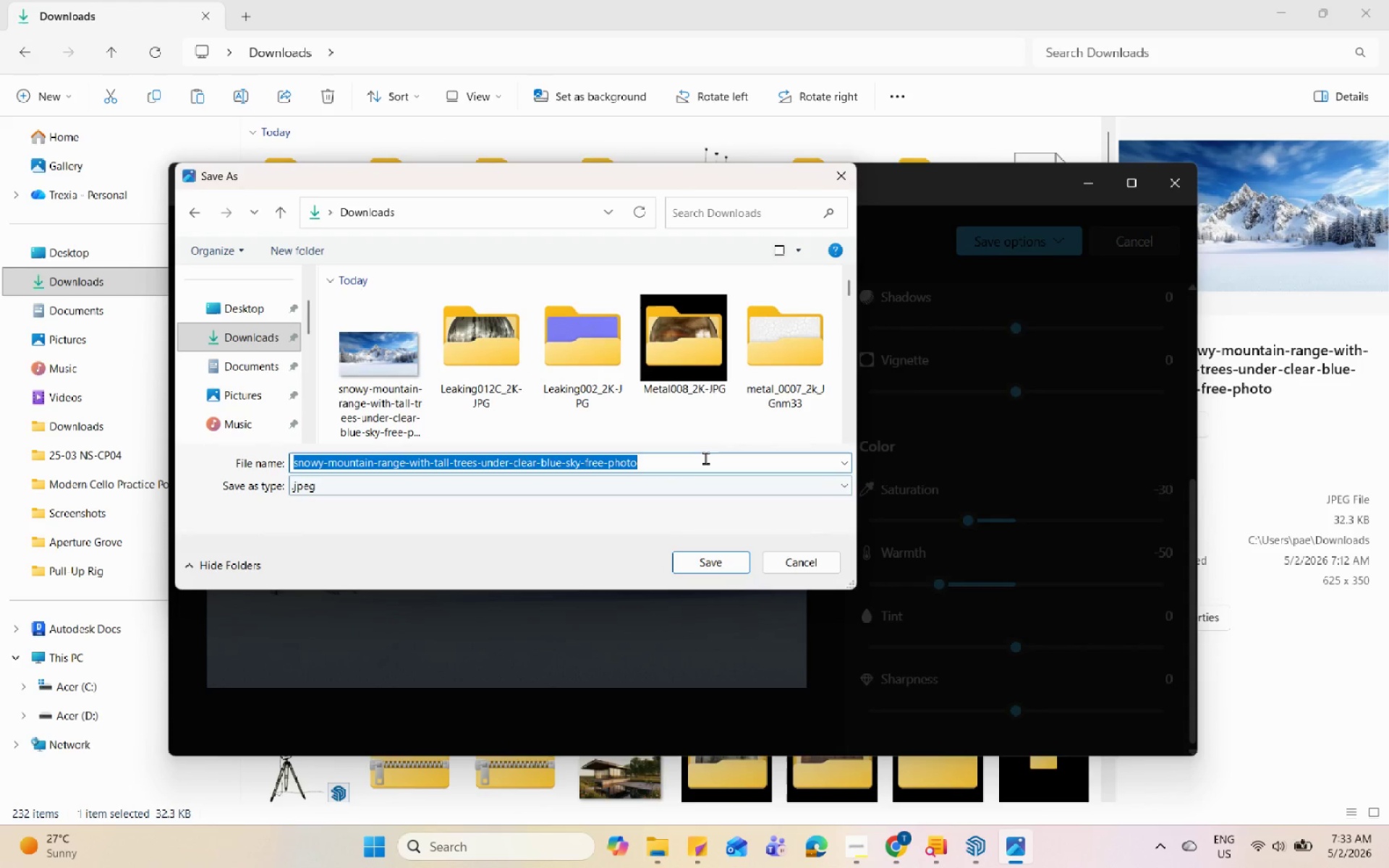 
double_click([705, 459])
 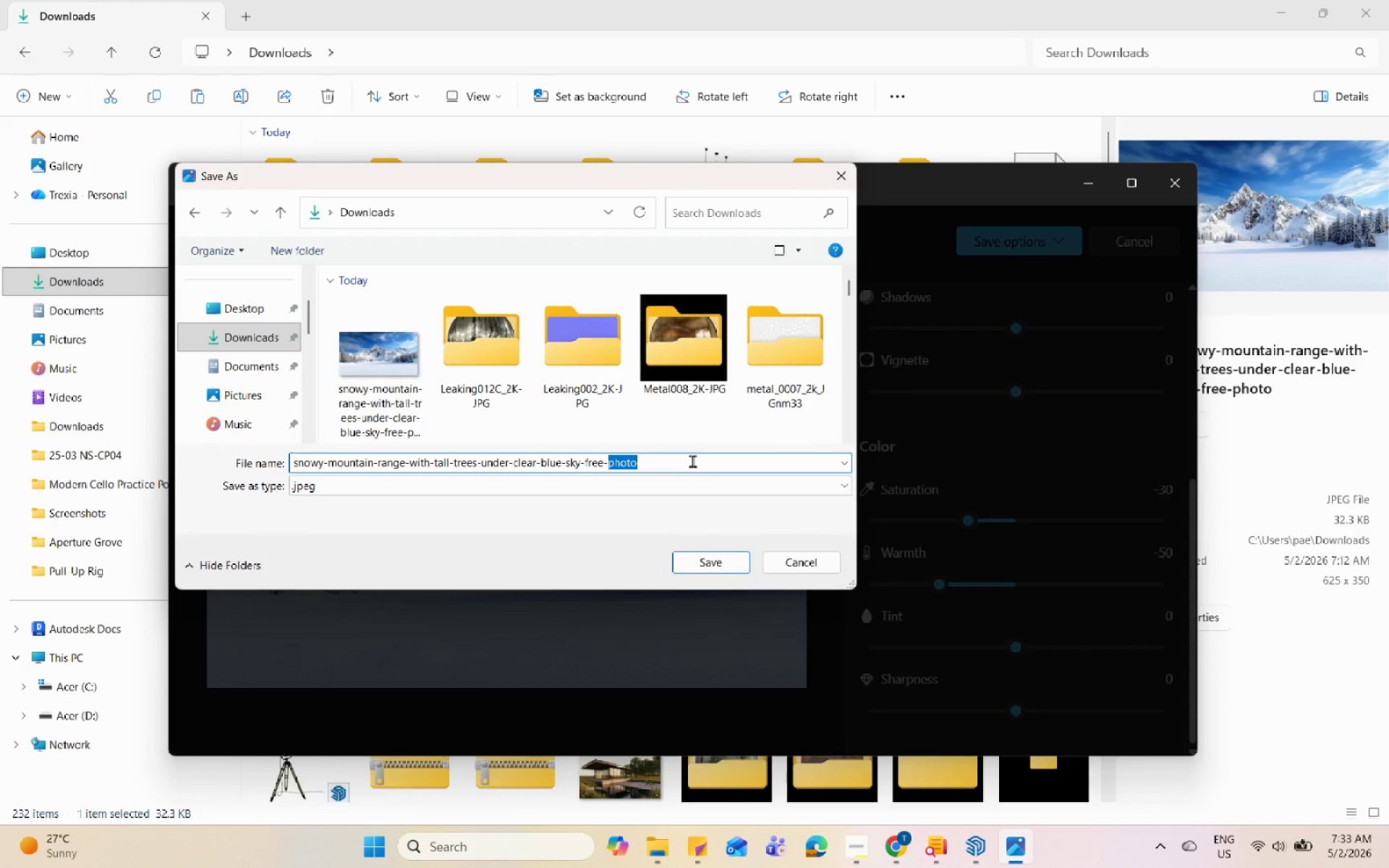 
triple_click([692, 461])
 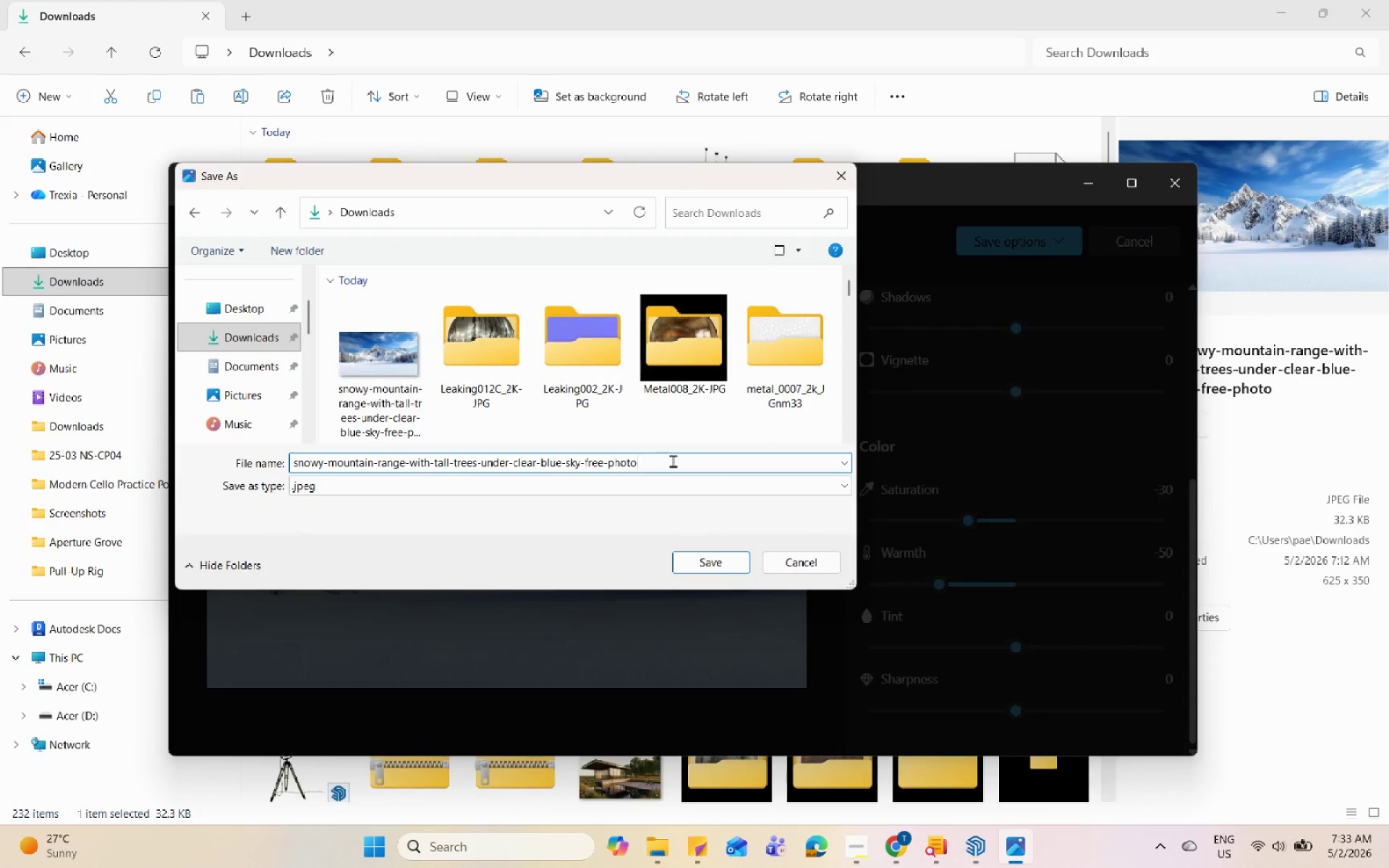 
key(1)
 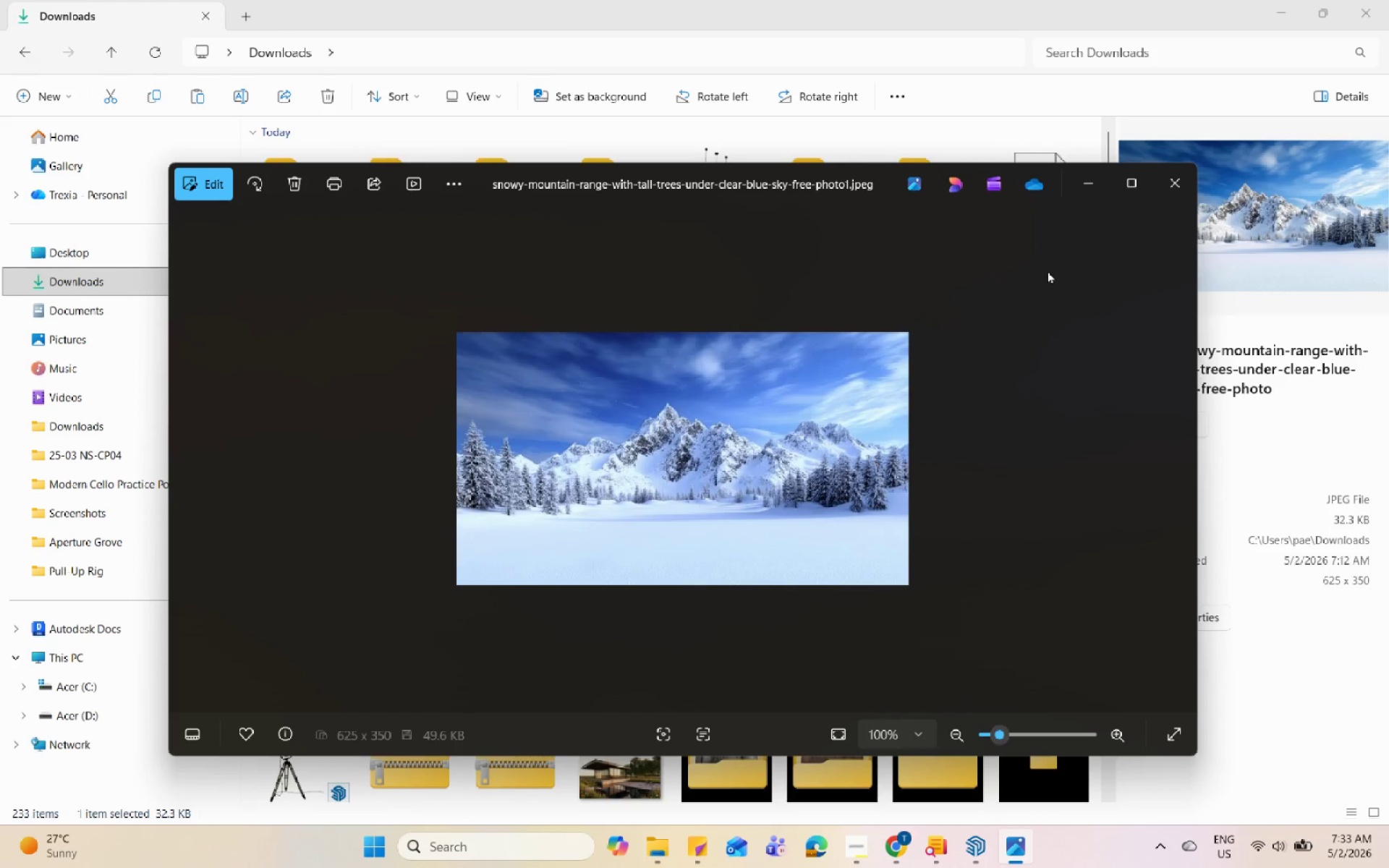 
left_click([1162, 174])
 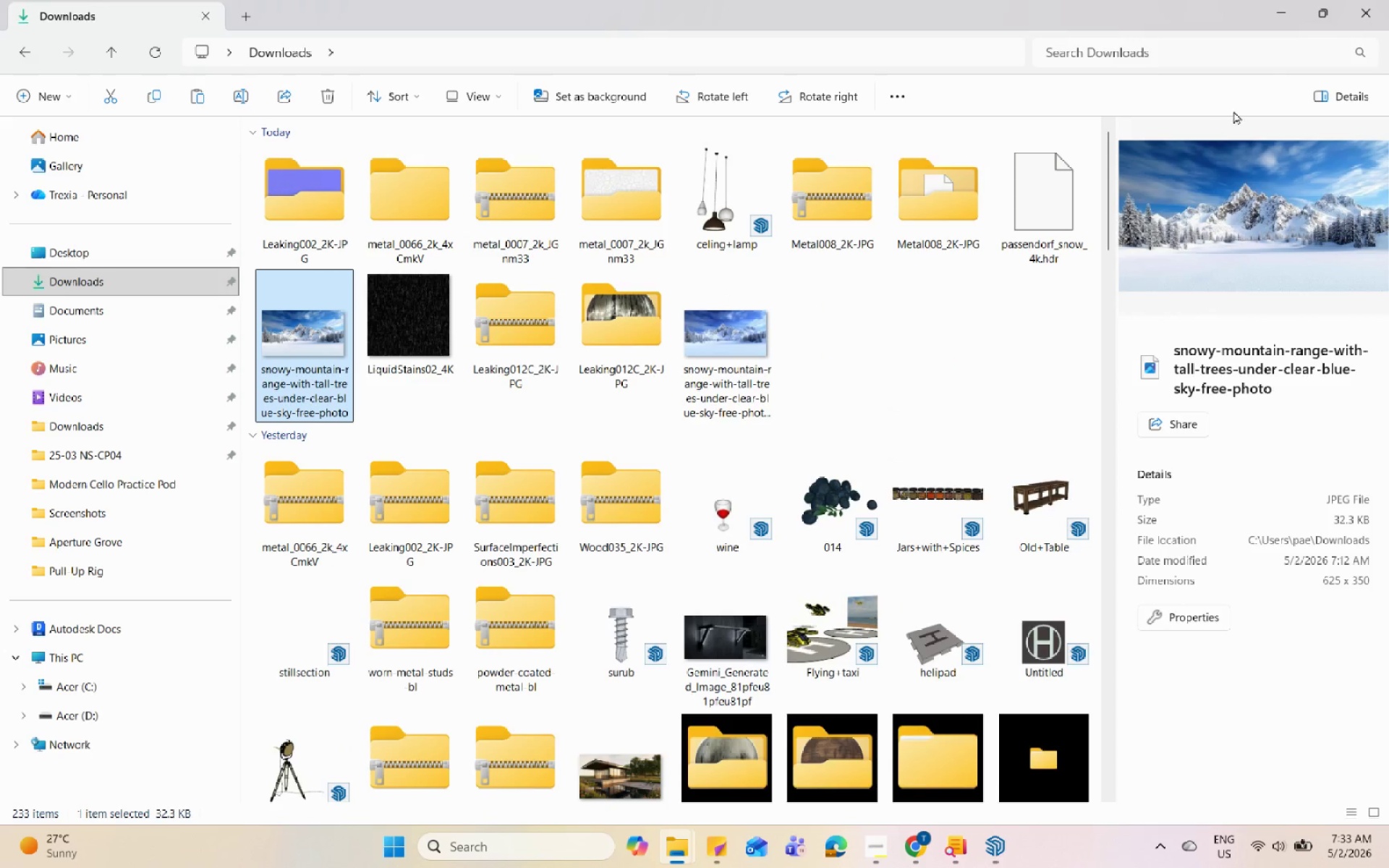 
left_click([1294, 20])
 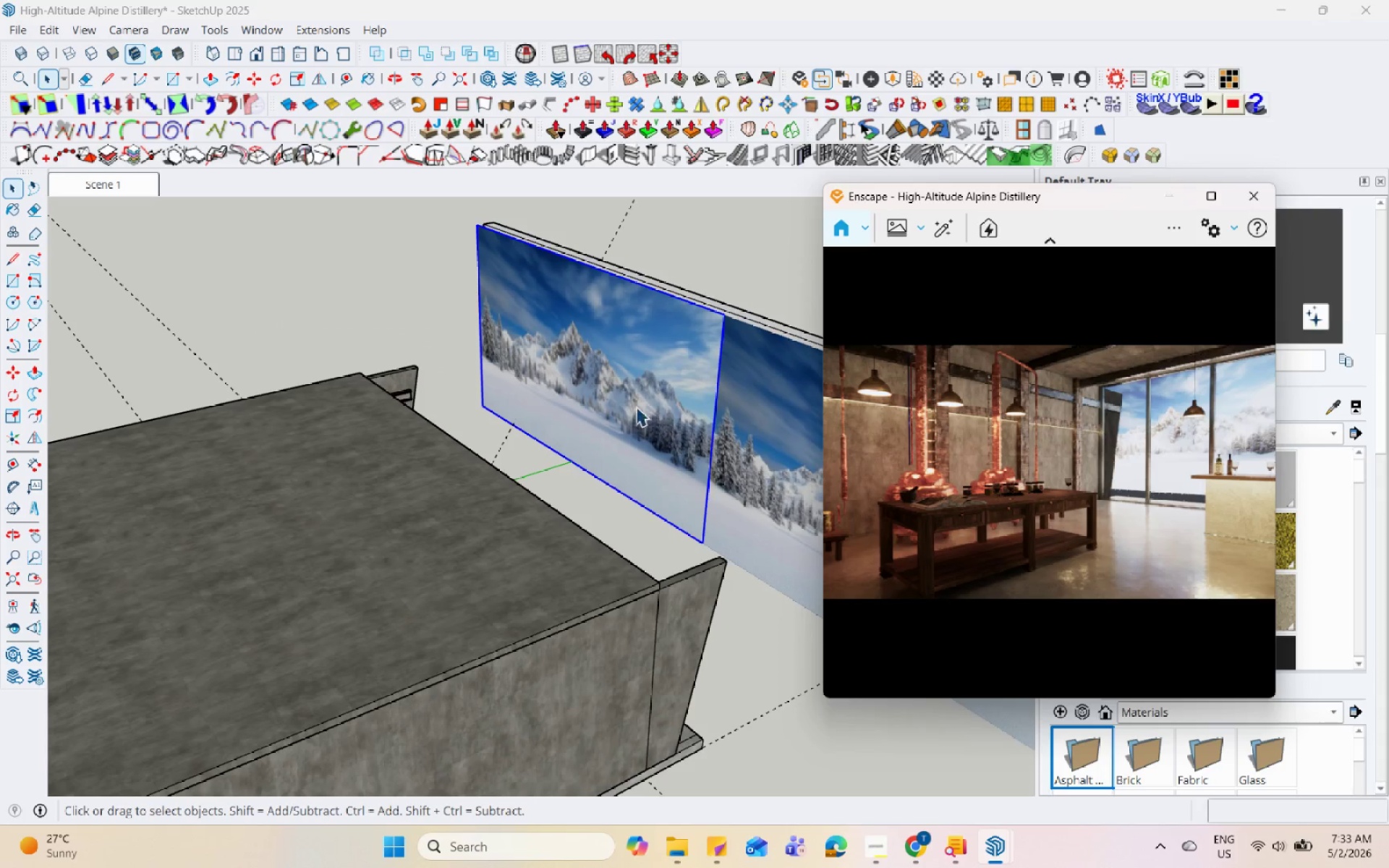 
scroll: coordinate [501, 291], scroll_direction: up, amount: 4.0
 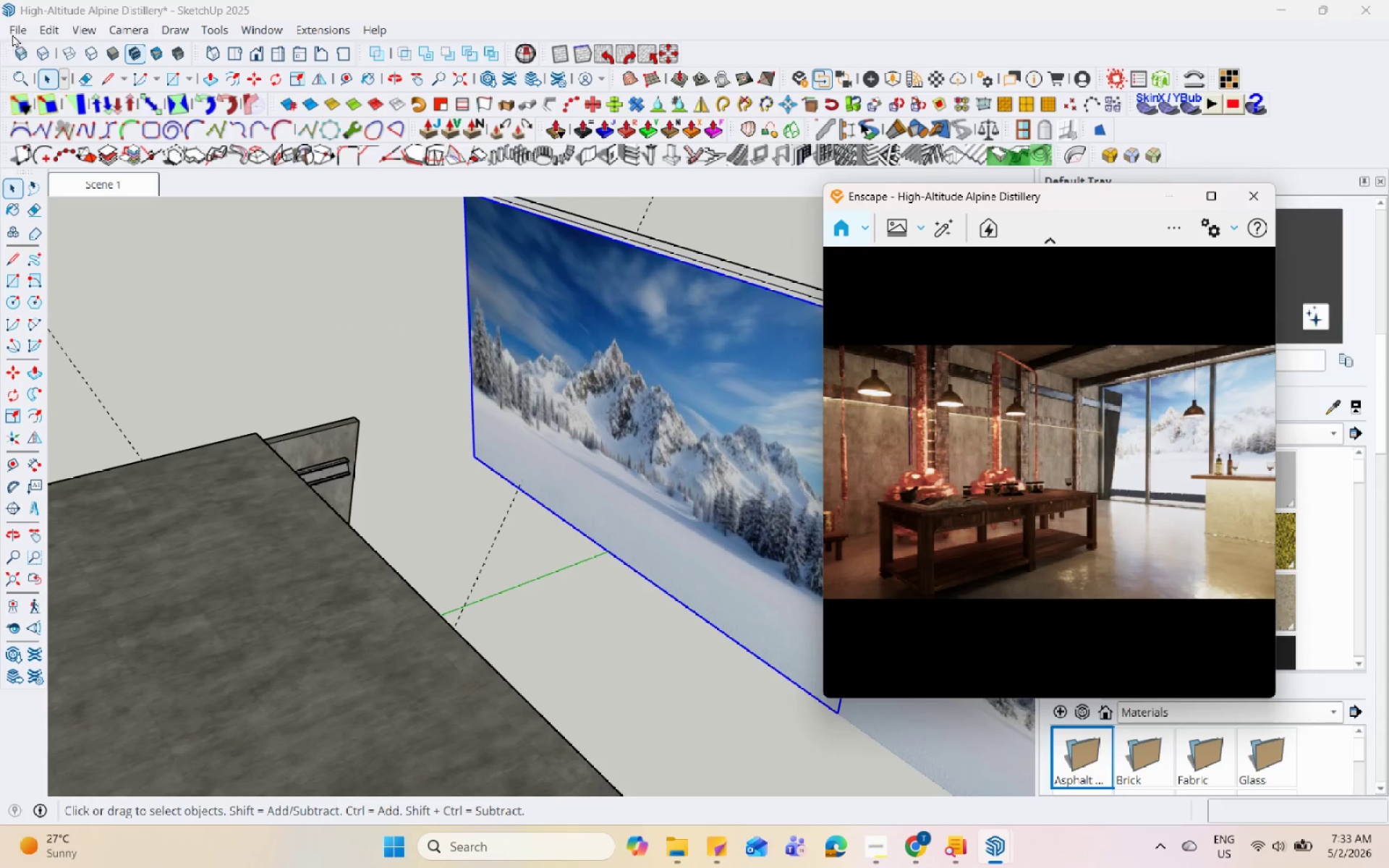 
left_click([15, 30])
 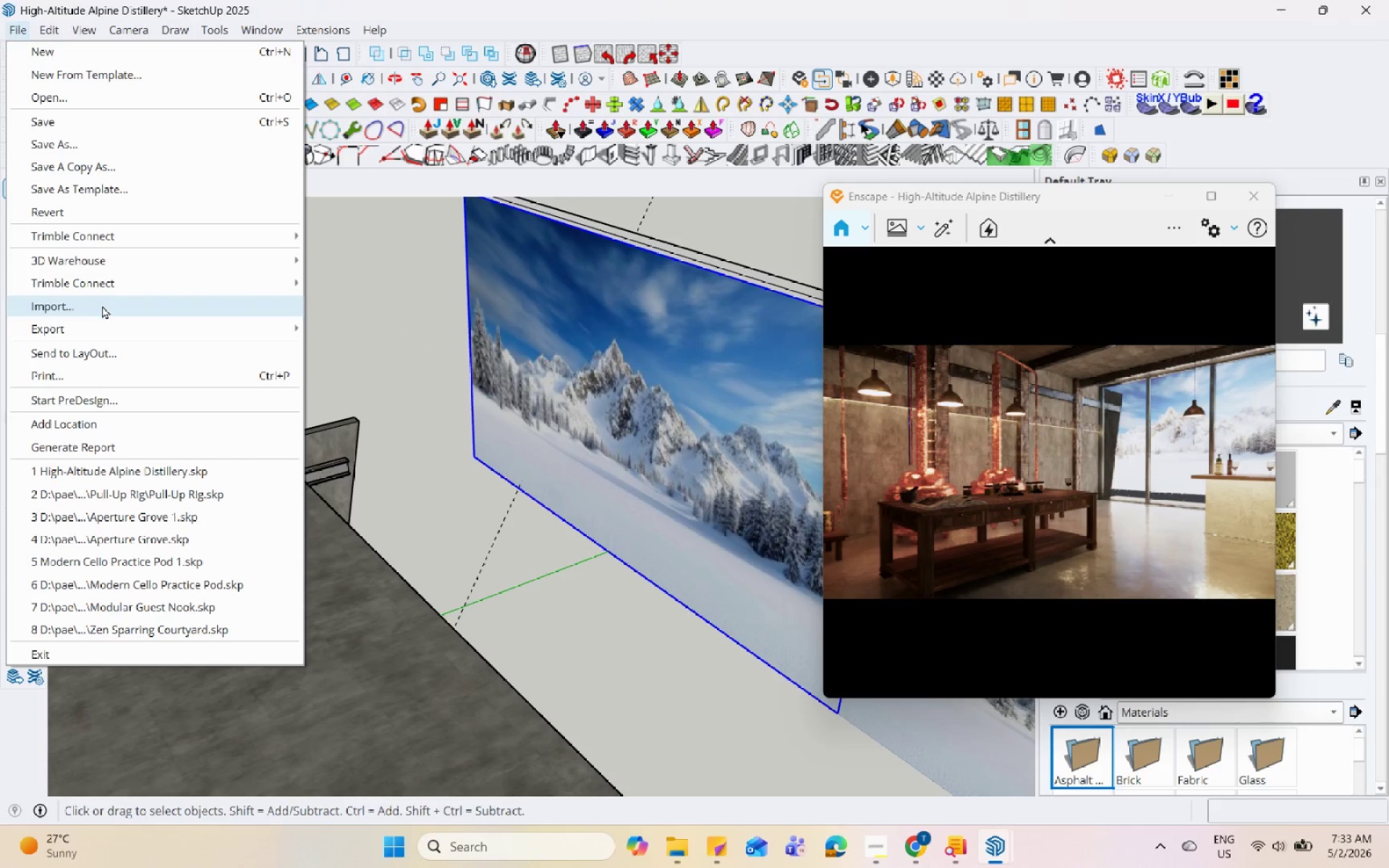 
left_click([102, 305])
 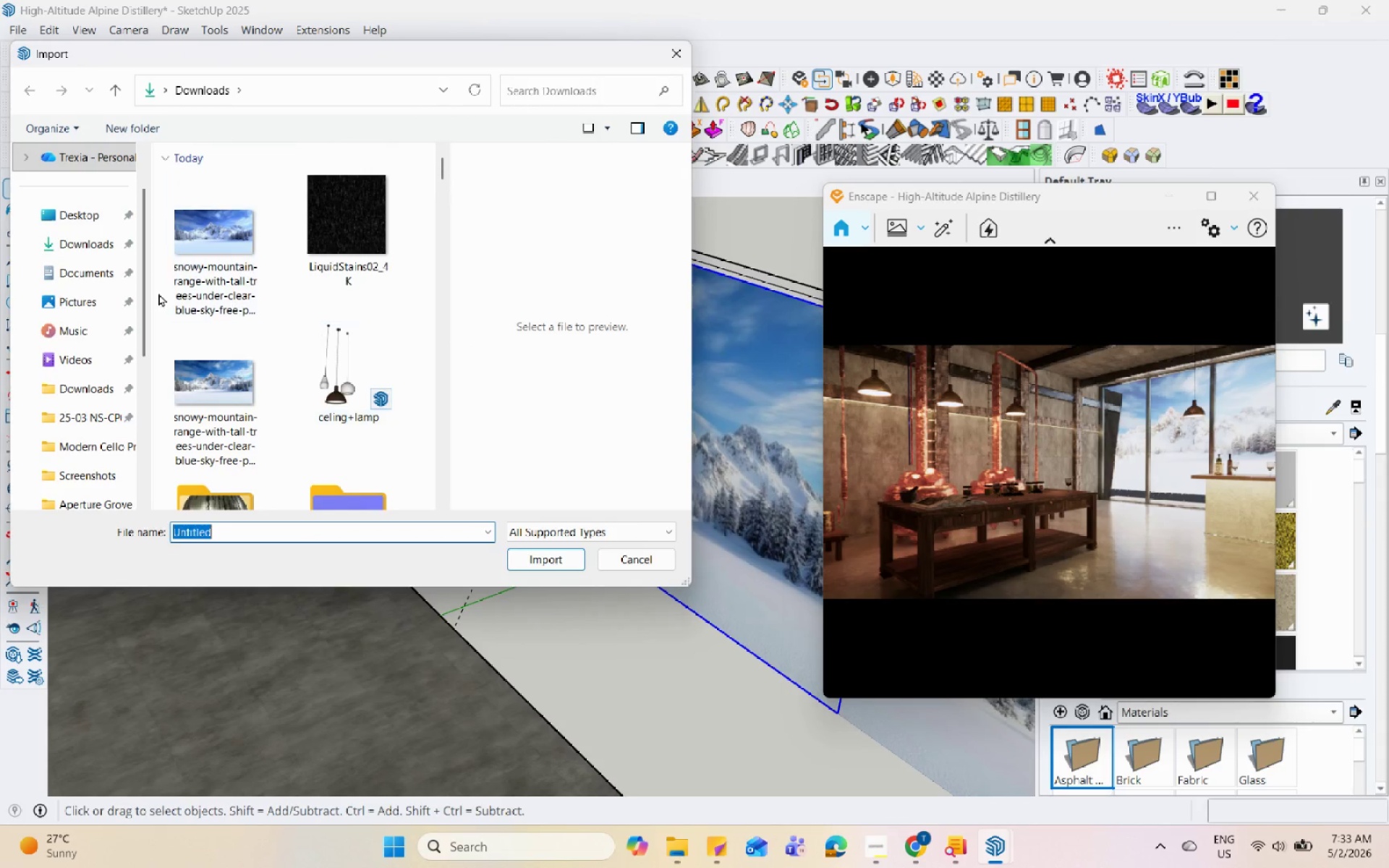 
left_click([195, 264])
 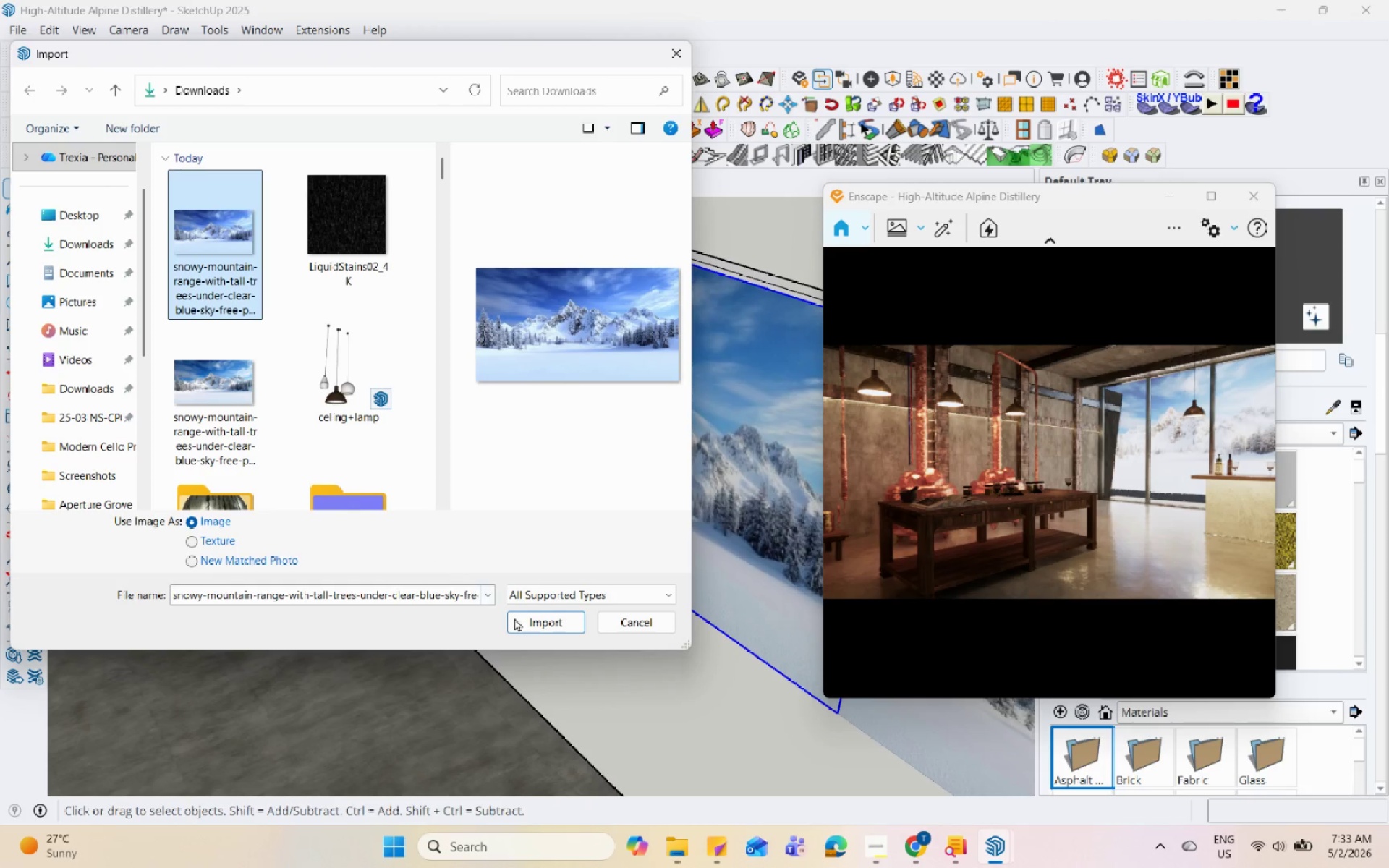 
left_click([537, 626])
 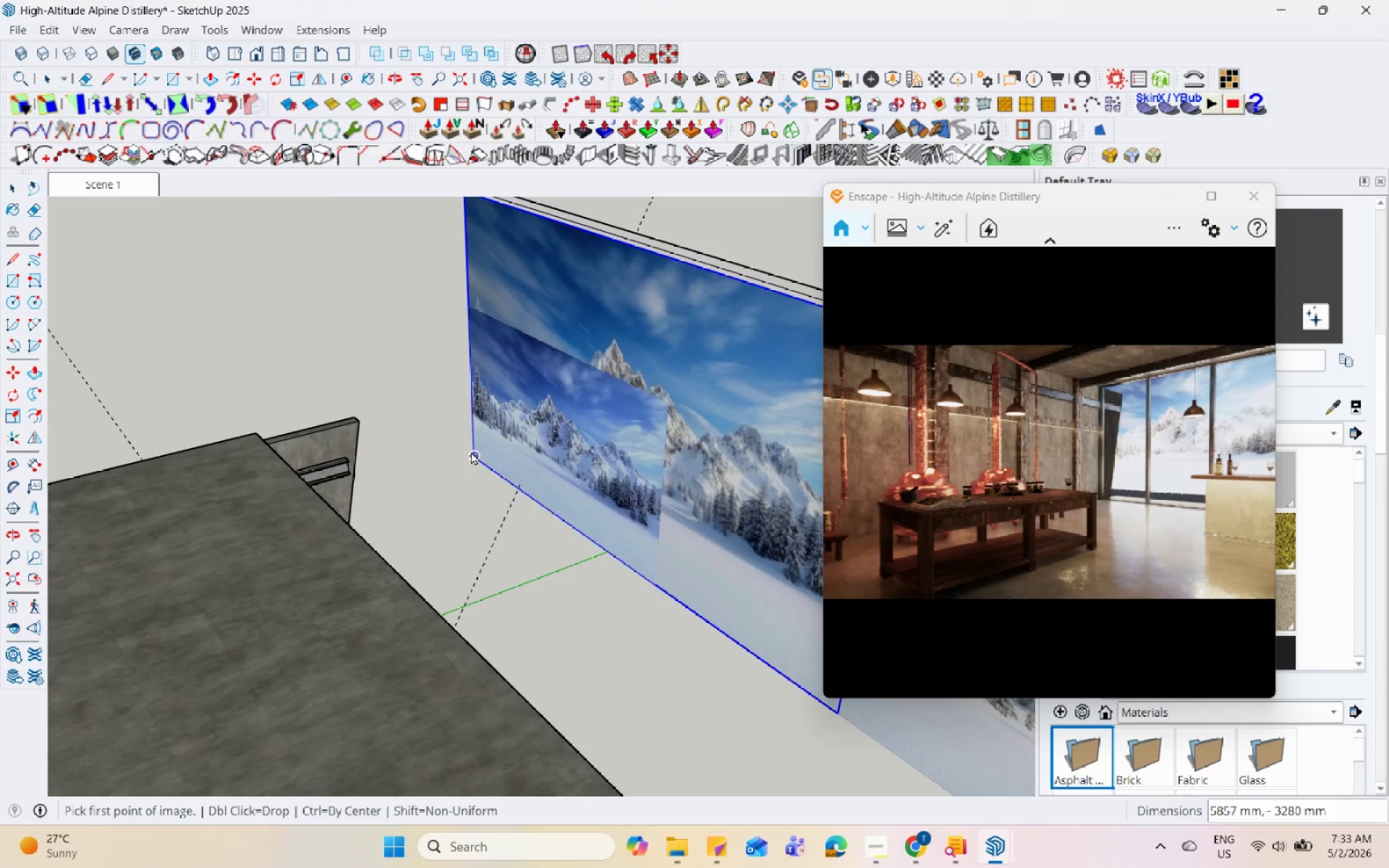 
left_click([471, 449])
 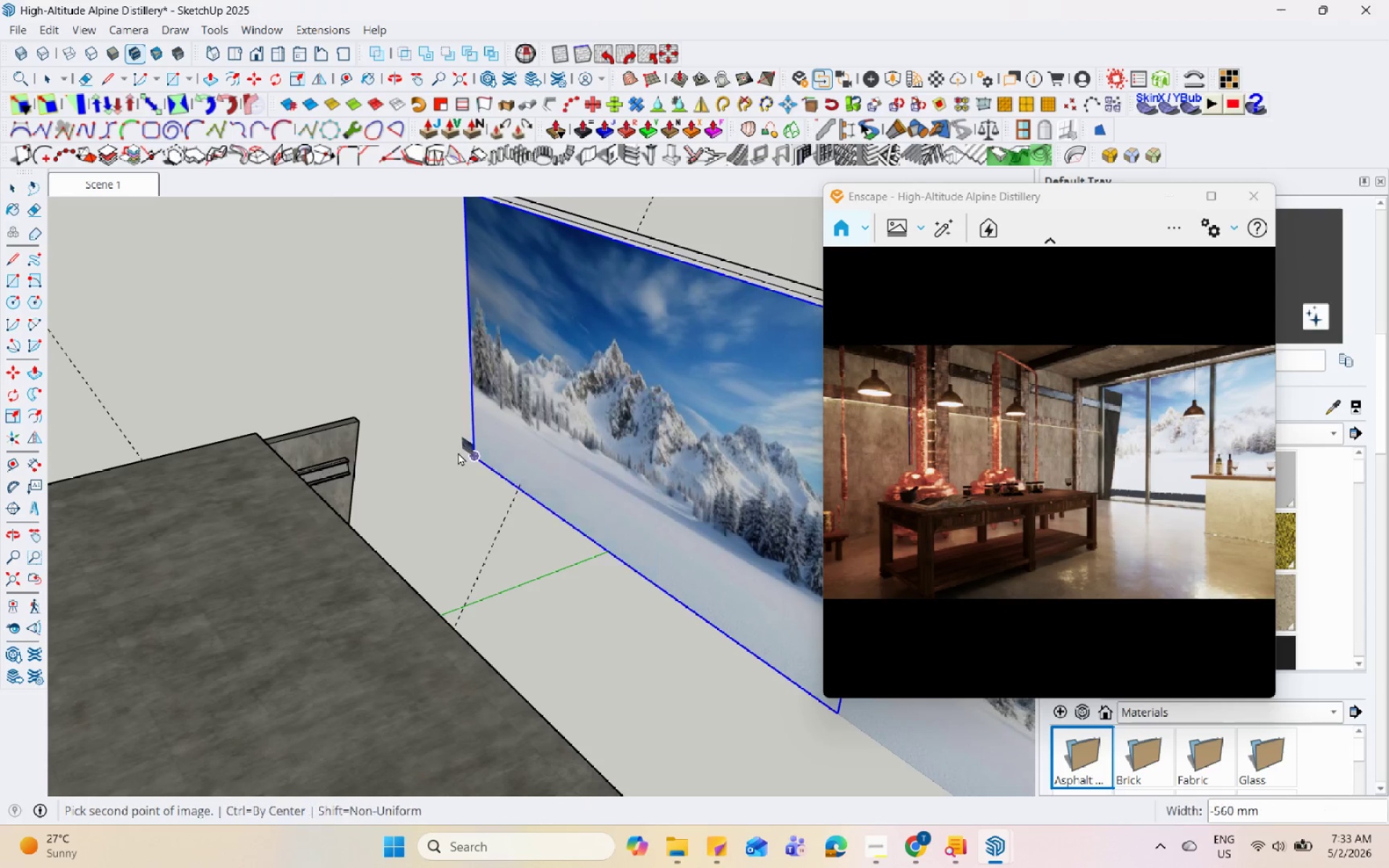 
scroll: coordinate [444, 461], scroll_direction: down, amount: 6.0
 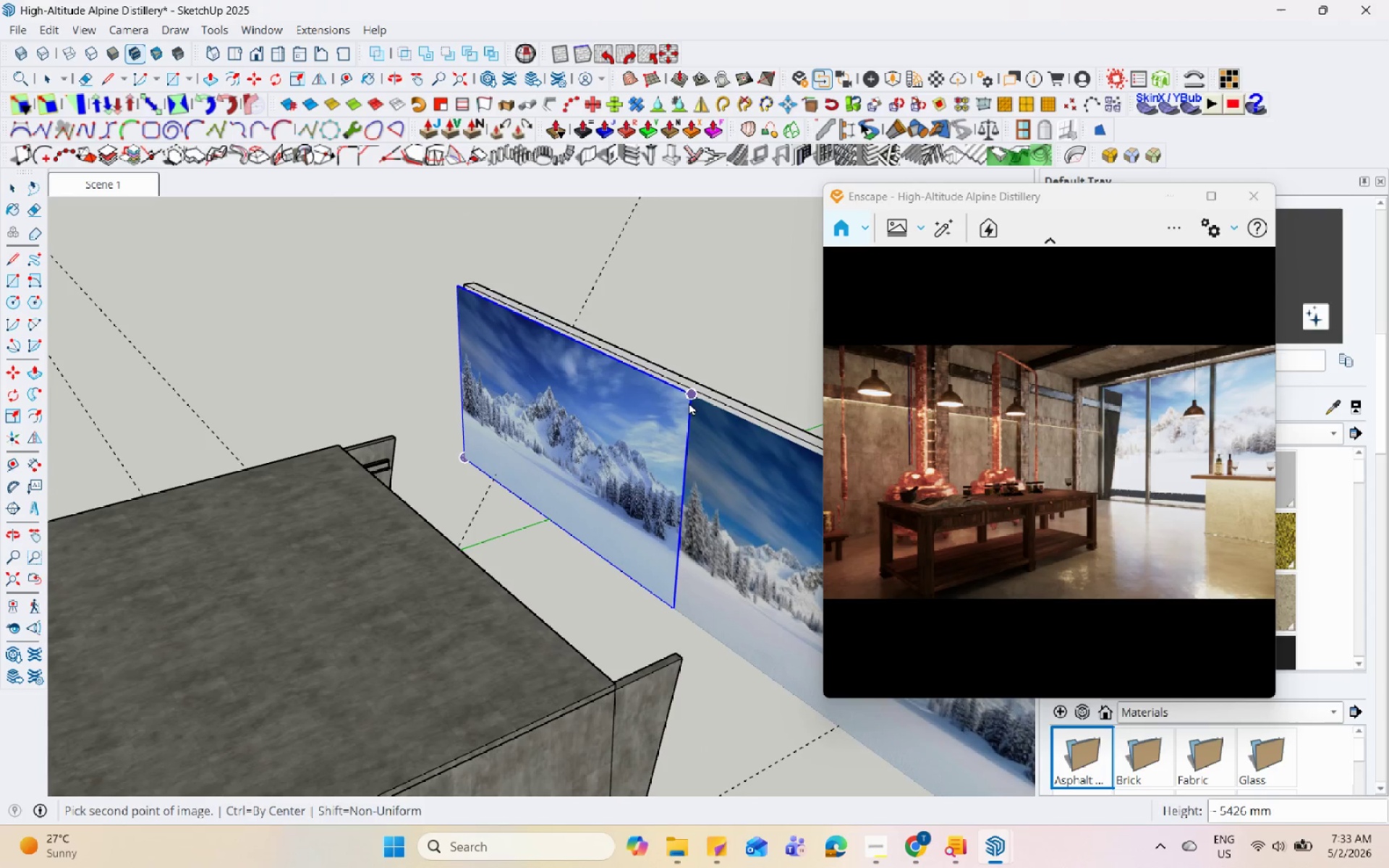 
left_click([689, 402])
 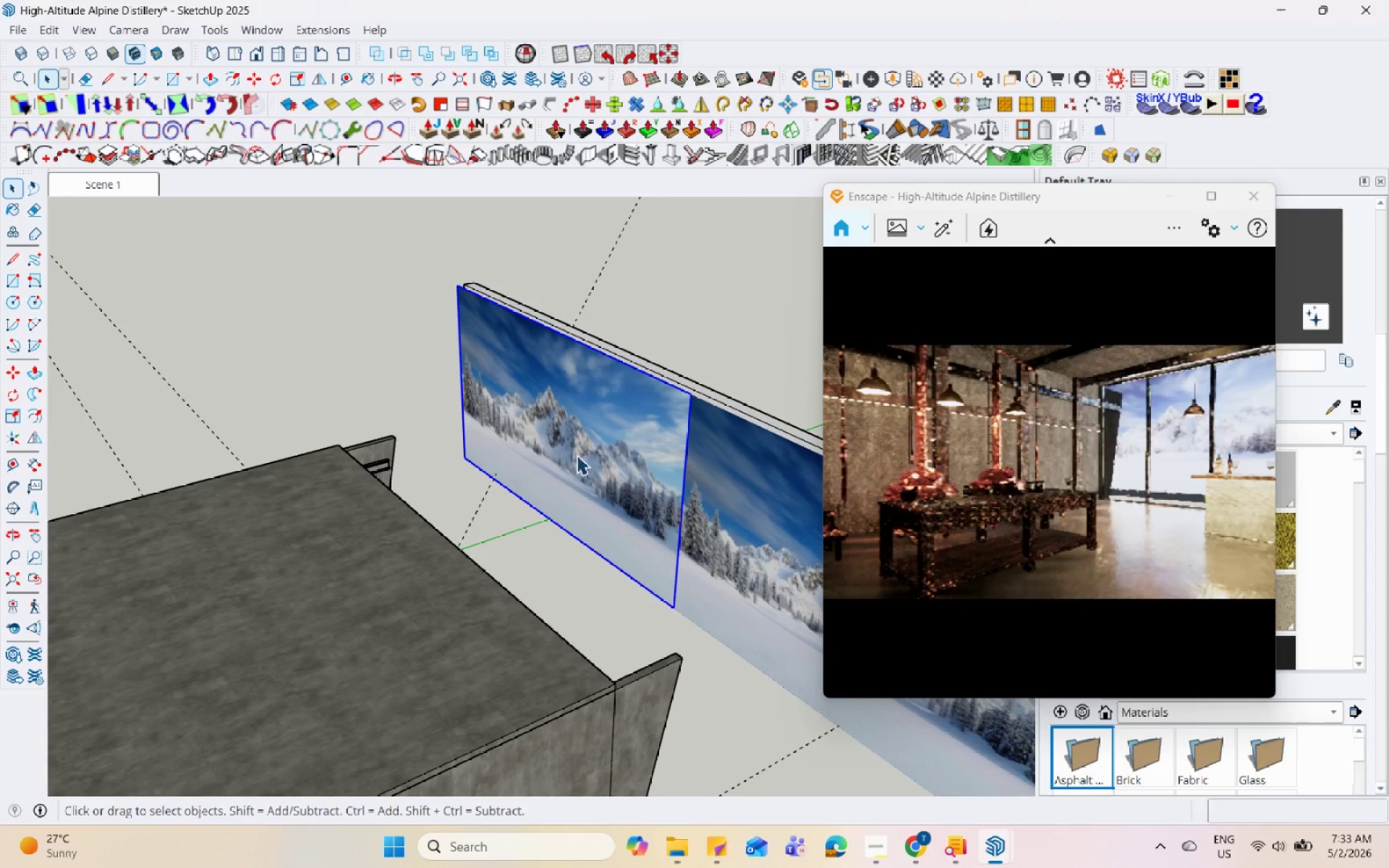 
scroll: coordinate [673, 591], scroll_direction: up, amount: 4.0
 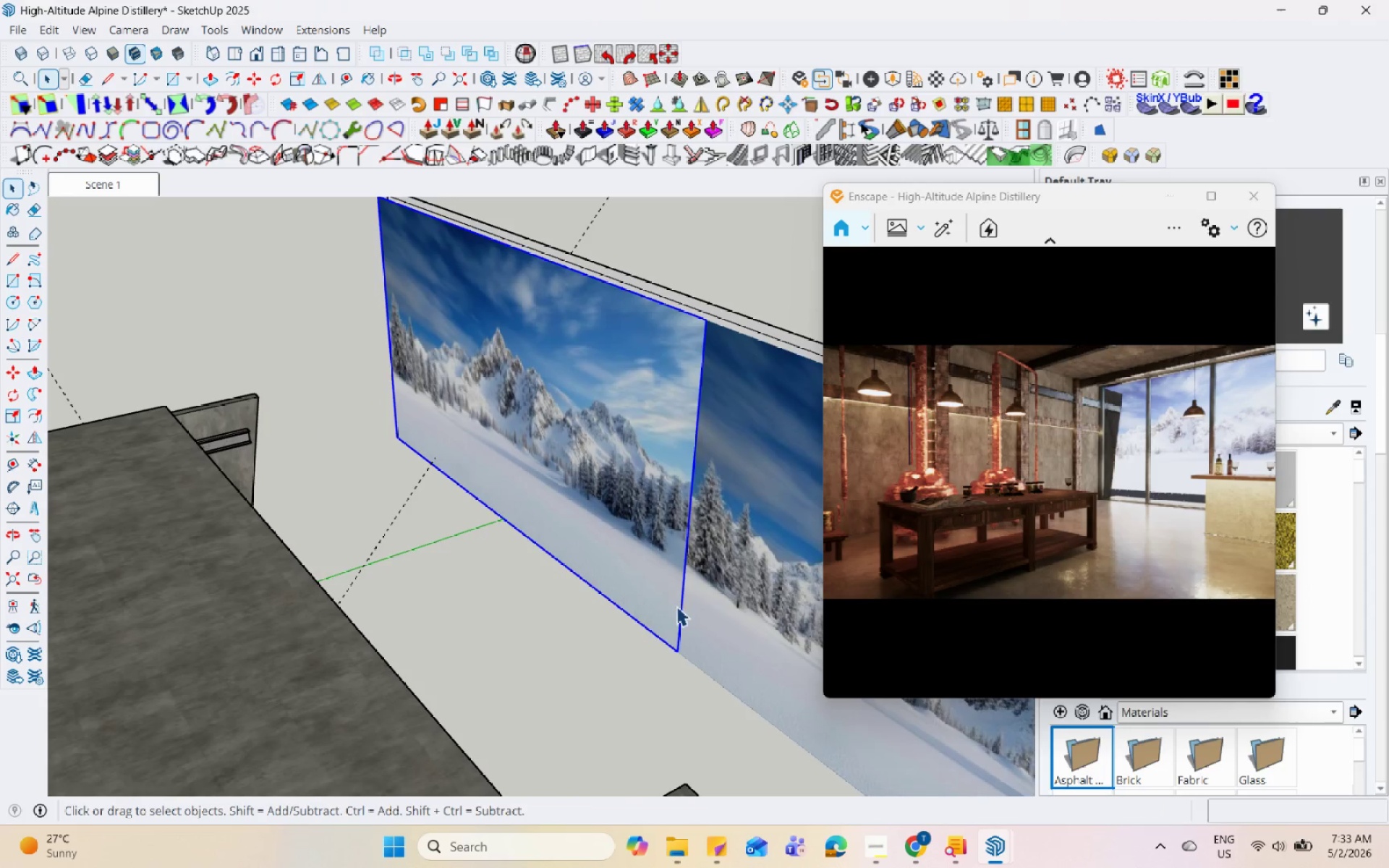 
key(M)
 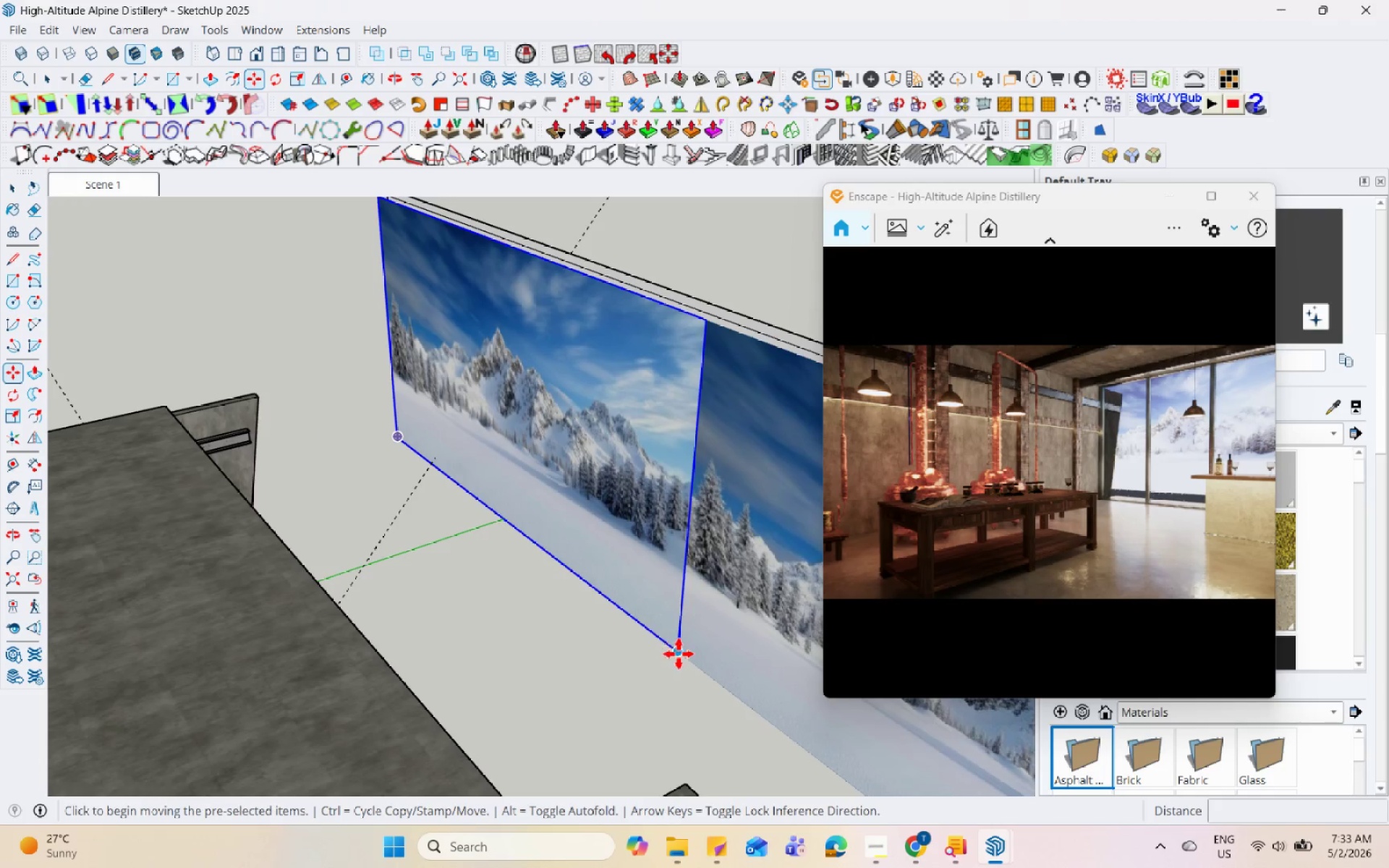 
left_click([679, 652])
 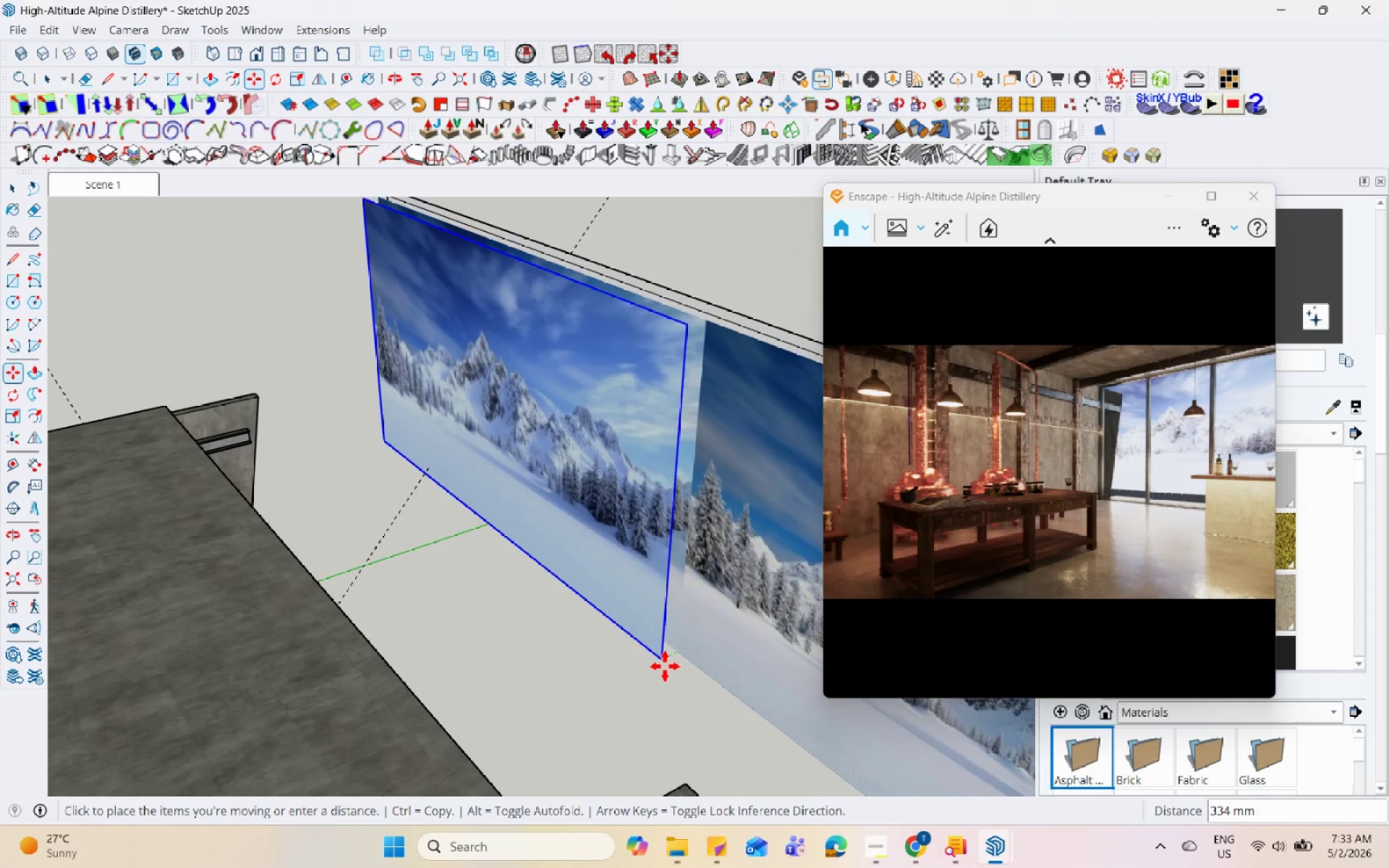 
left_click([665, 666])
 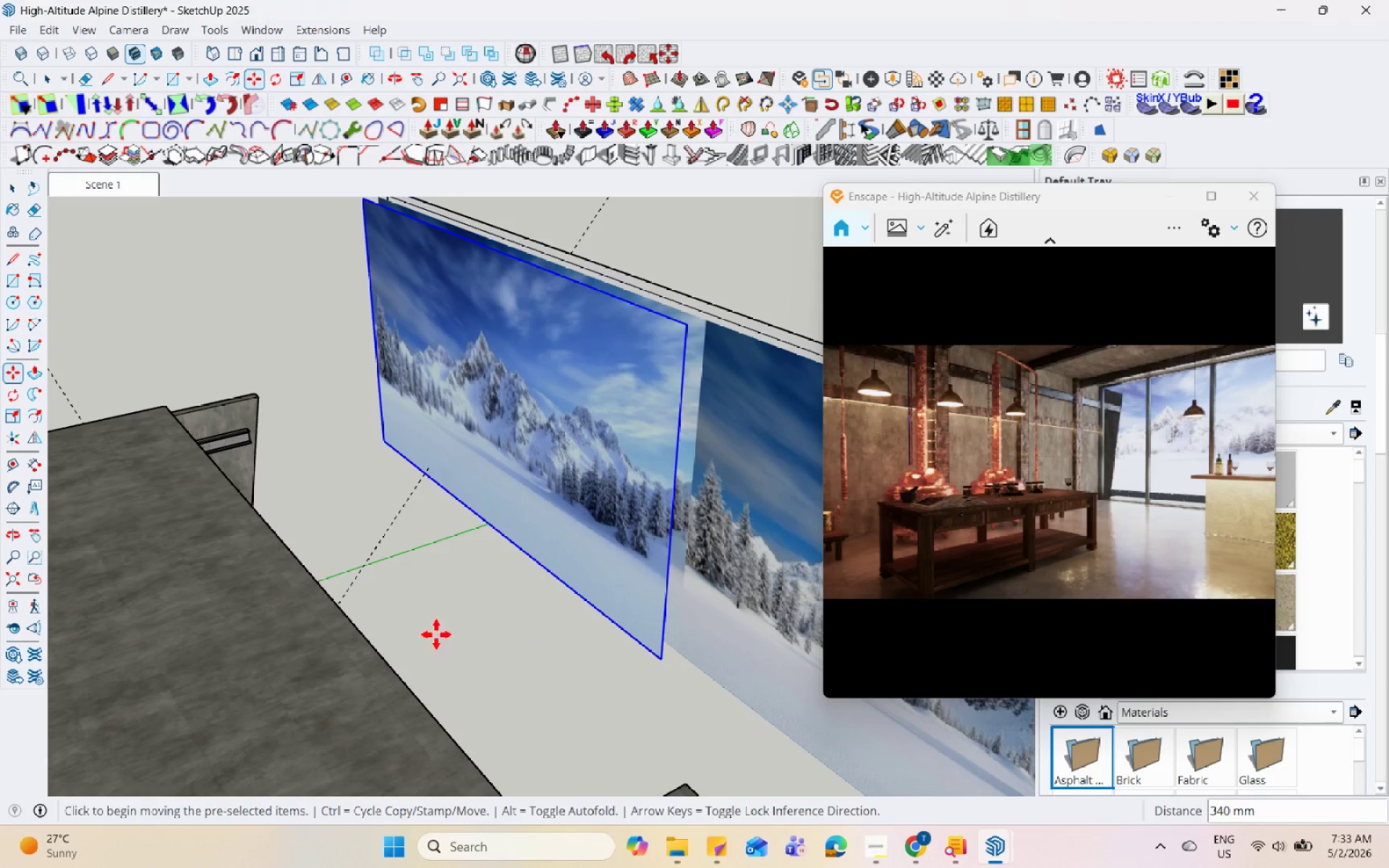 
scroll: coordinate [342, 595], scroll_direction: down, amount: 1.0
 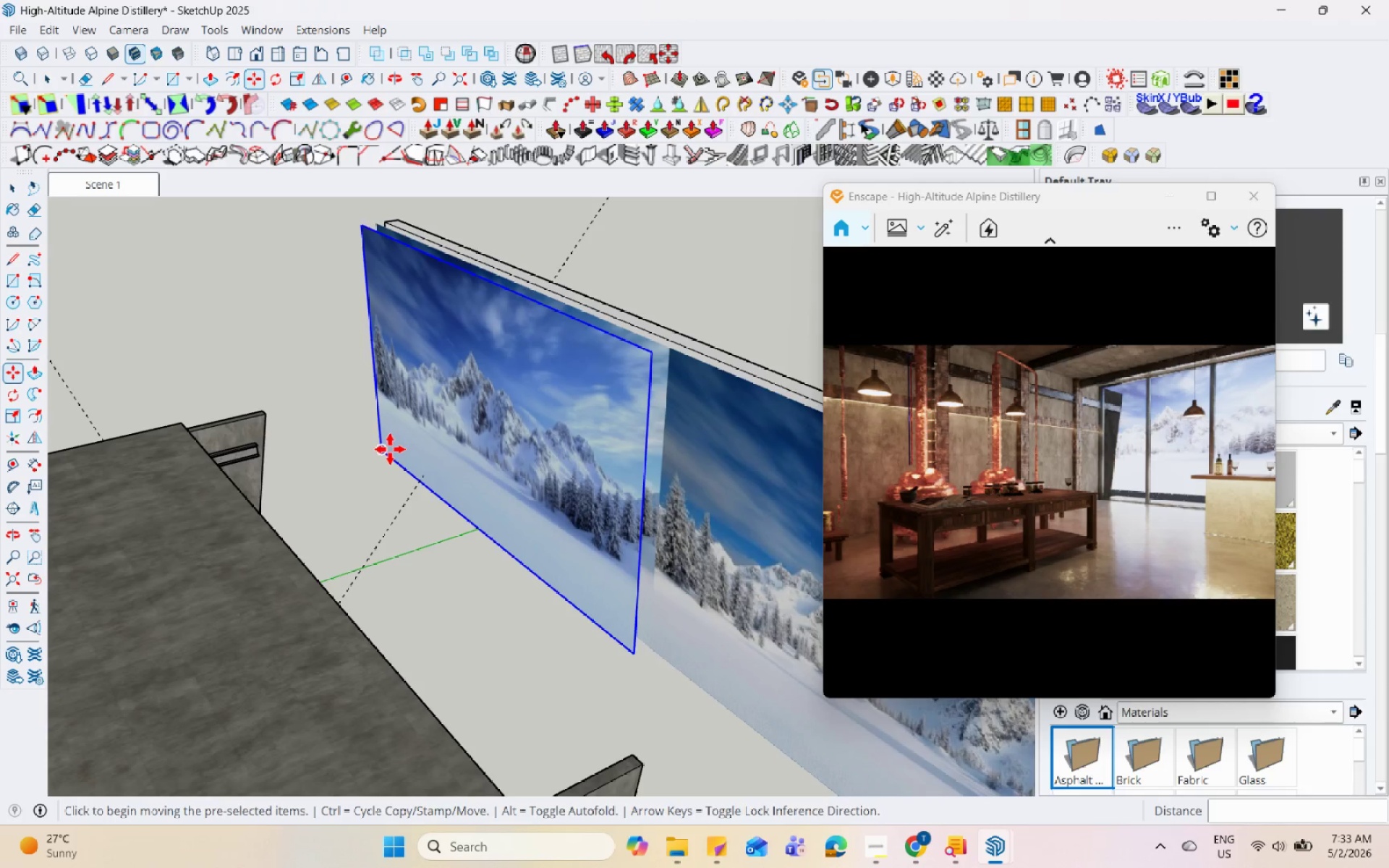 
left_click([383, 444])
 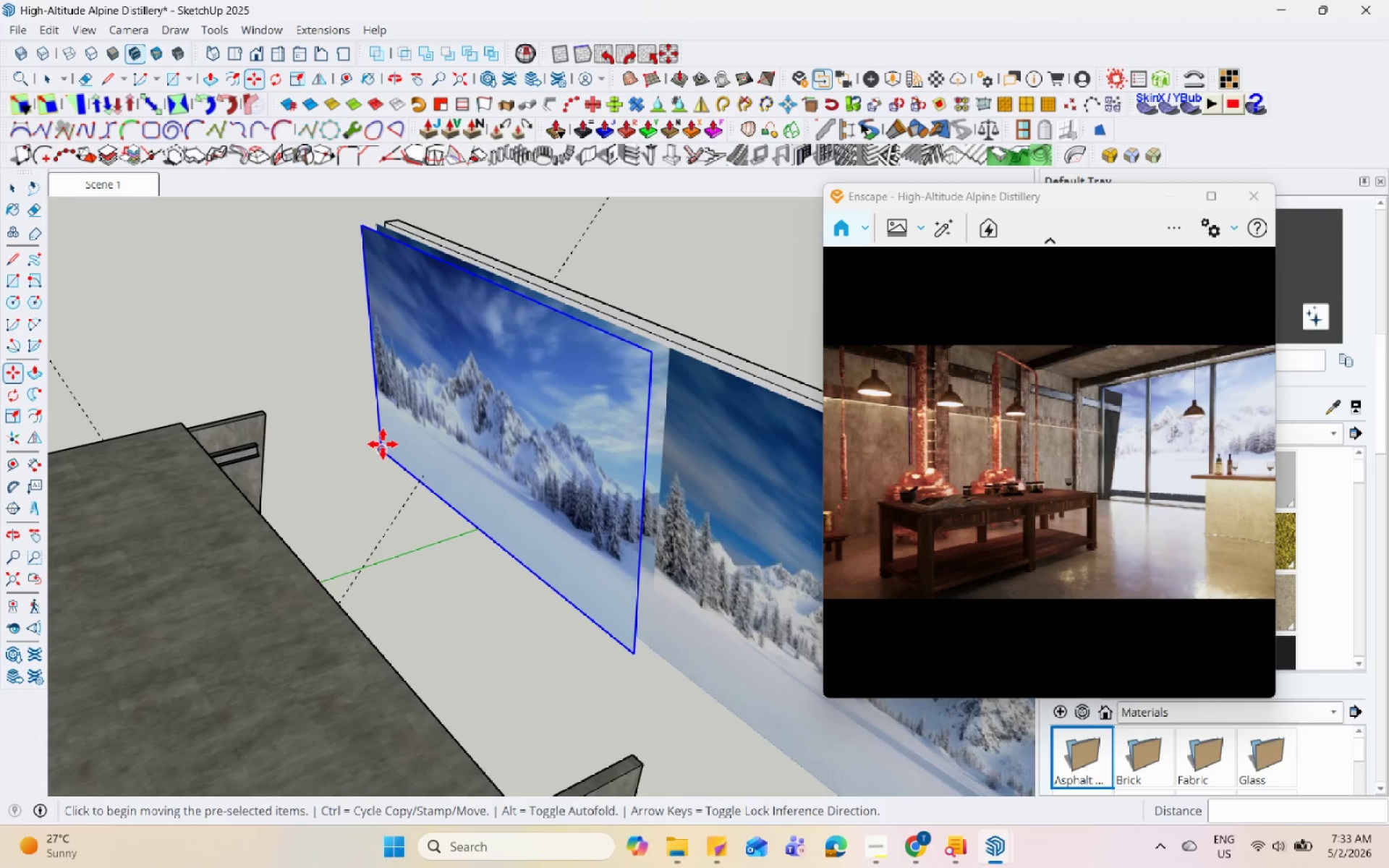 
key(Control+ControlLeft)
 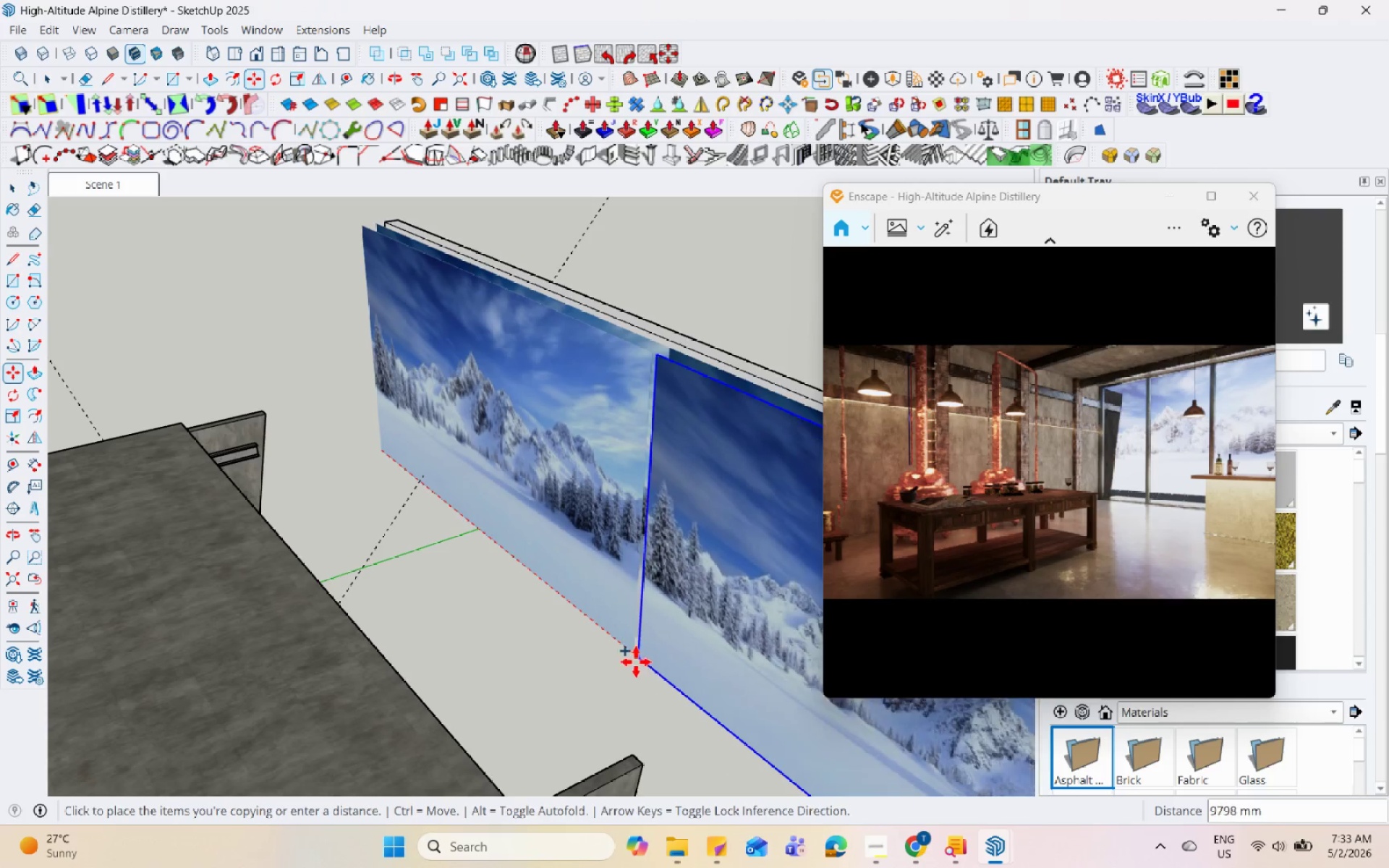 
left_click([629, 655])
 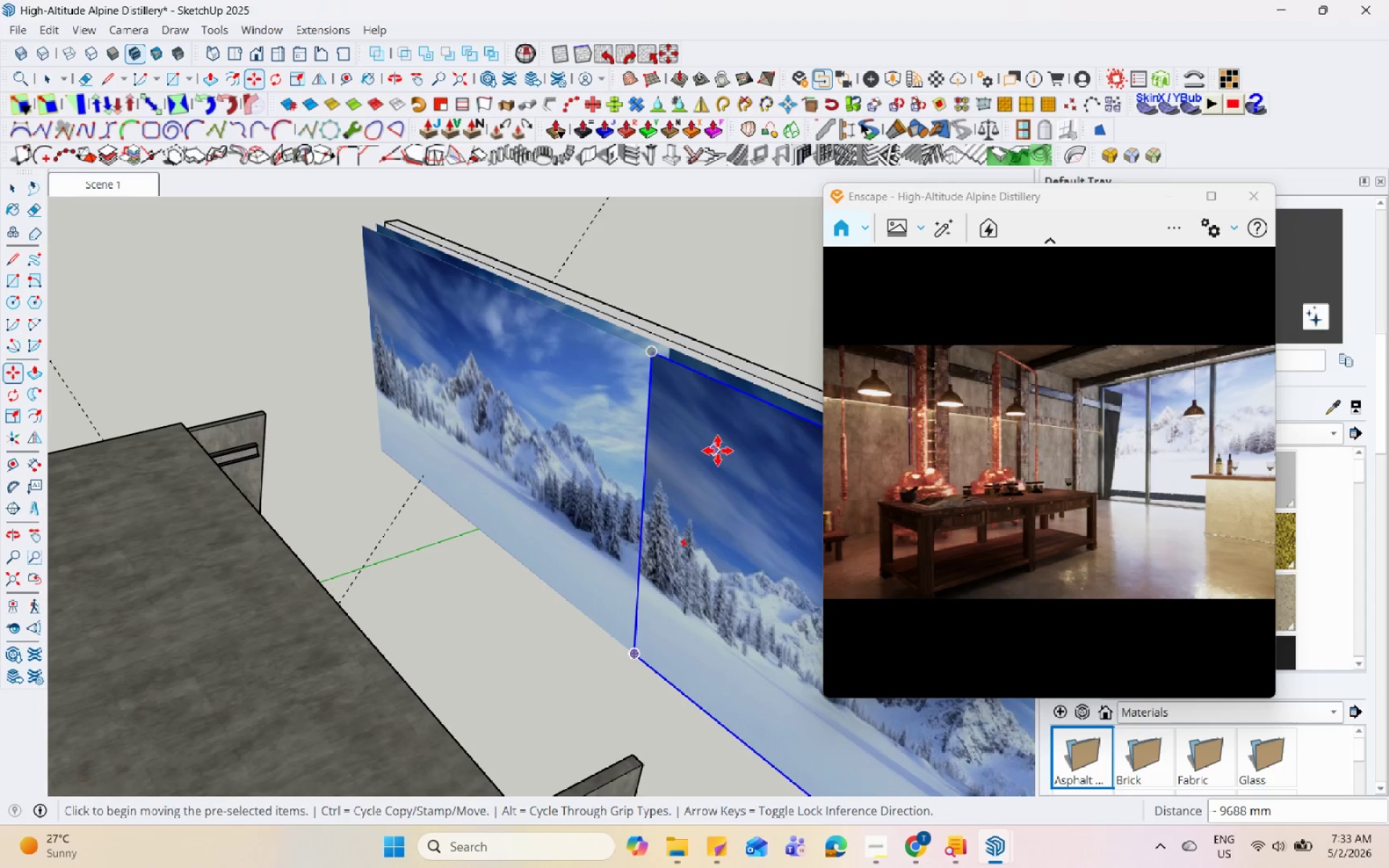 
left_click([891, 454])
 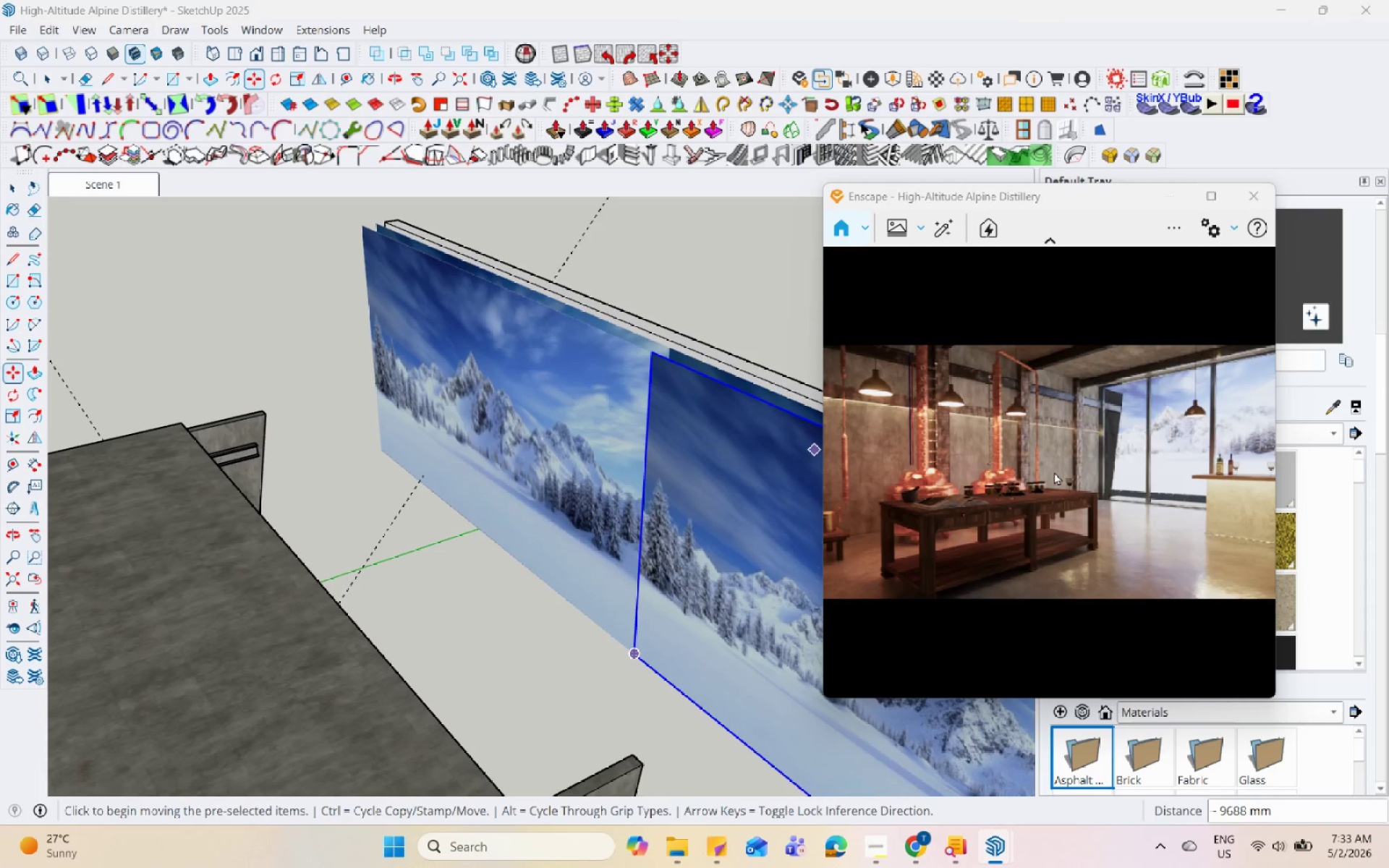 
left_click_drag(start_coordinate=[1046, 456], to_coordinate=[1050, 470])
 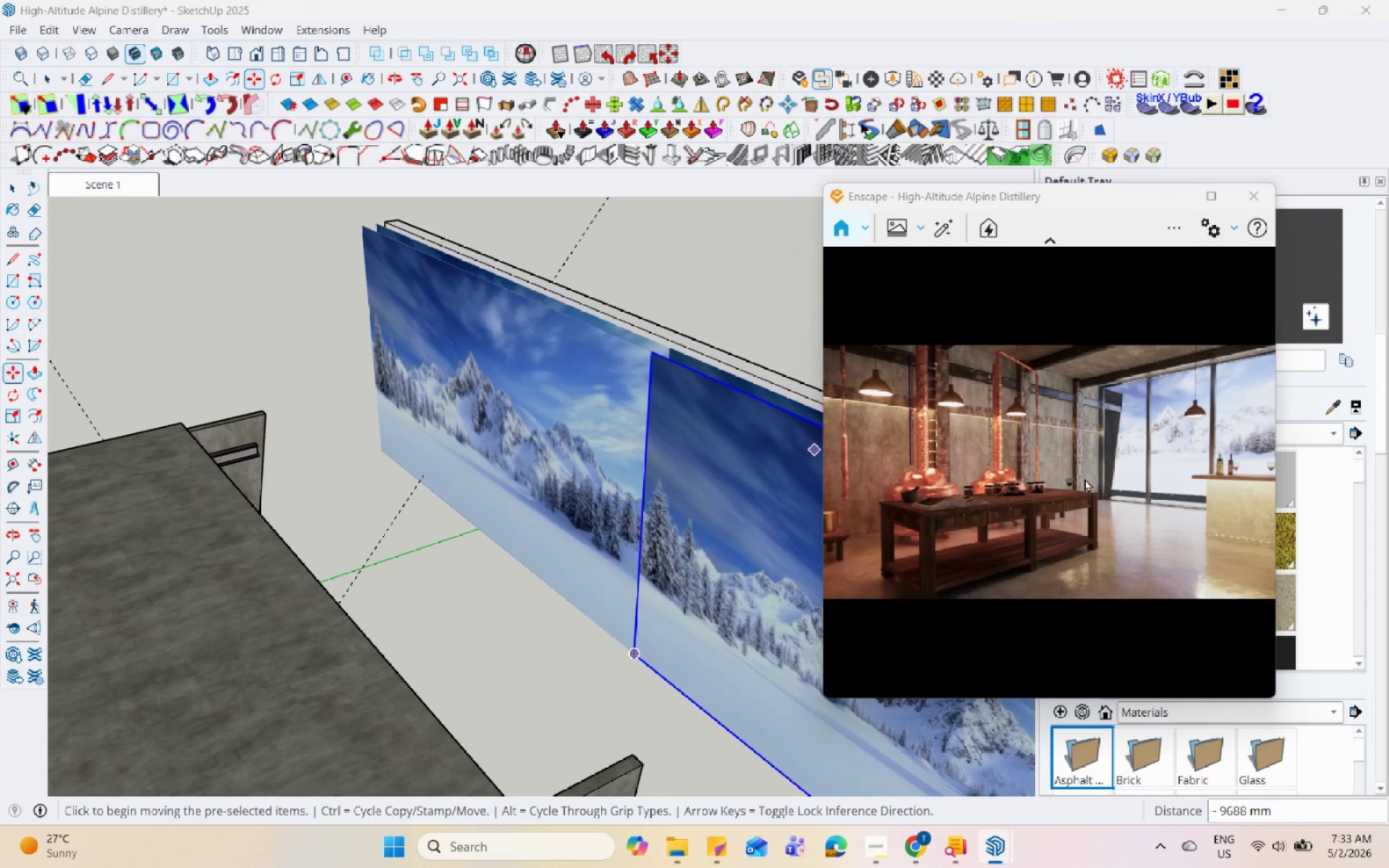 
key(Space)
 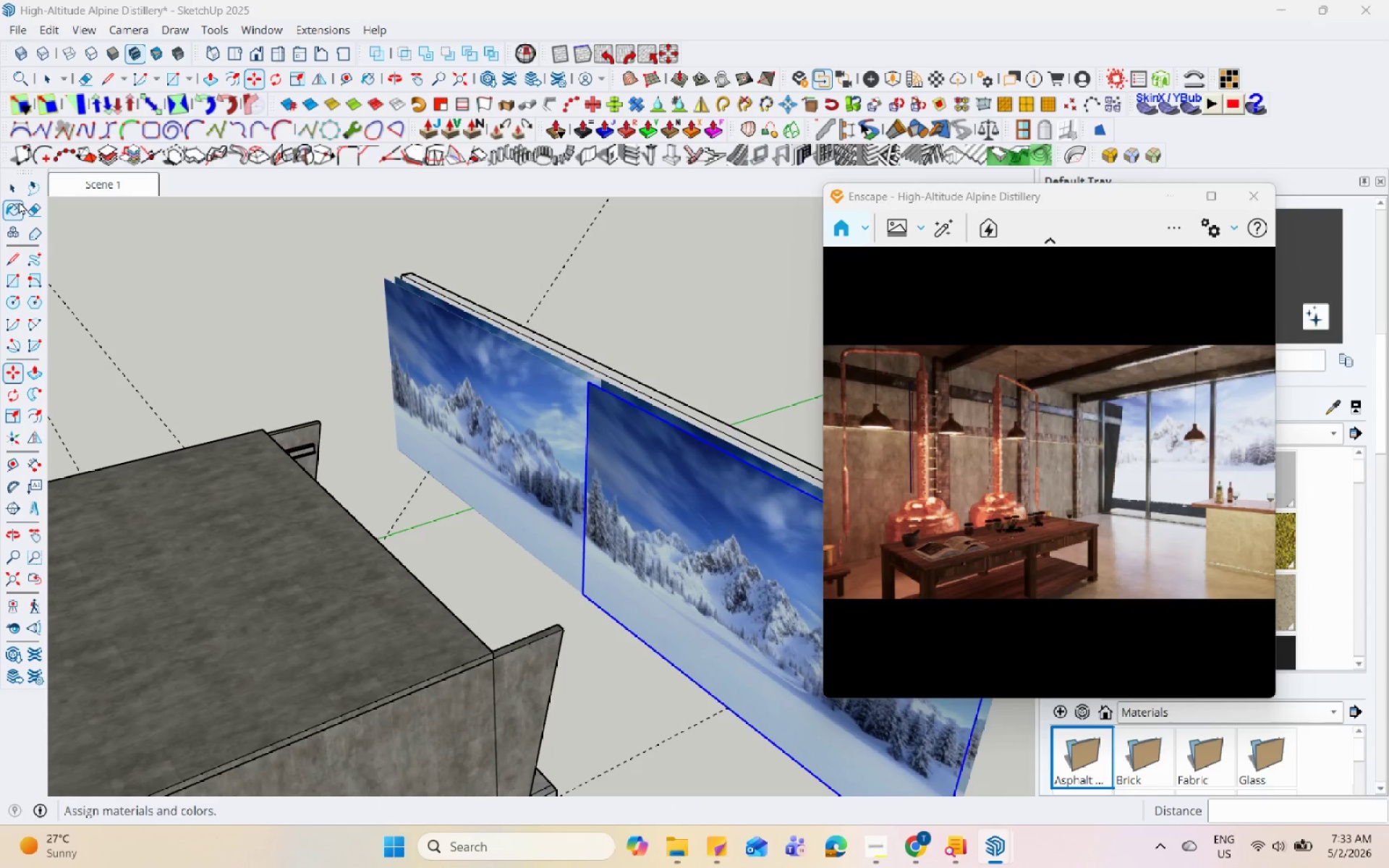 
scroll: coordinate [455, 445], scroll_direction: down, amount: 3.0
 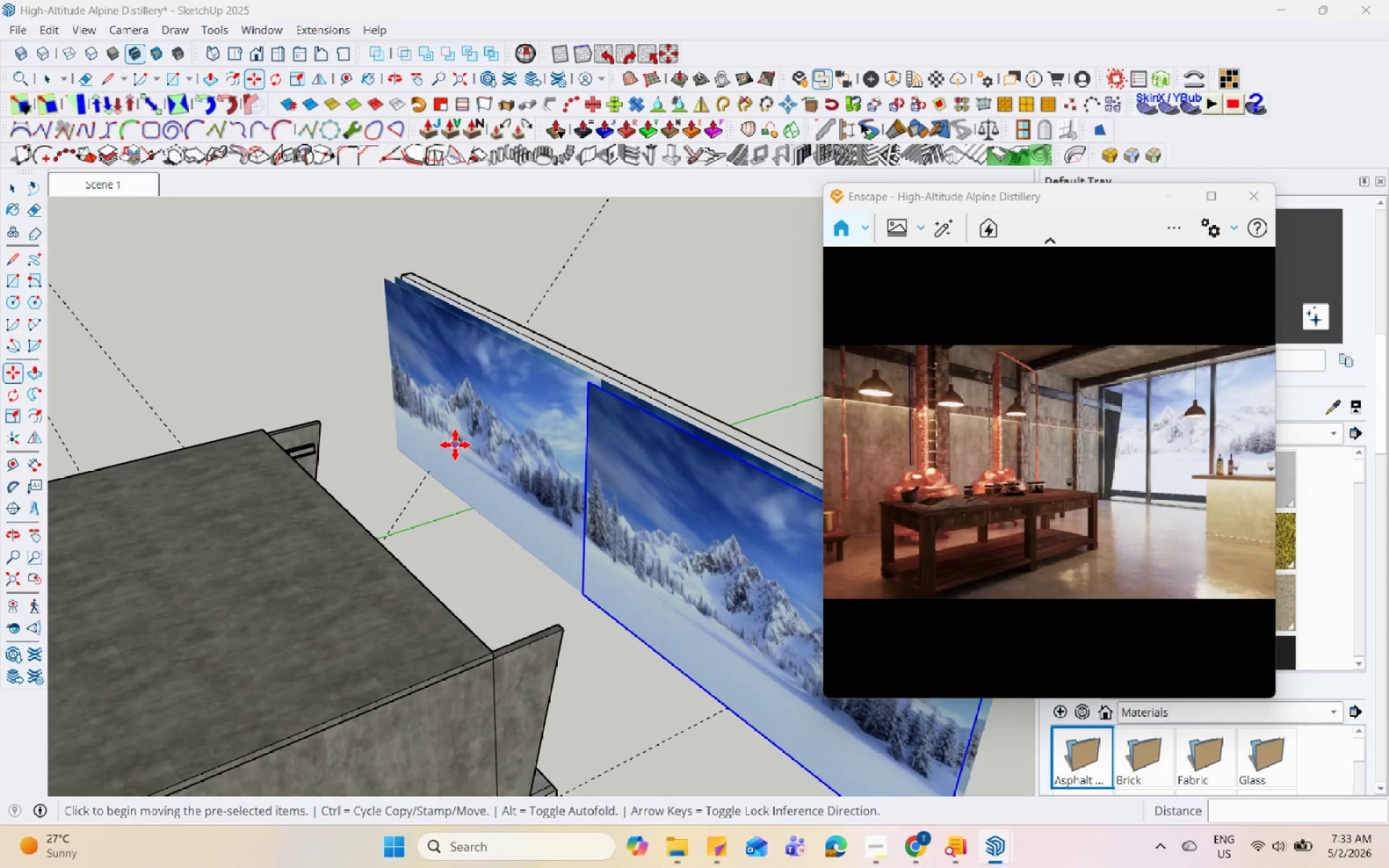 
left_click([9, 192])
 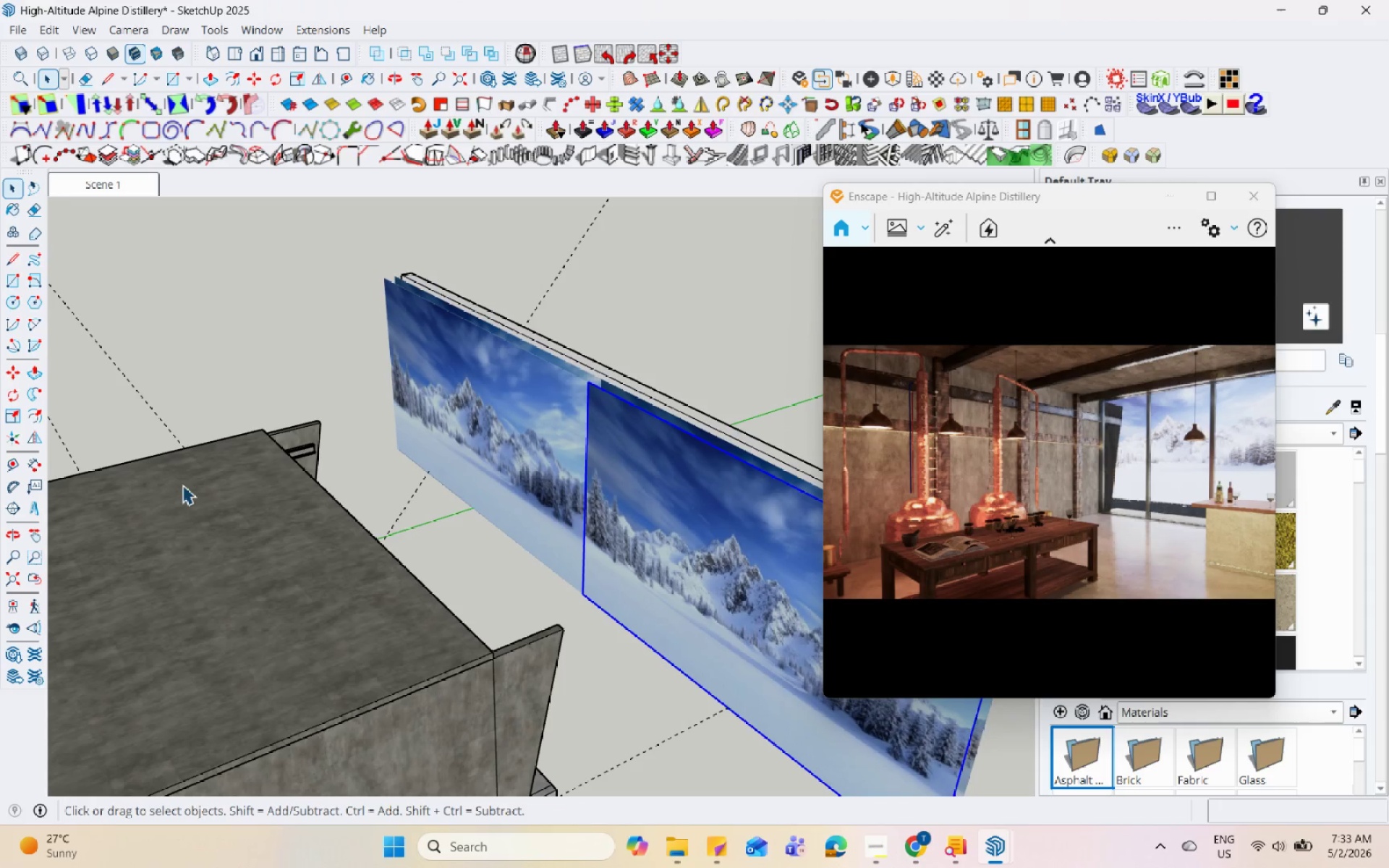 
scroll: coordinate [327, 609], scroll_direction: down, amount: 4.0
 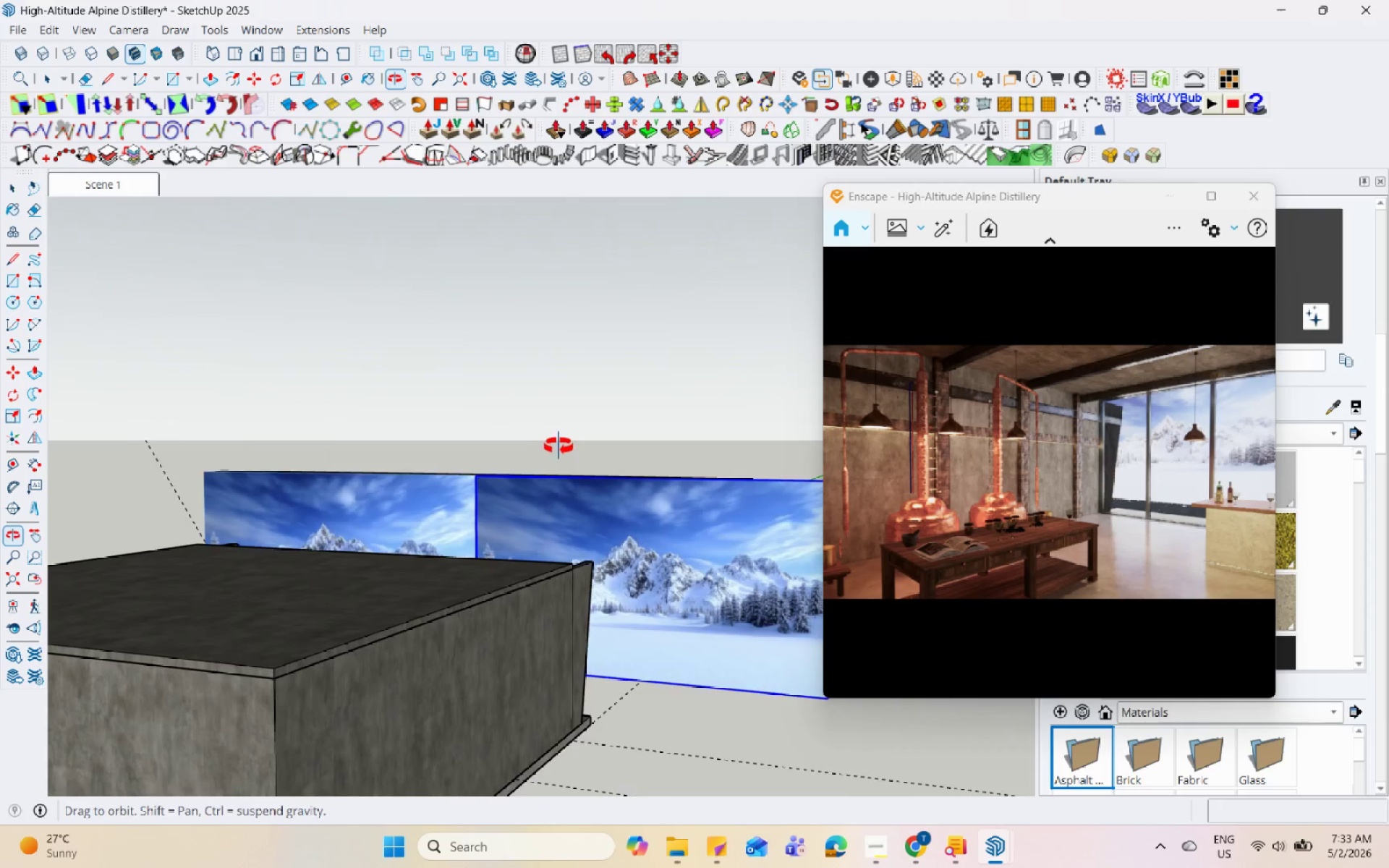 
scroll: coordinate [498, 674], scroll_direction: up, amount: 93.0
 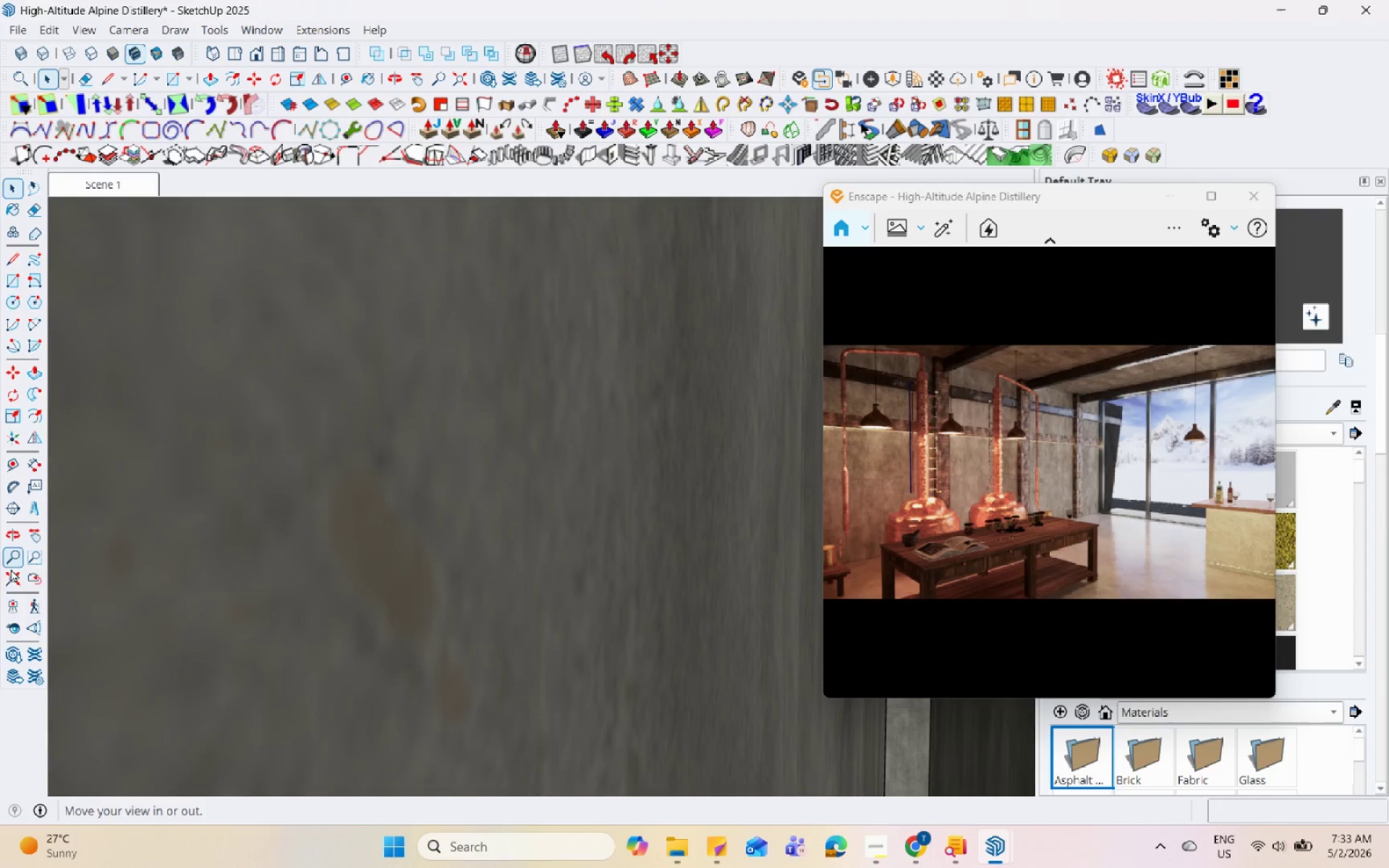 
left_click([64, 621])
 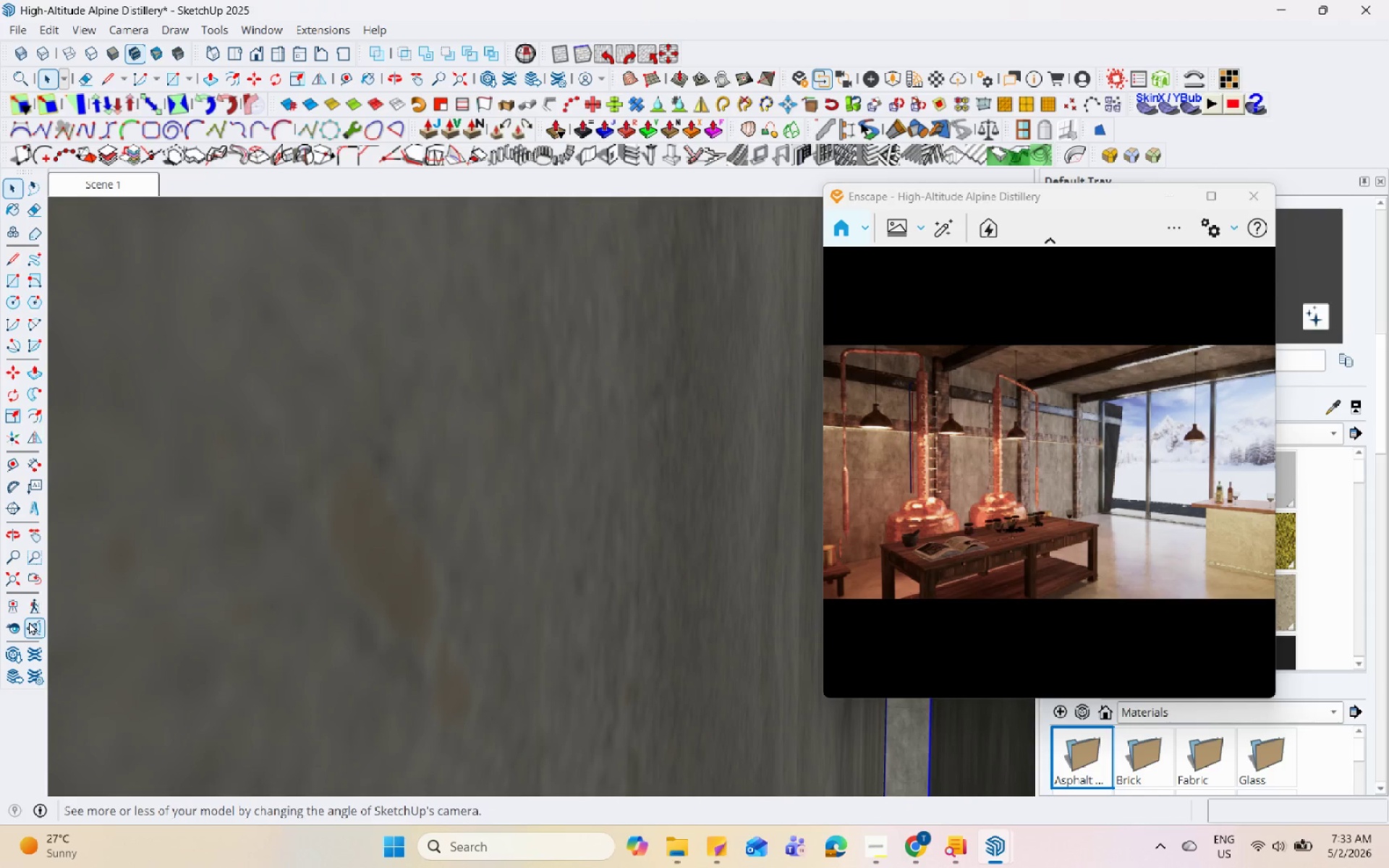 
left_click([19, 628])
 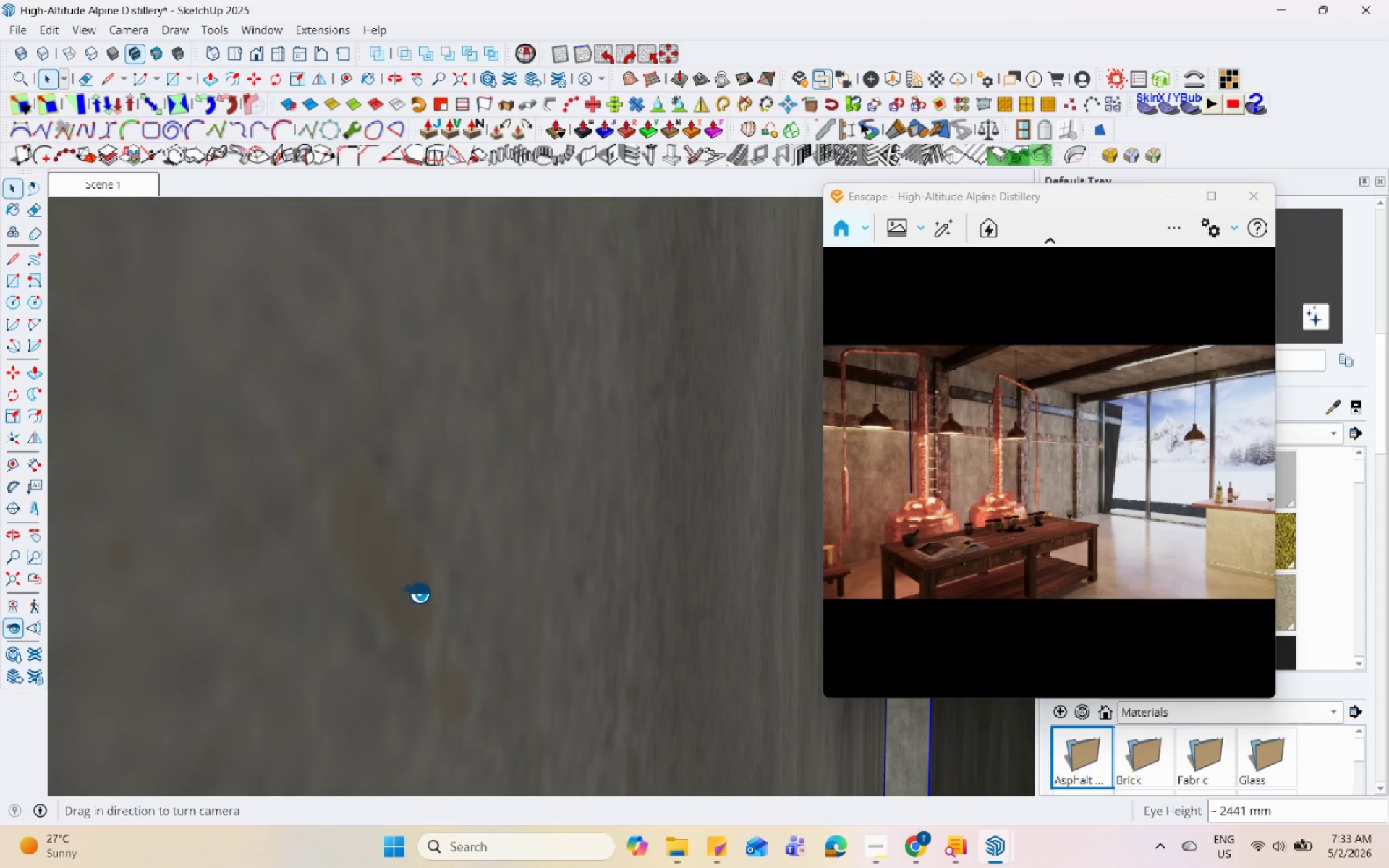 
left_click_drag(start_coordinate=[447, 592], to_coordinate=[250, 592])
 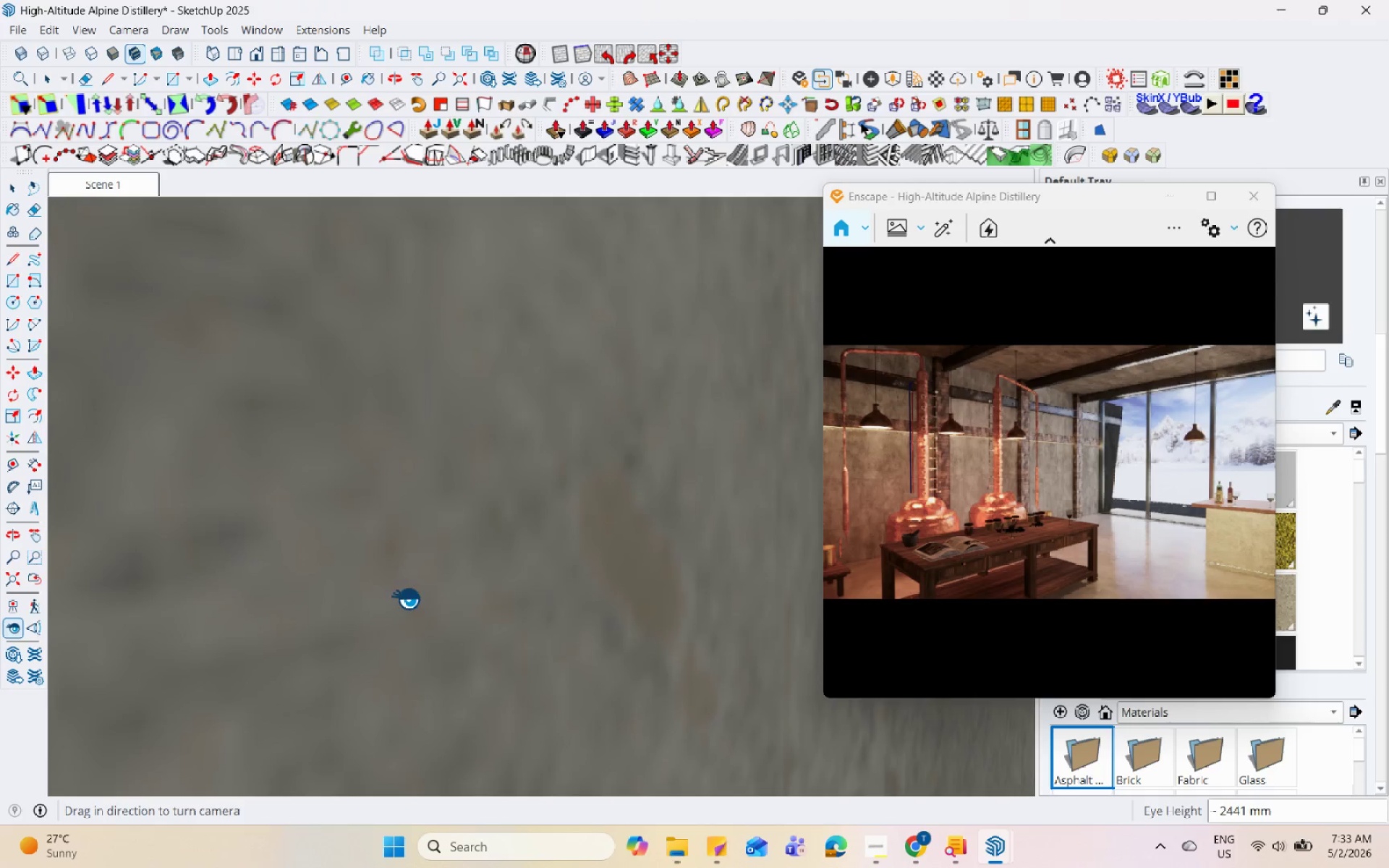 
scroll: coordinate [495, 601], scroll_direction: up, amount: 24.0
 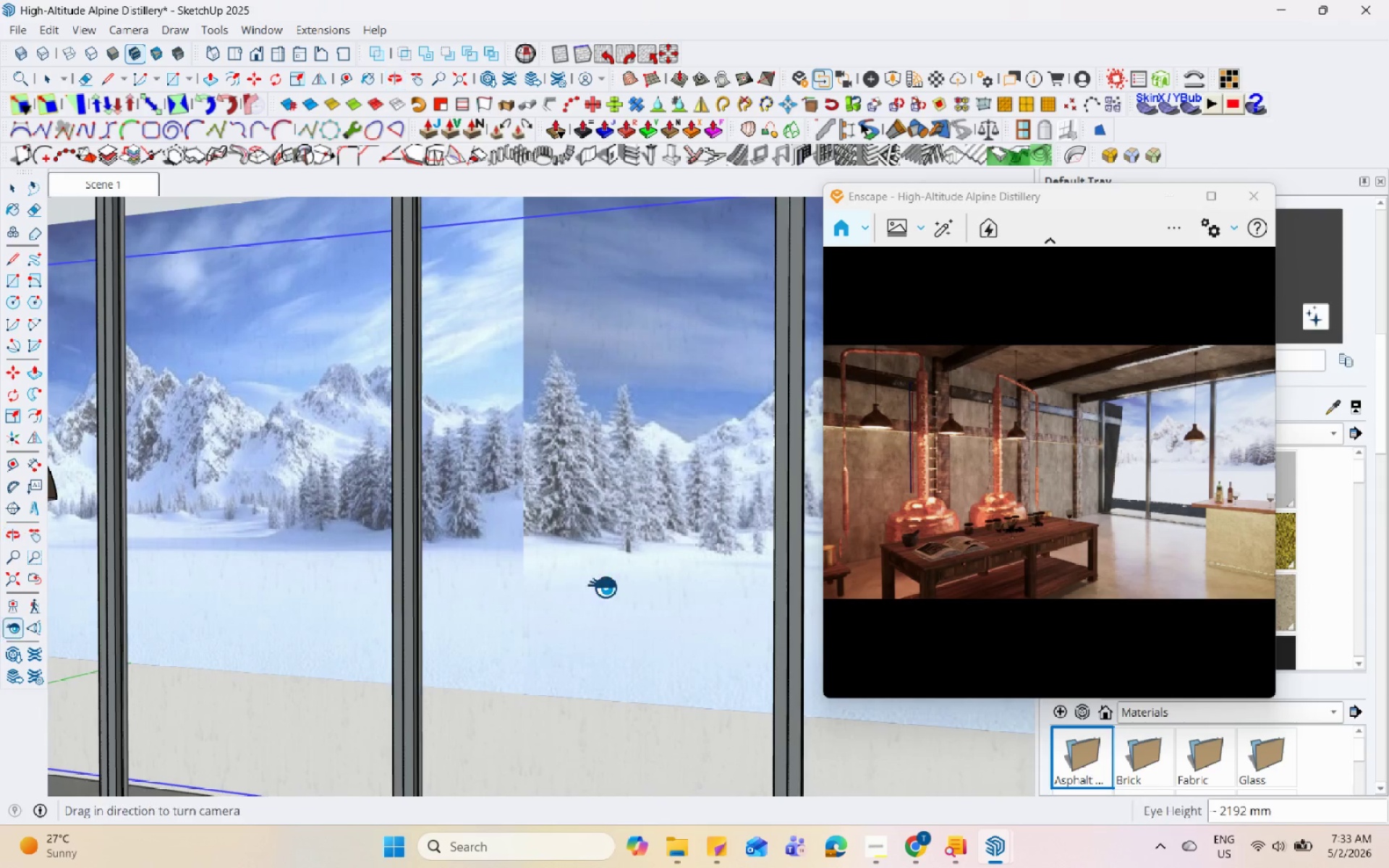 
key(H)
 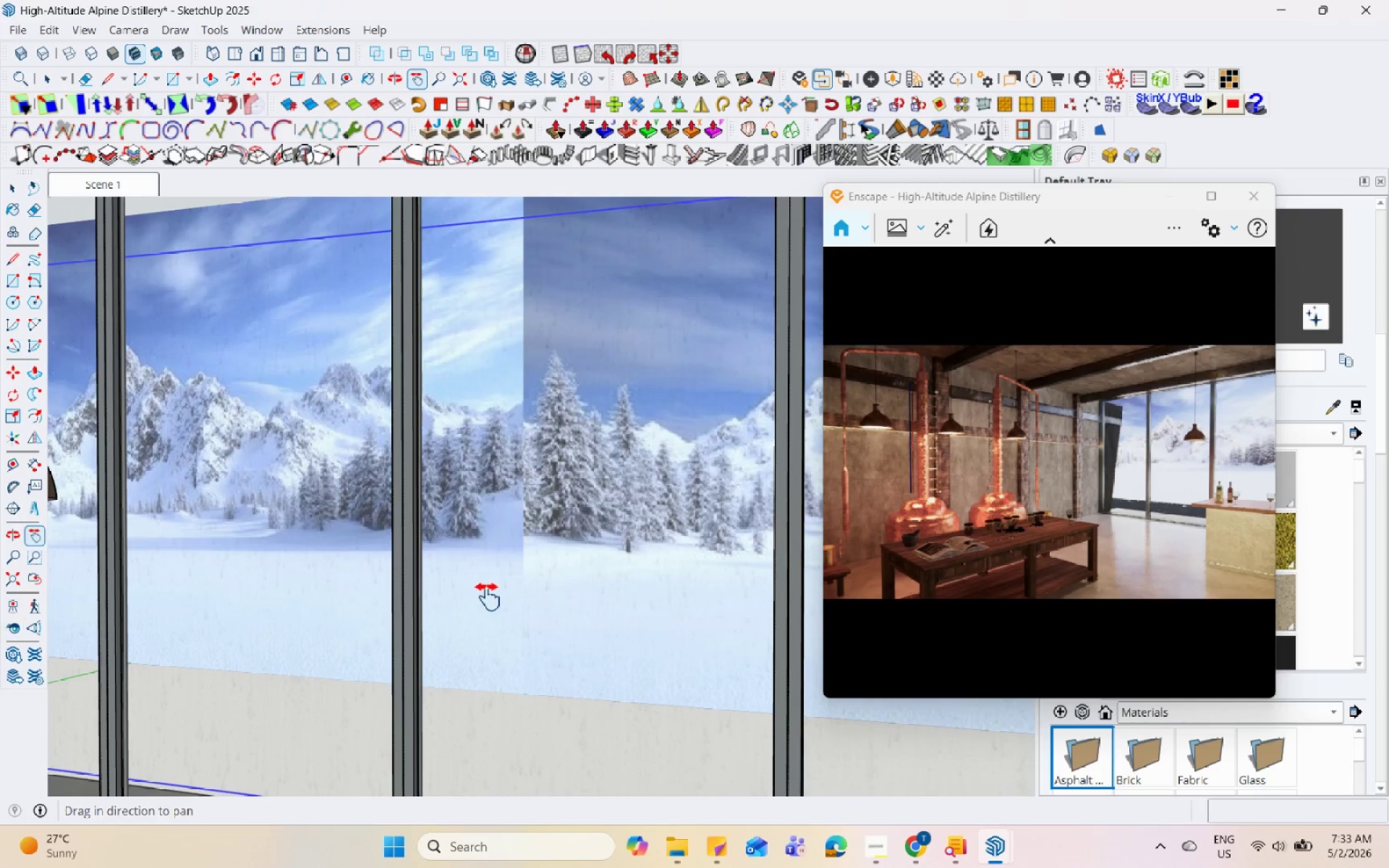 
left_click_drag(start_coordinate=[488, 595], to_coordinate=[677, 307])
 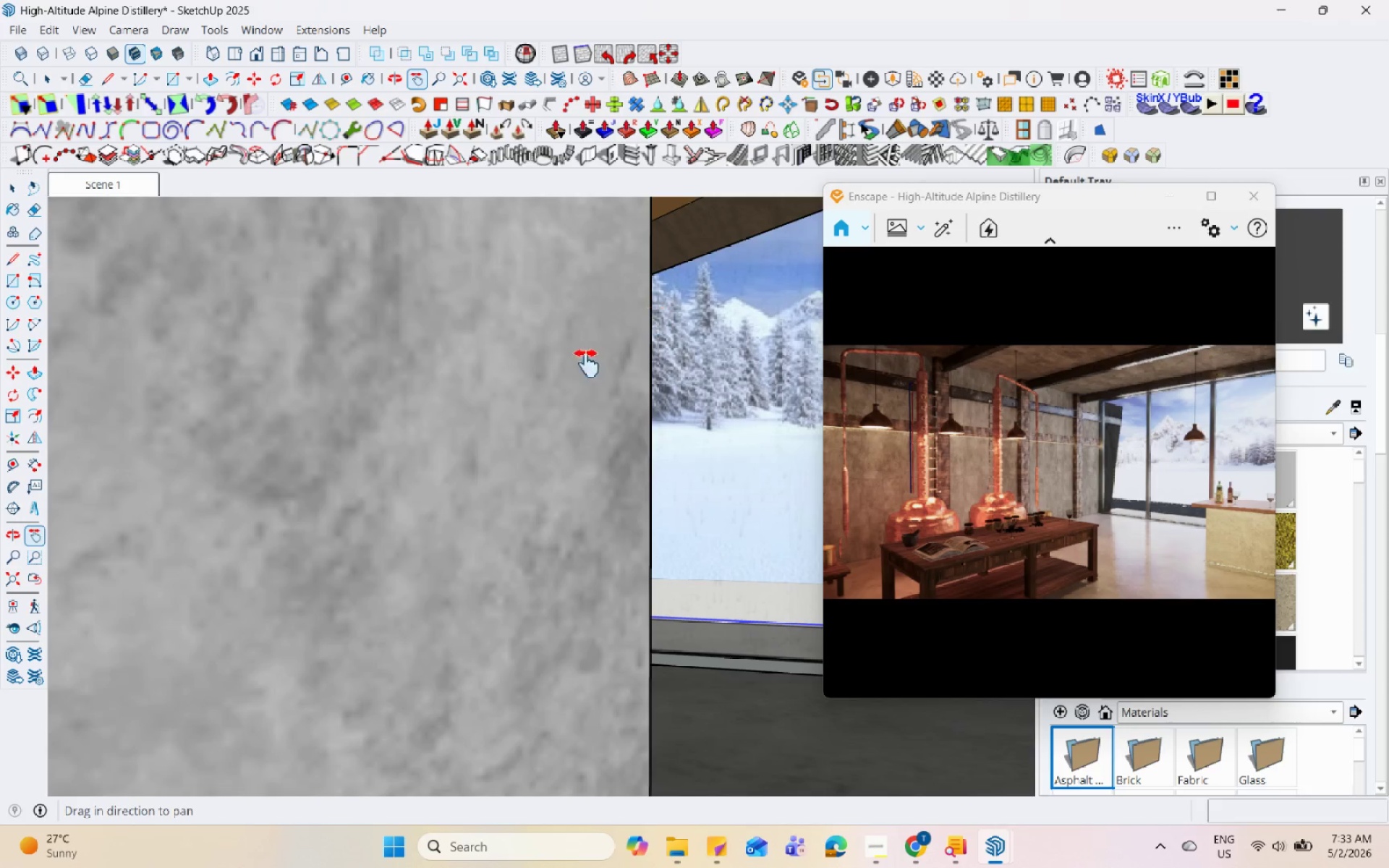 
left_click_drag(start_coordinate=[565, 370], to_coordinate=[556, 673])
 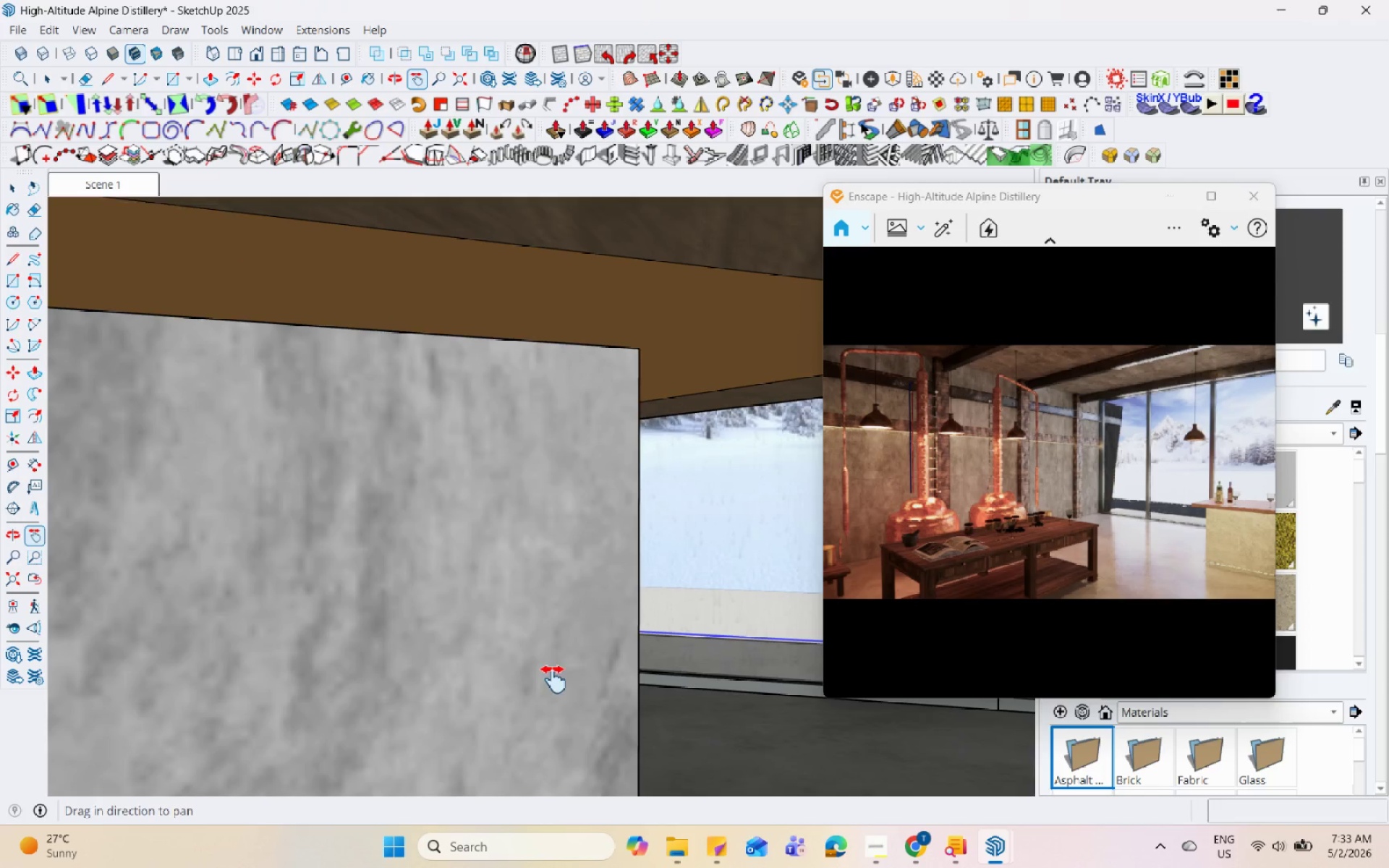 
key(Space)
 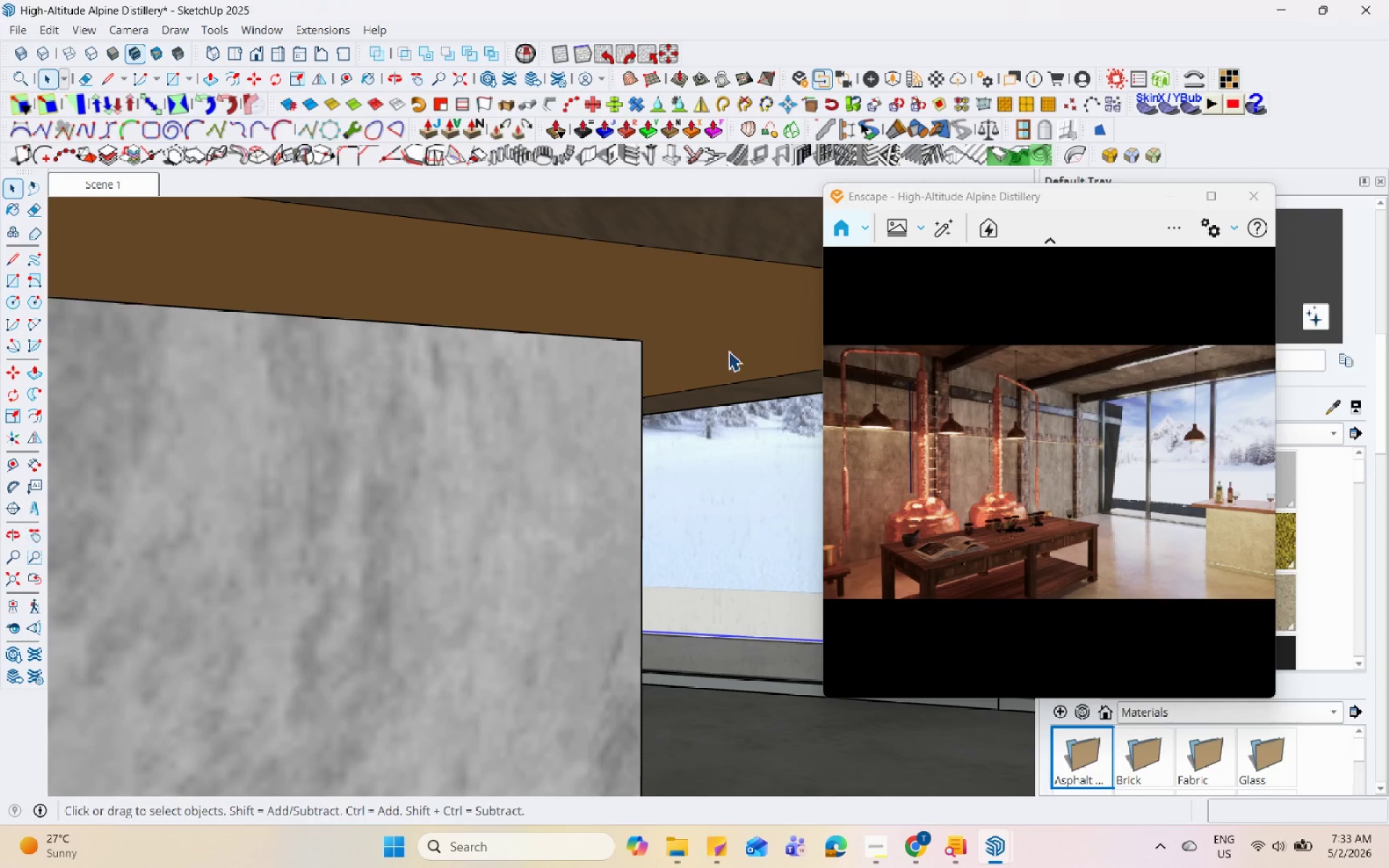 
left_click([731, 343])
 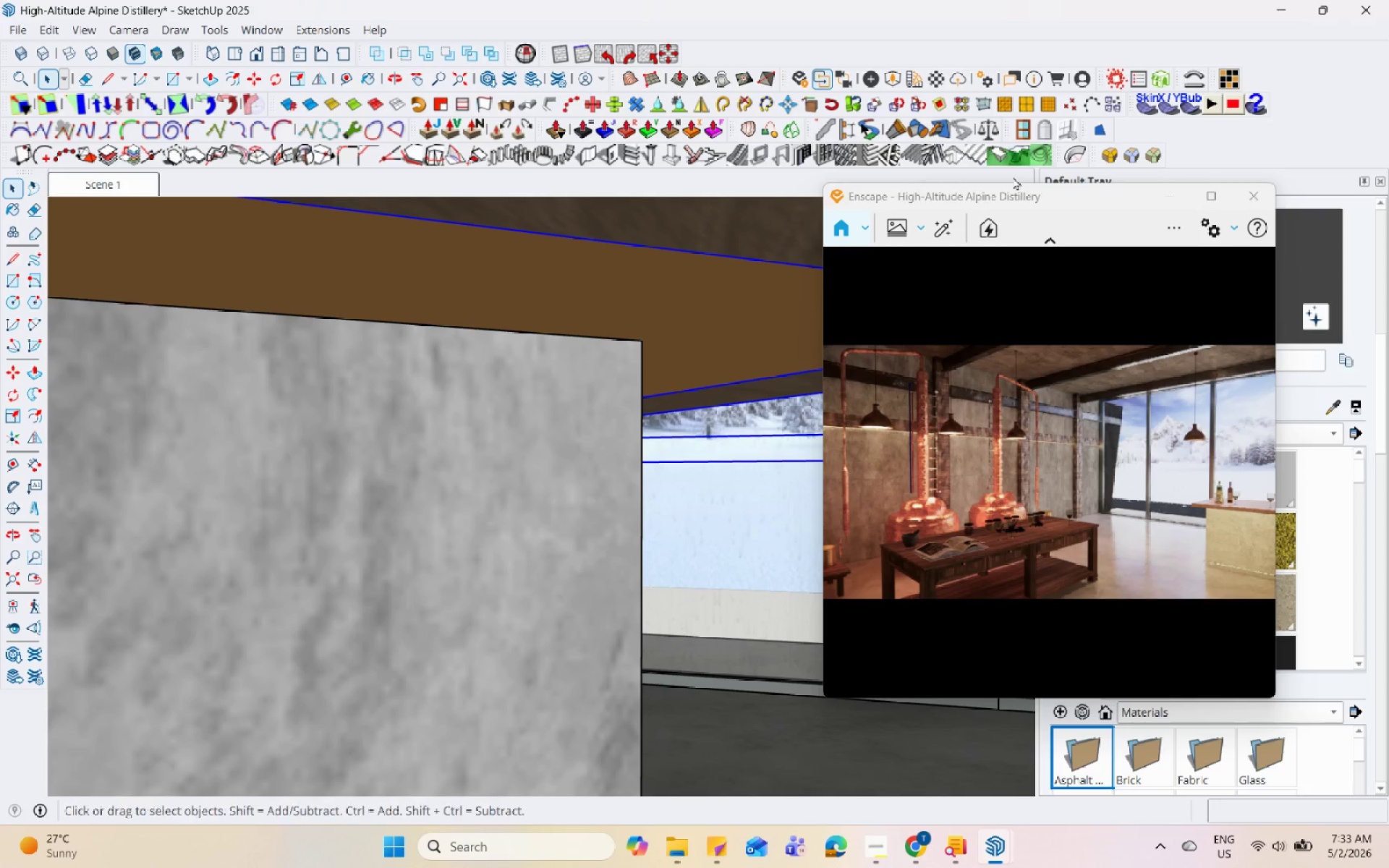 
left_click_drag(start_coordinate=[1009, 197], to_coordinate=[873, 414])
 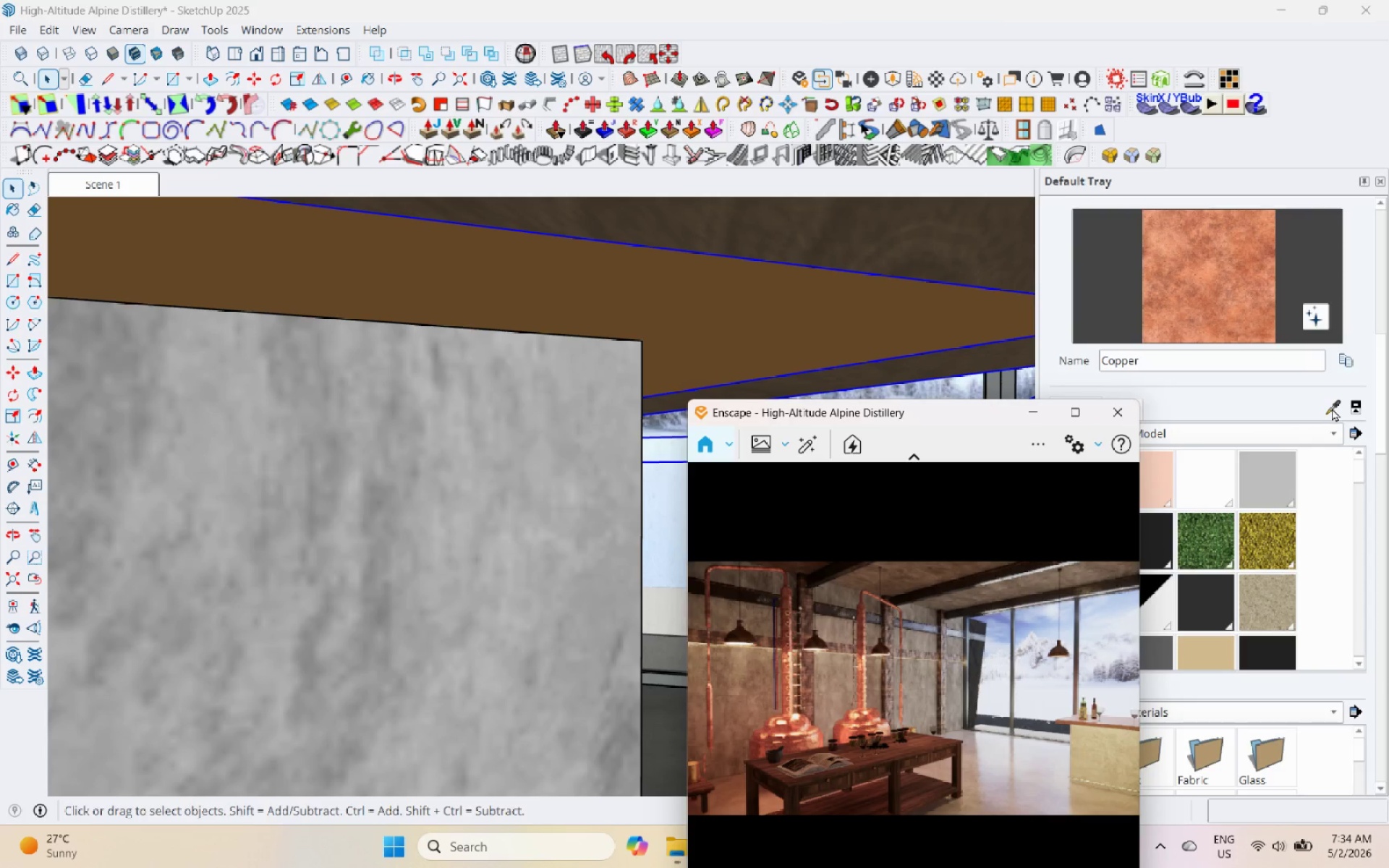 
double_click([838, 318])
 